 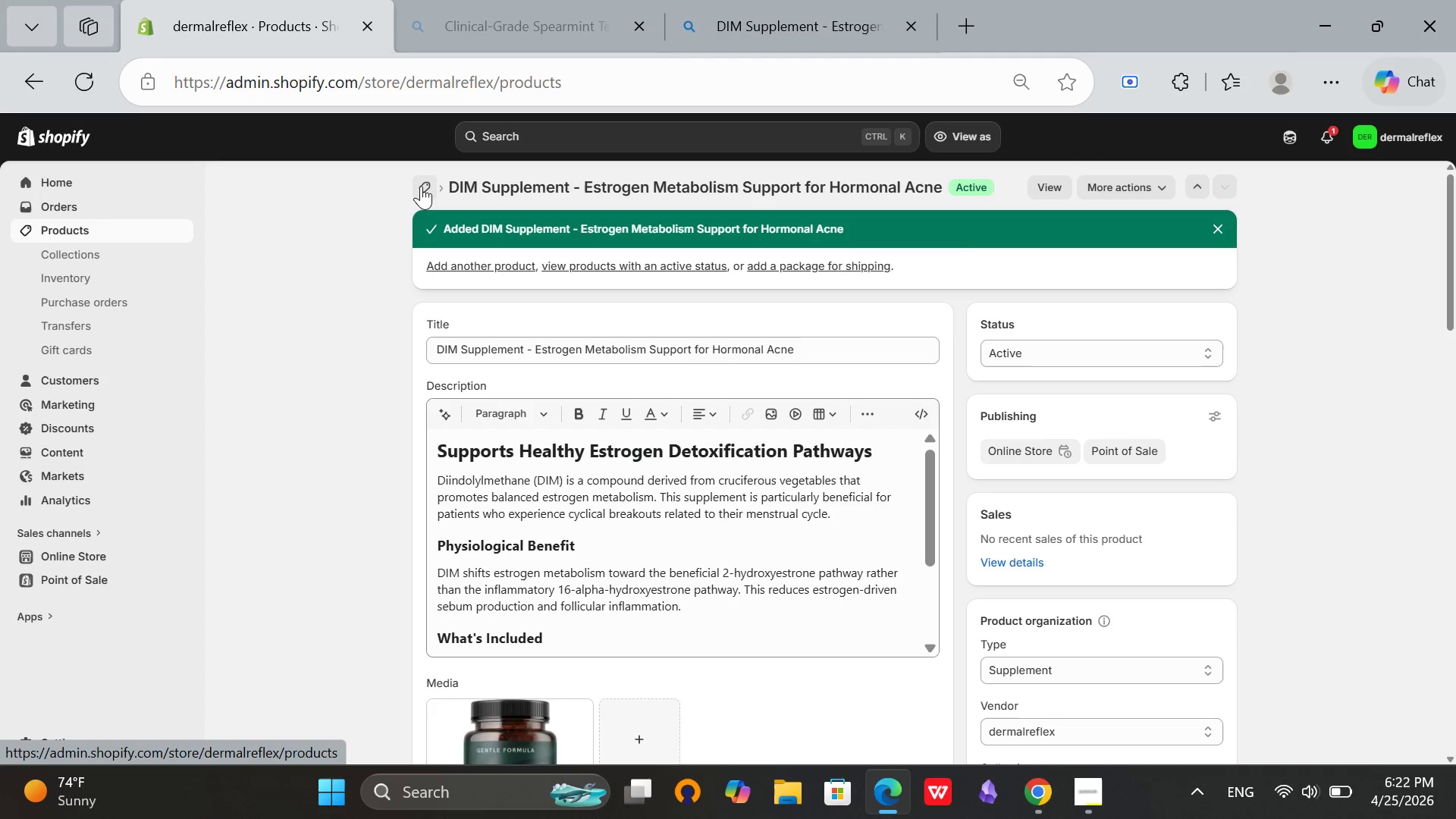 
left_click([1044, 811])
 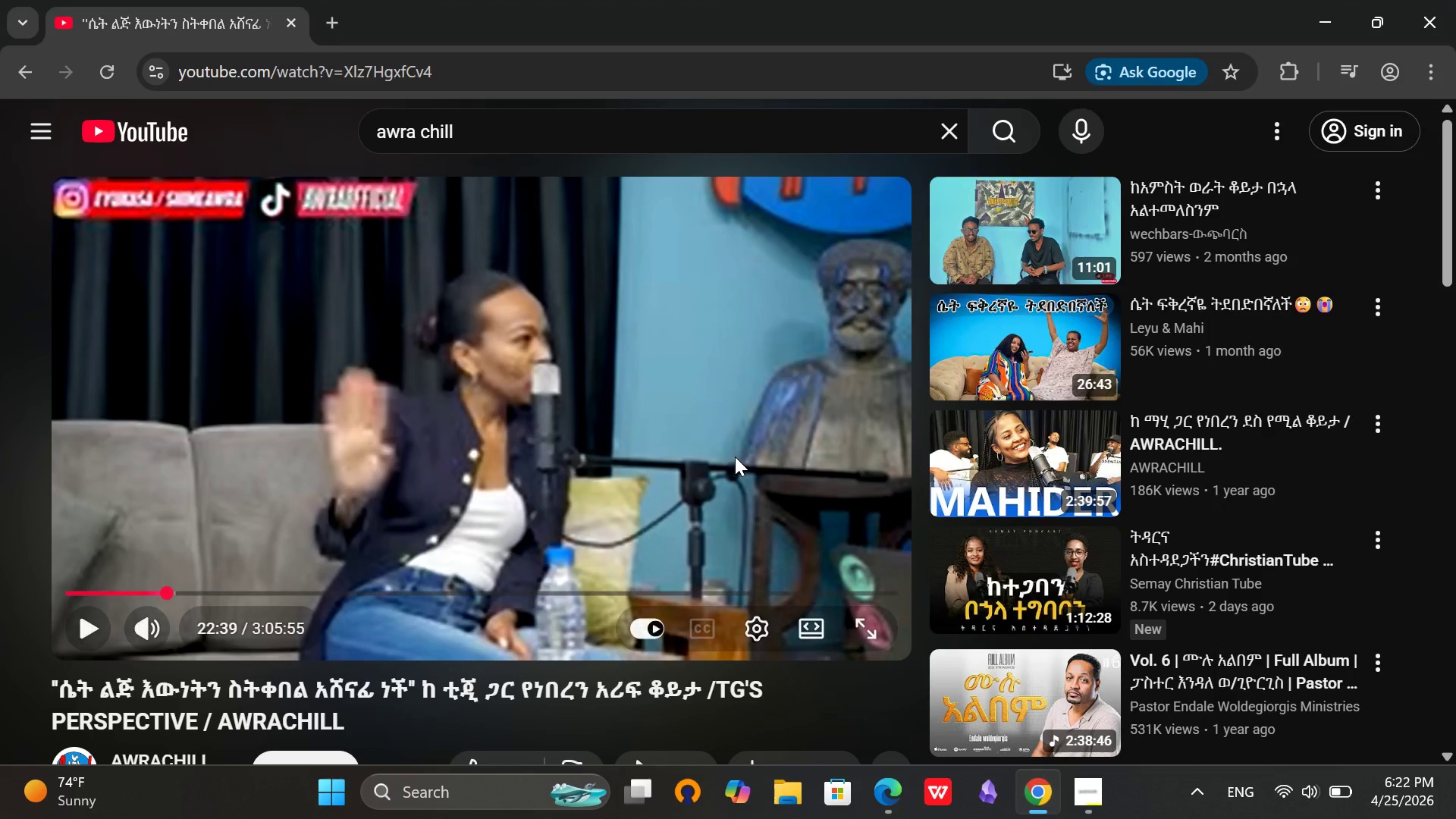 
left_click([735, 457])
 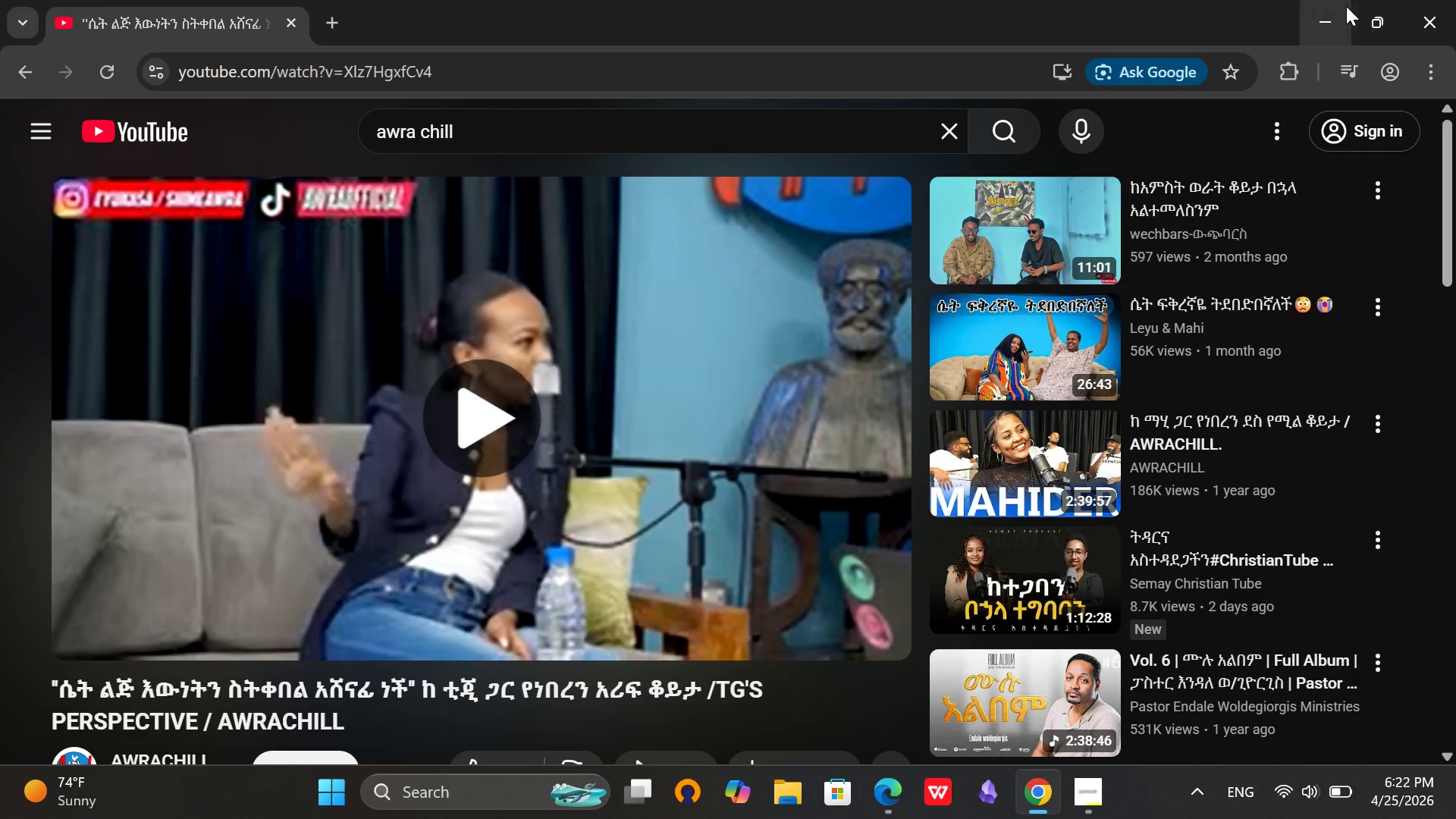 
left_click([1342, 8])
 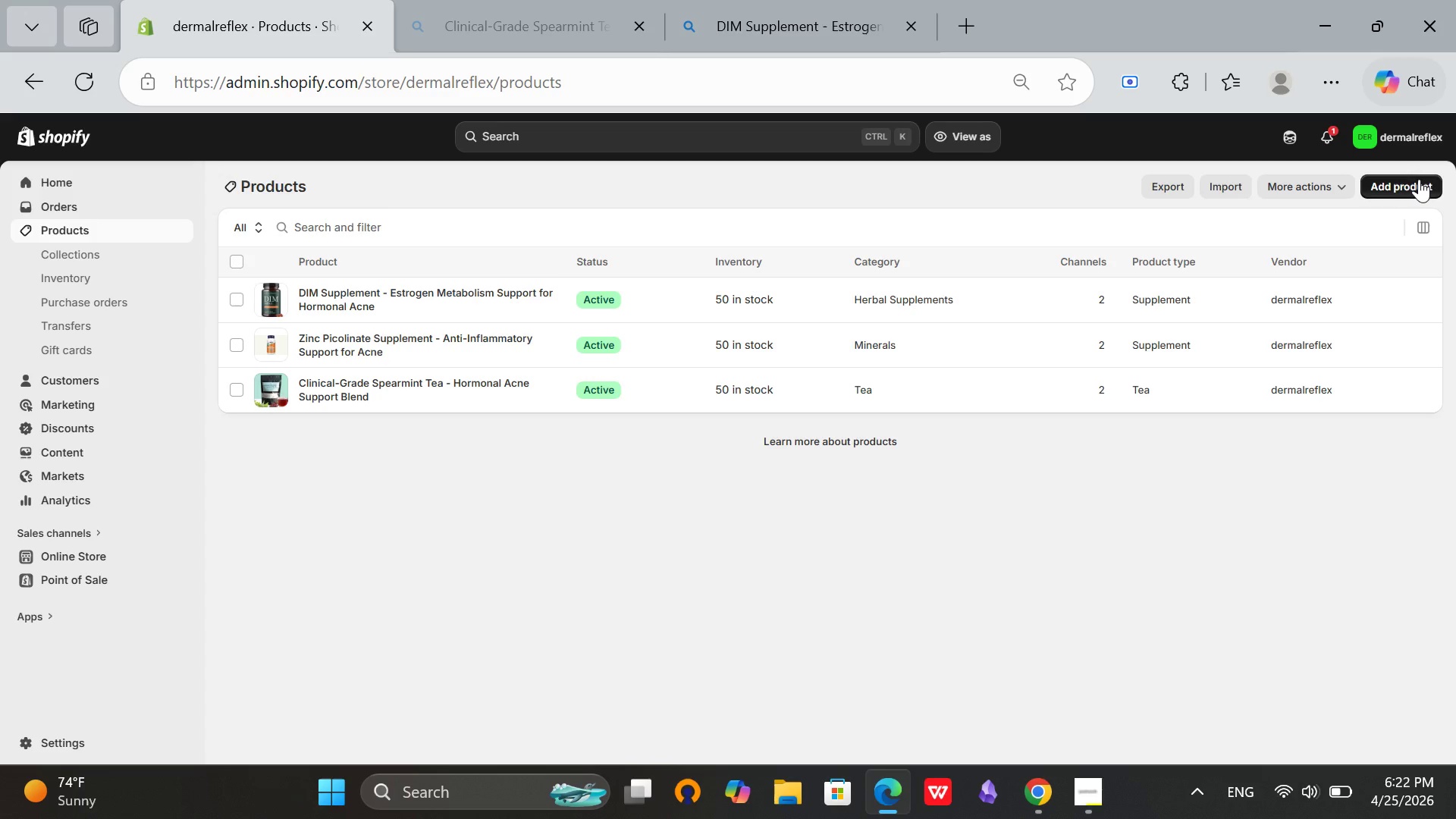 
left_click([1419, 178])
 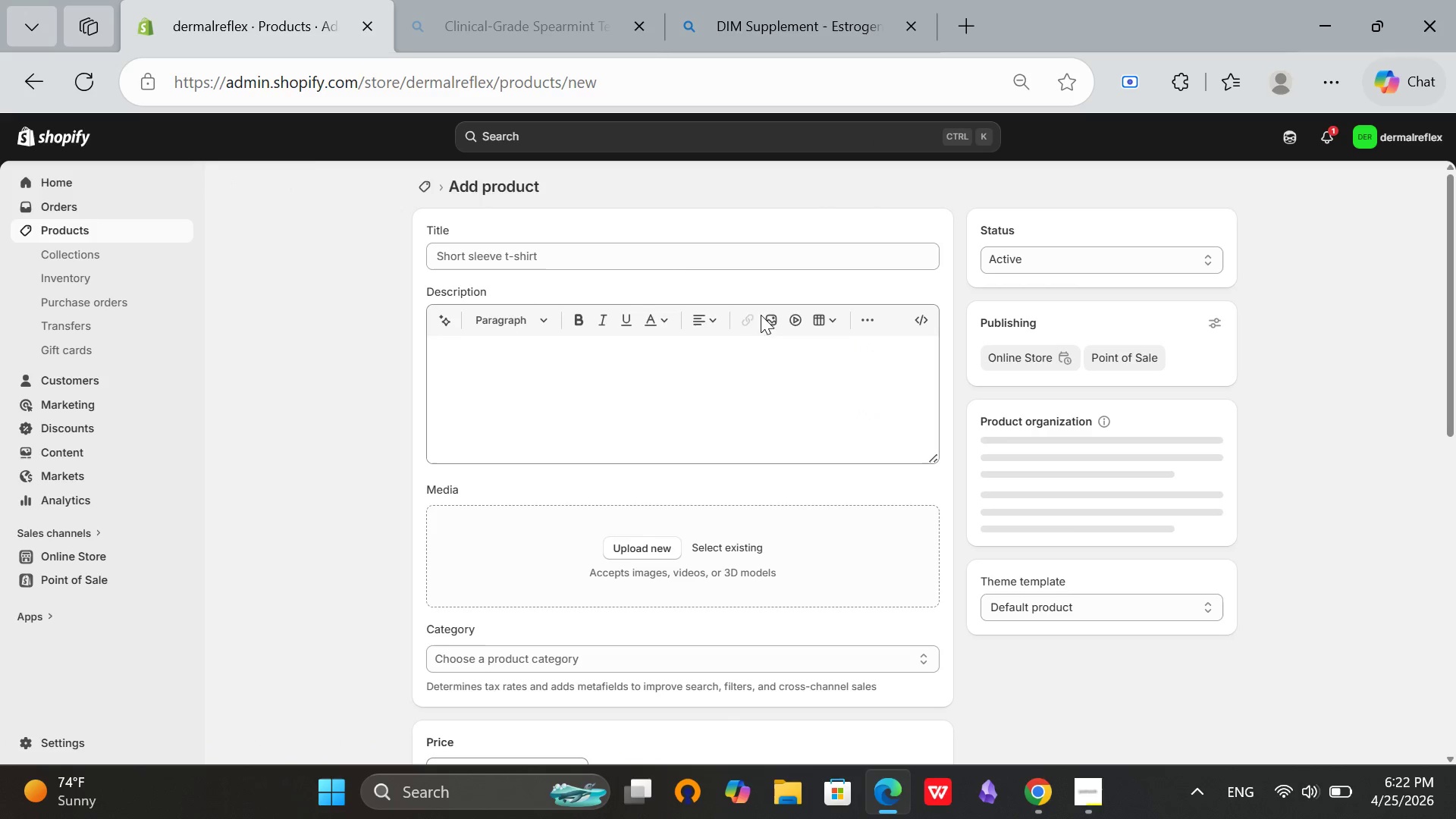 
left_click([605, 263])
 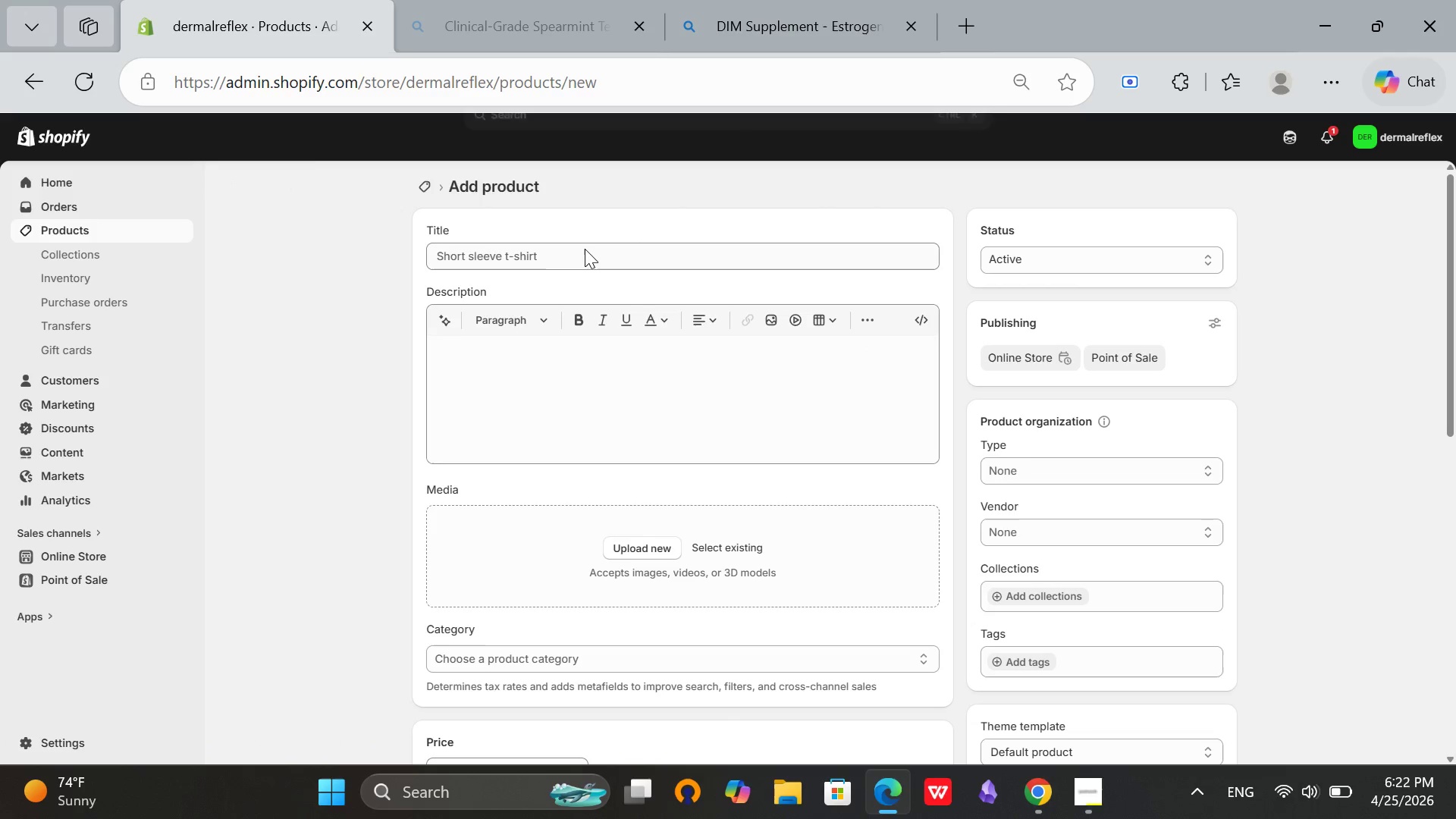 
left_click([585, 249])
 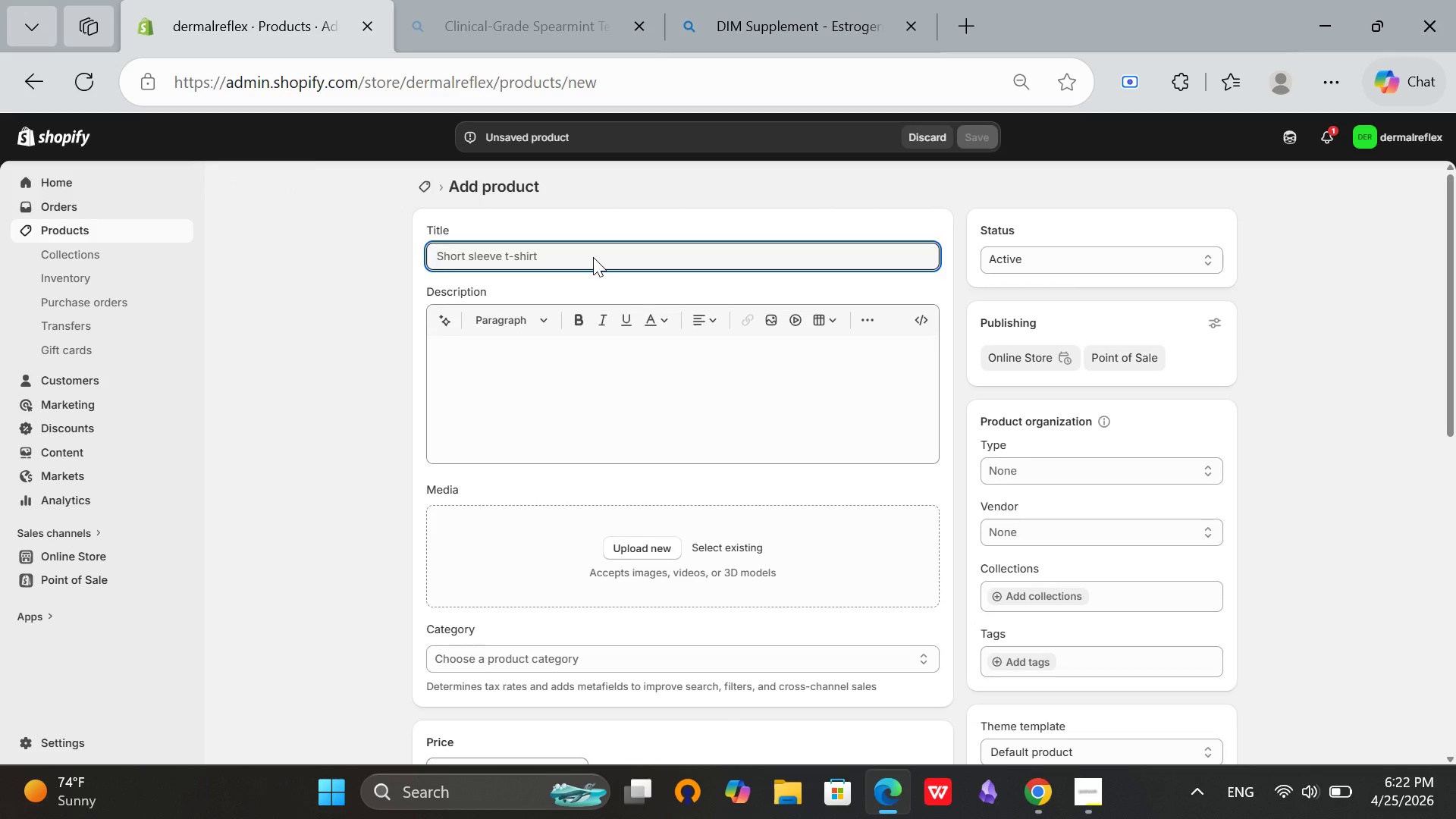 
type(Turmeric Curcumin Complex)
 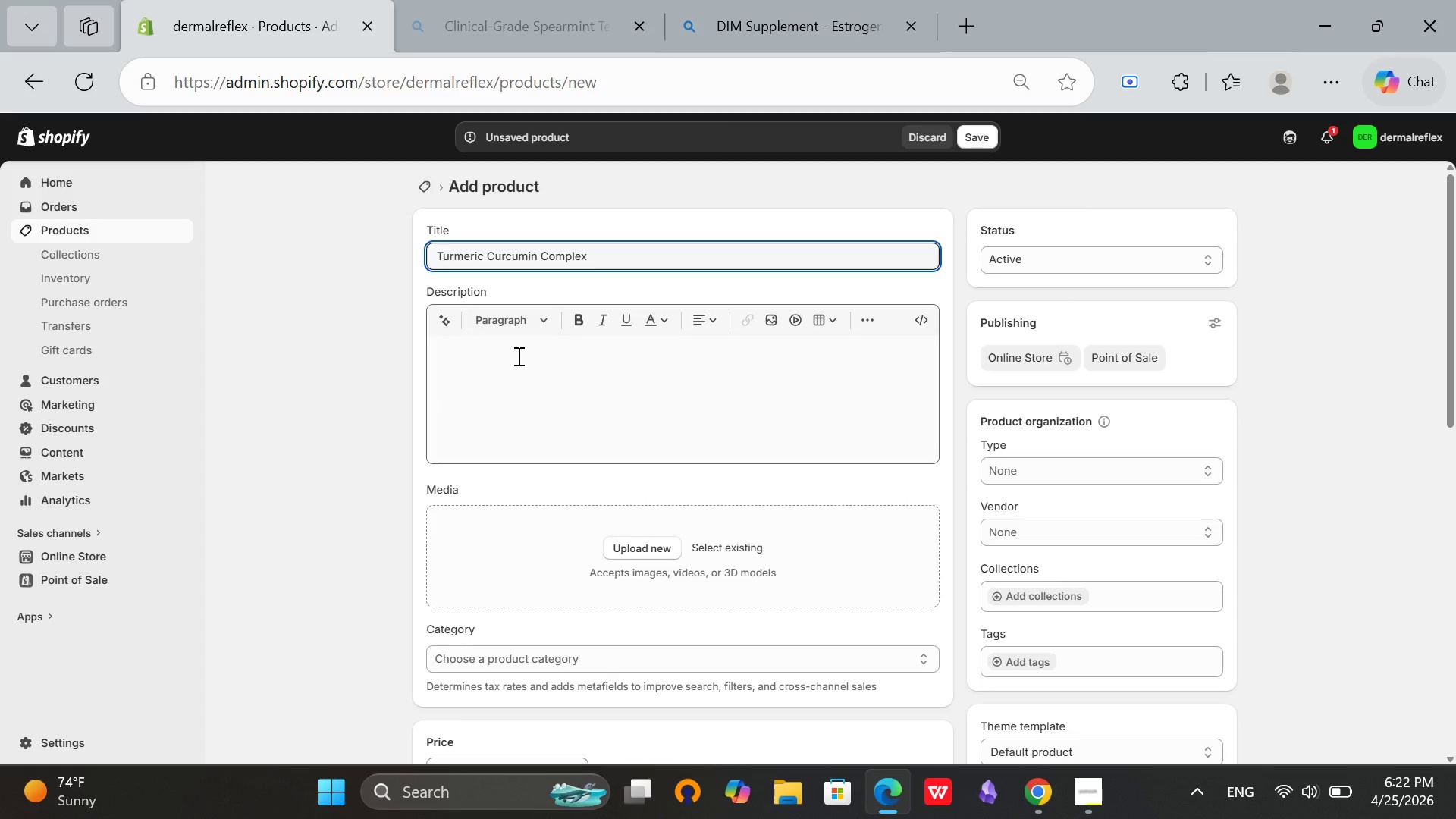 
type( - Syste)
 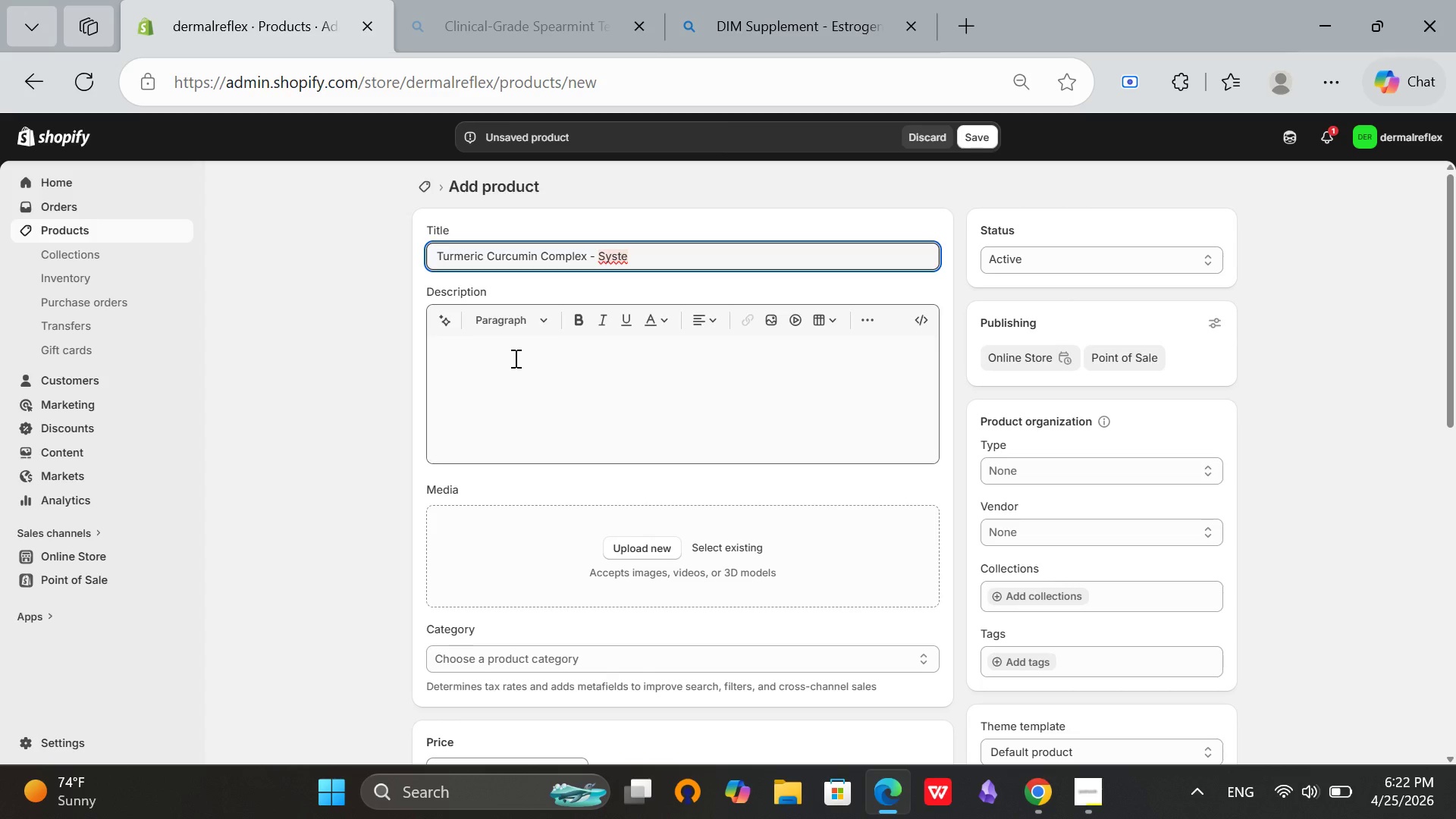 
type(mic Anti0)
key(Backspace)
type(-Inflammatiry)
key(Backspace)
key(Backspace)
key(Backspace)
type(ory )
 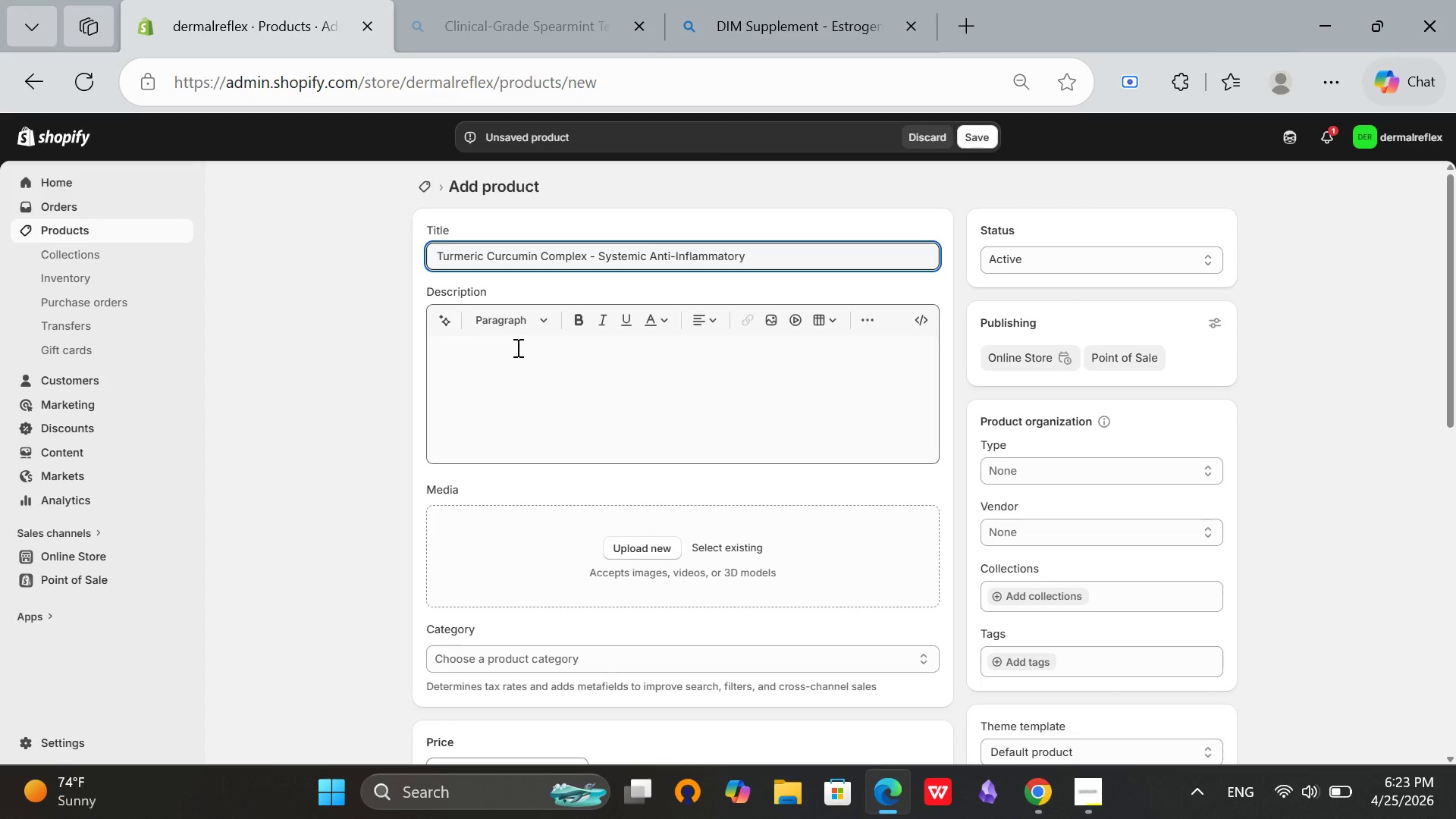 
key(VolumeUp)
 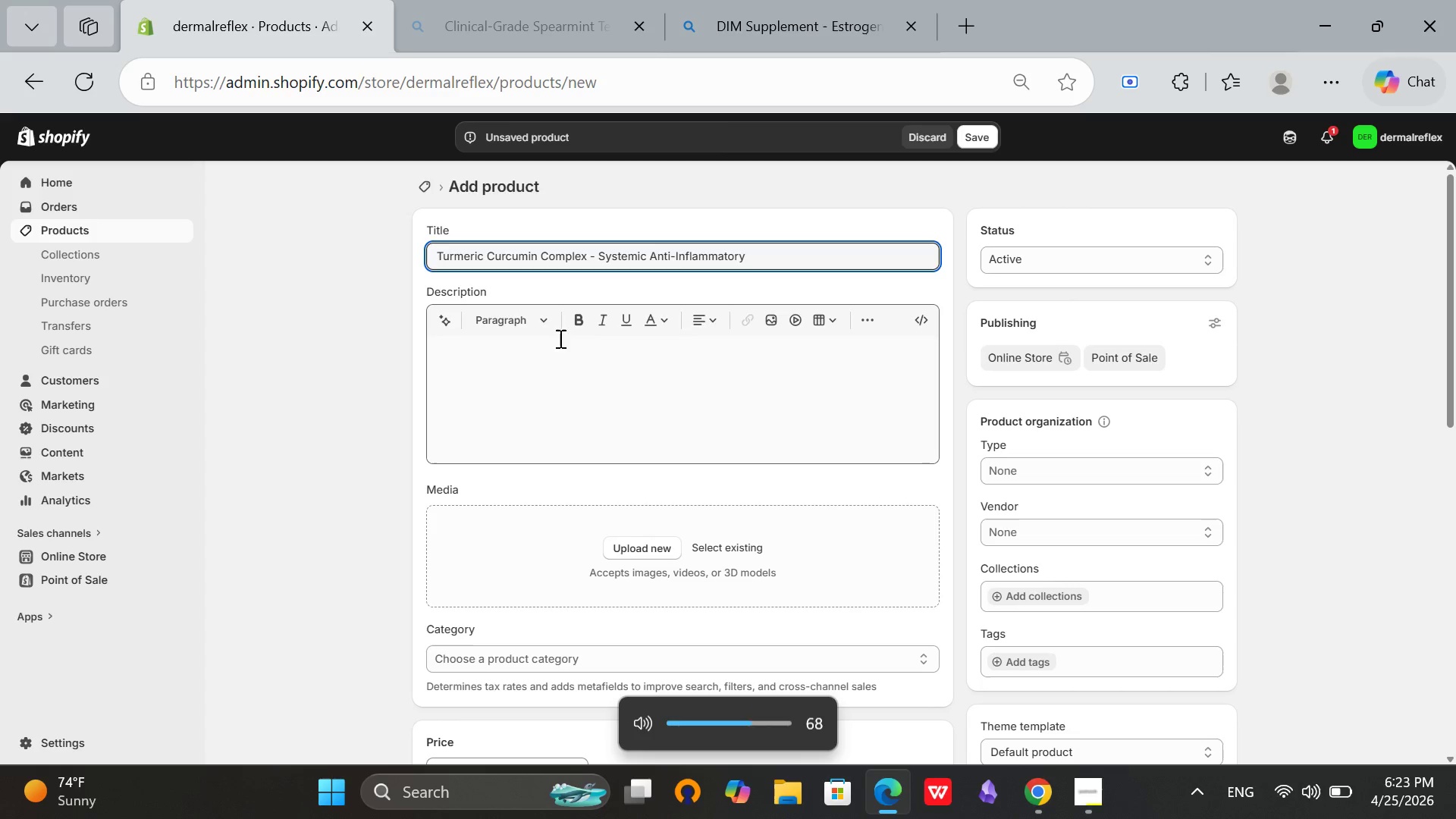 
key(VolumeUp)
 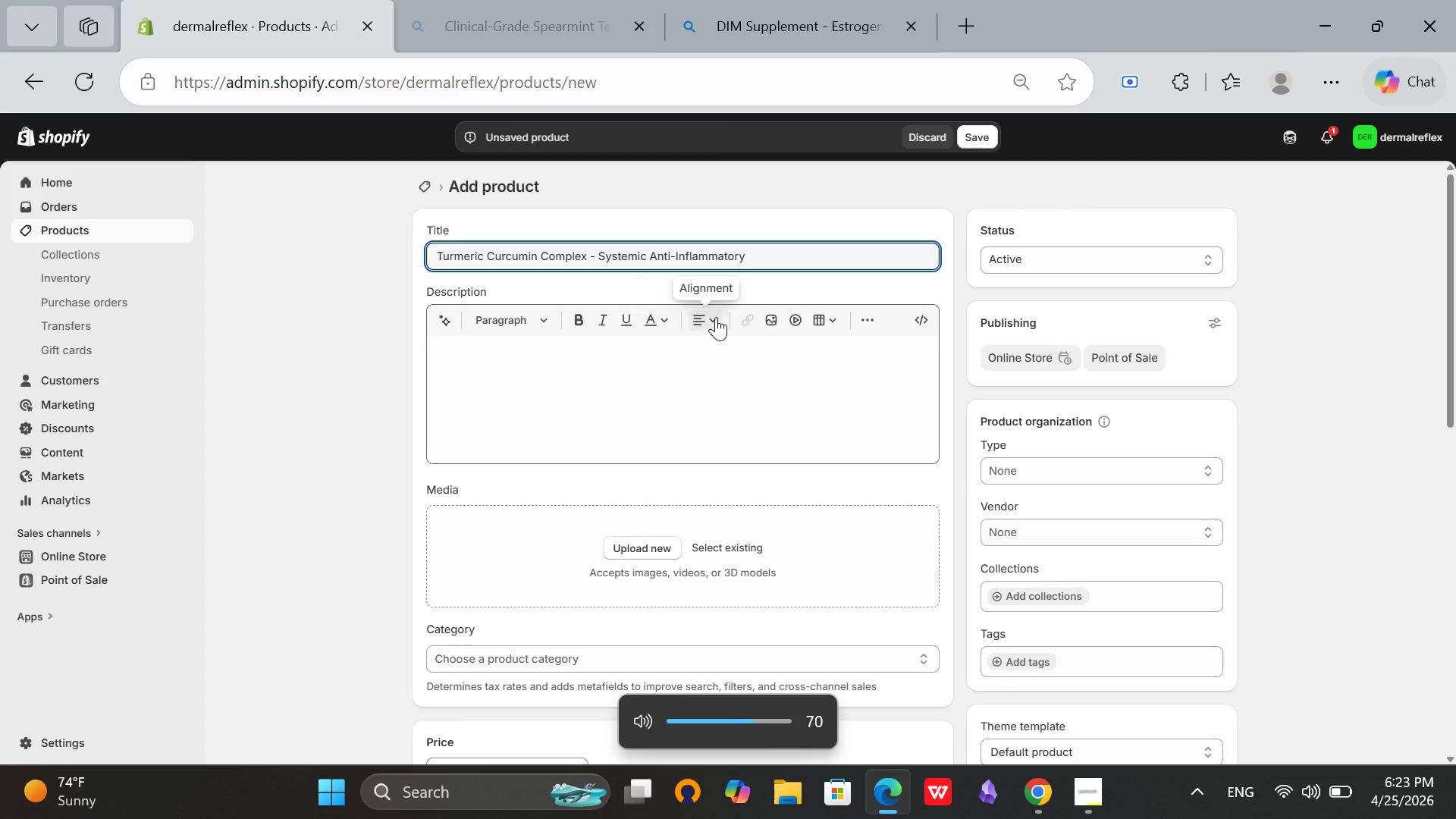 
key(VolumeUp)
 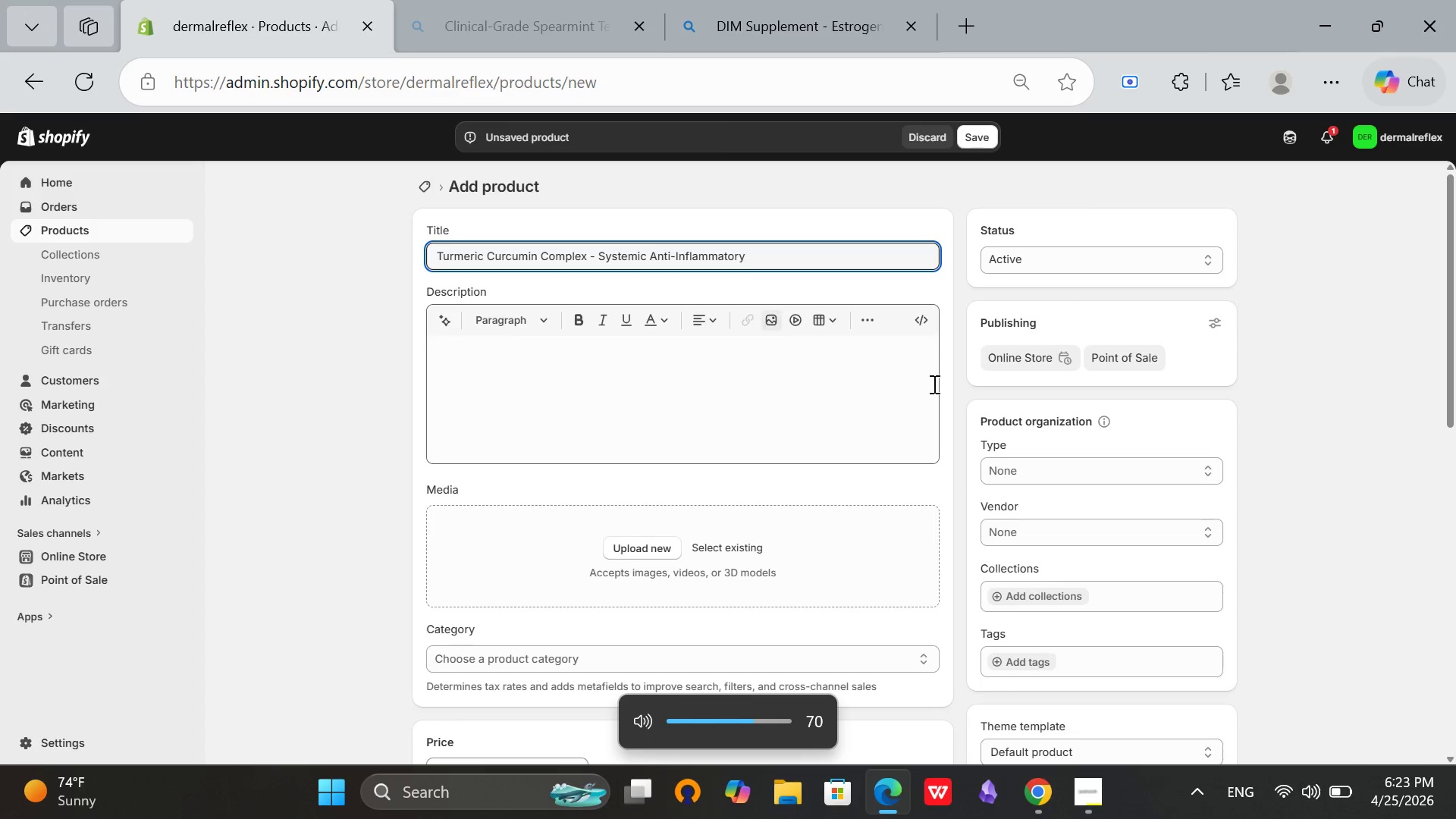 
key(VolumeUp)
 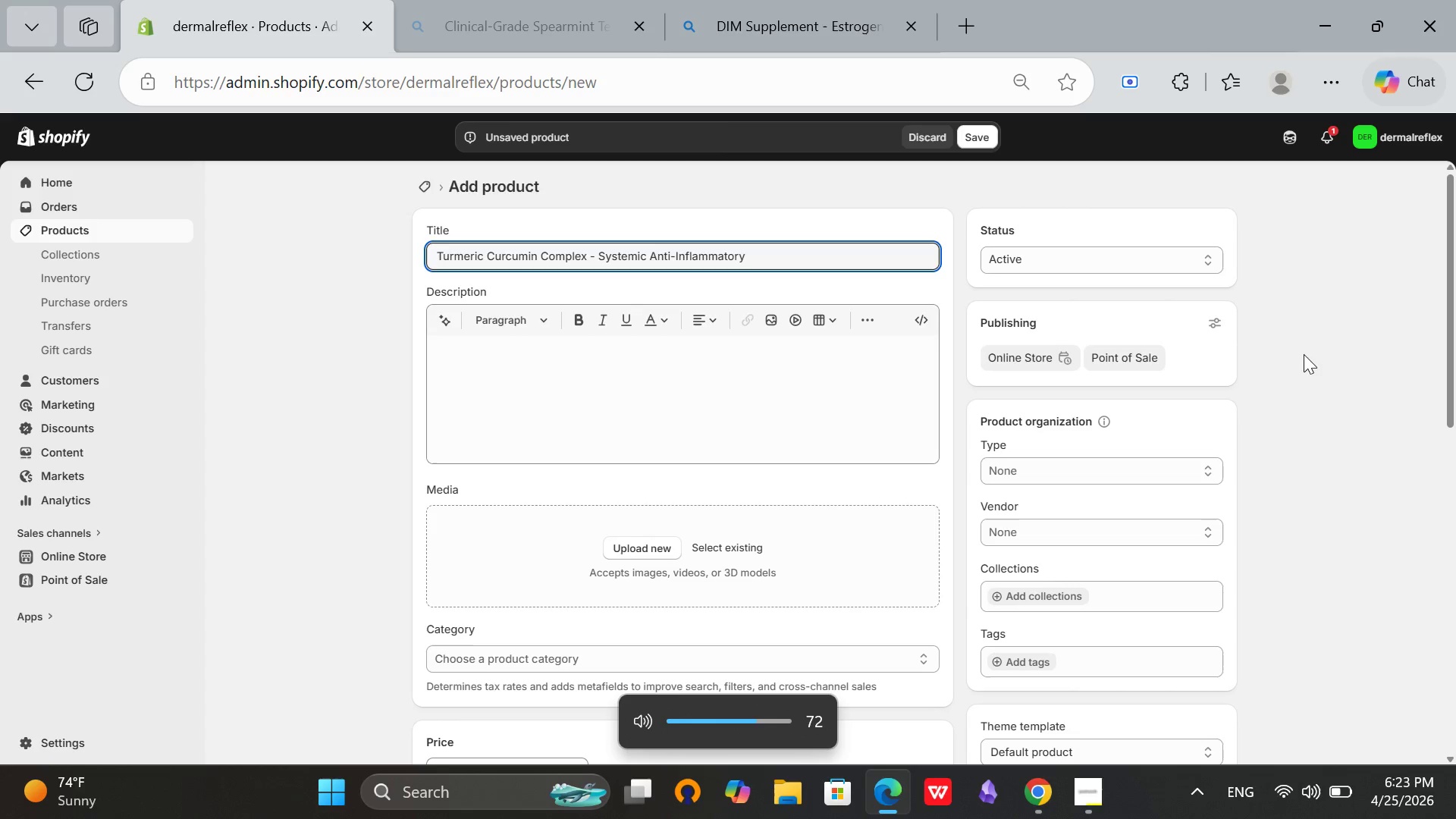 
key(VolumeUp)
 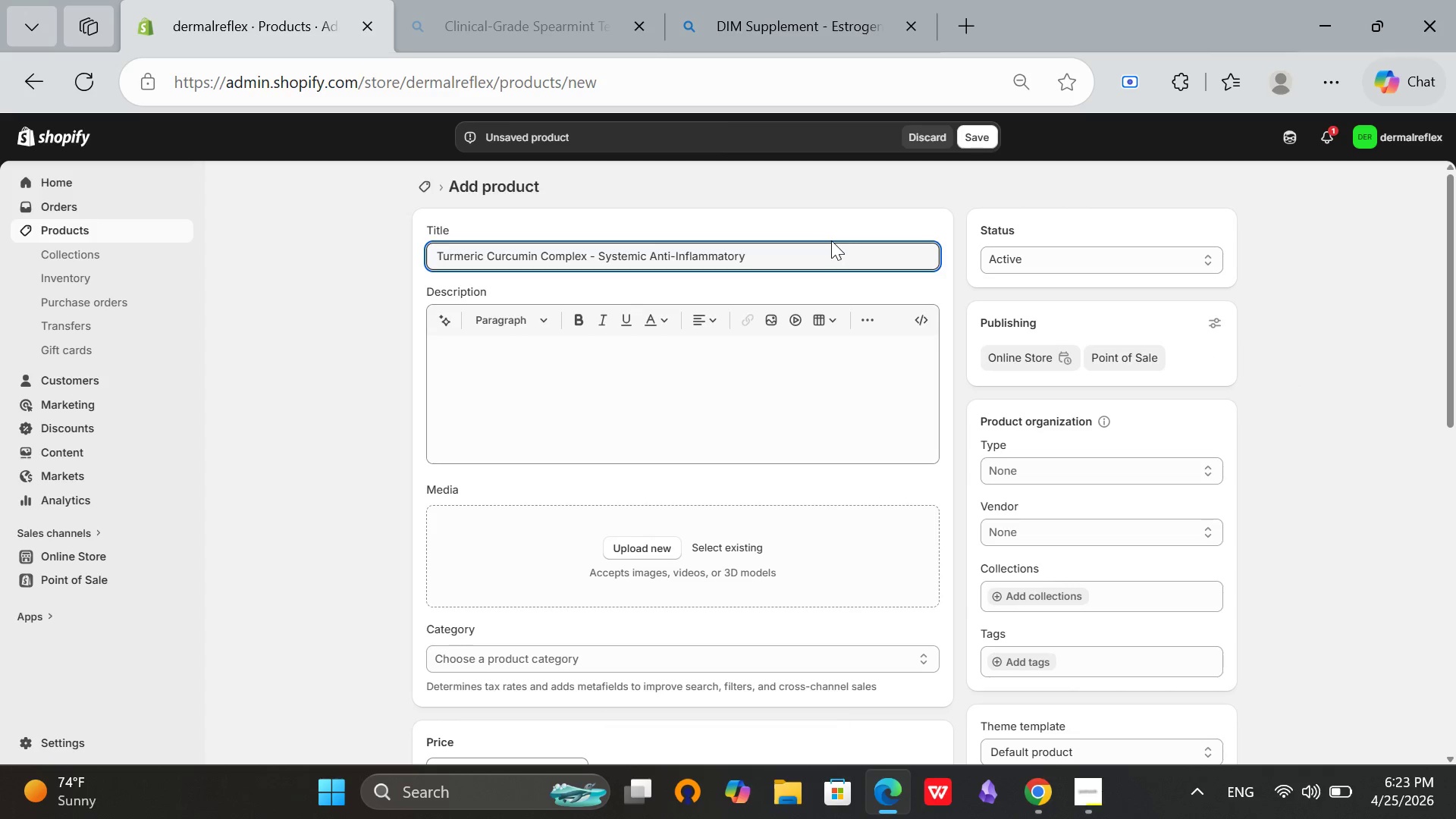 
type(Support)
 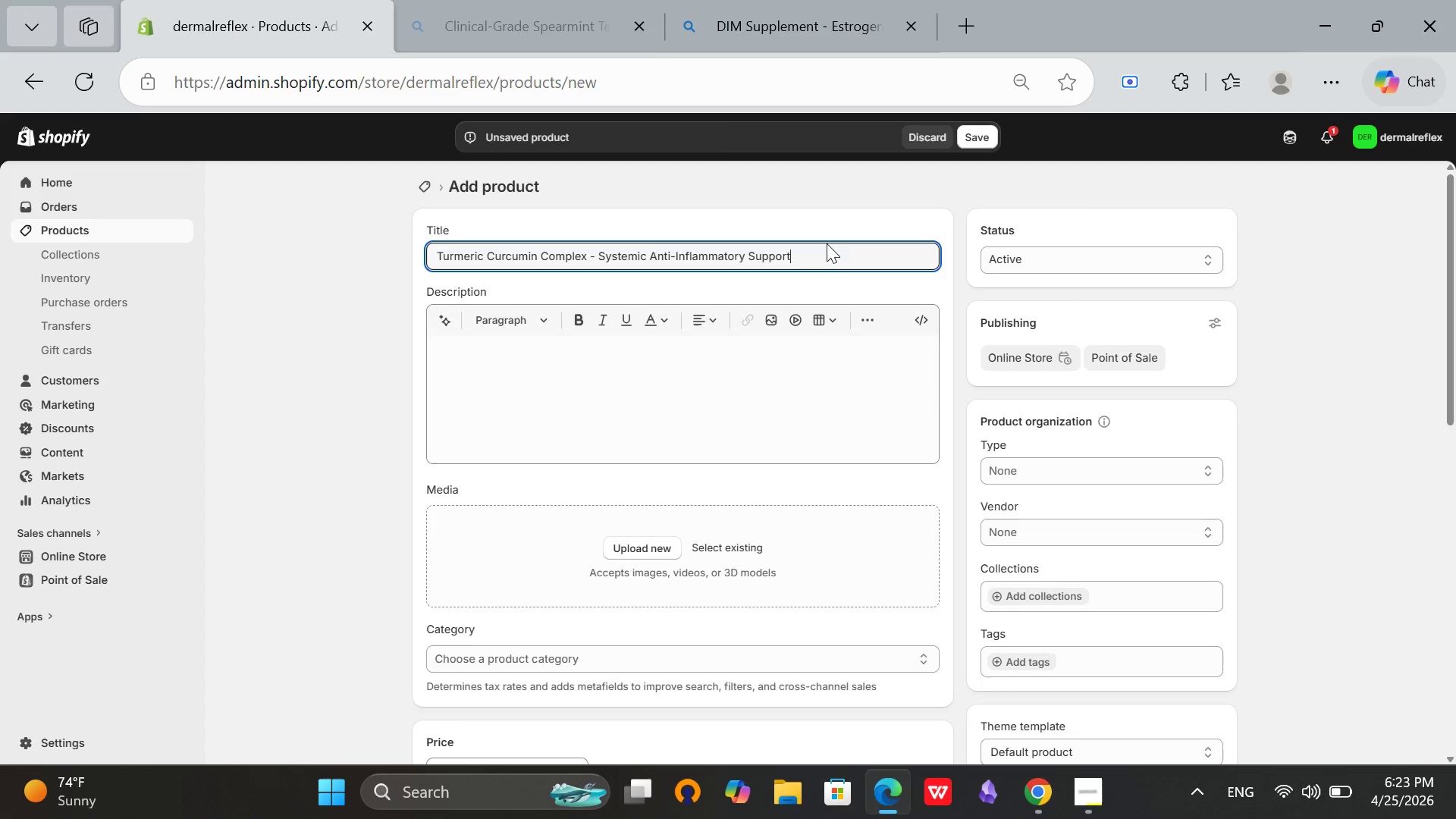 
left_click_drag(start_coordinate=[814, 252], to_coordinate=[377, 259])
 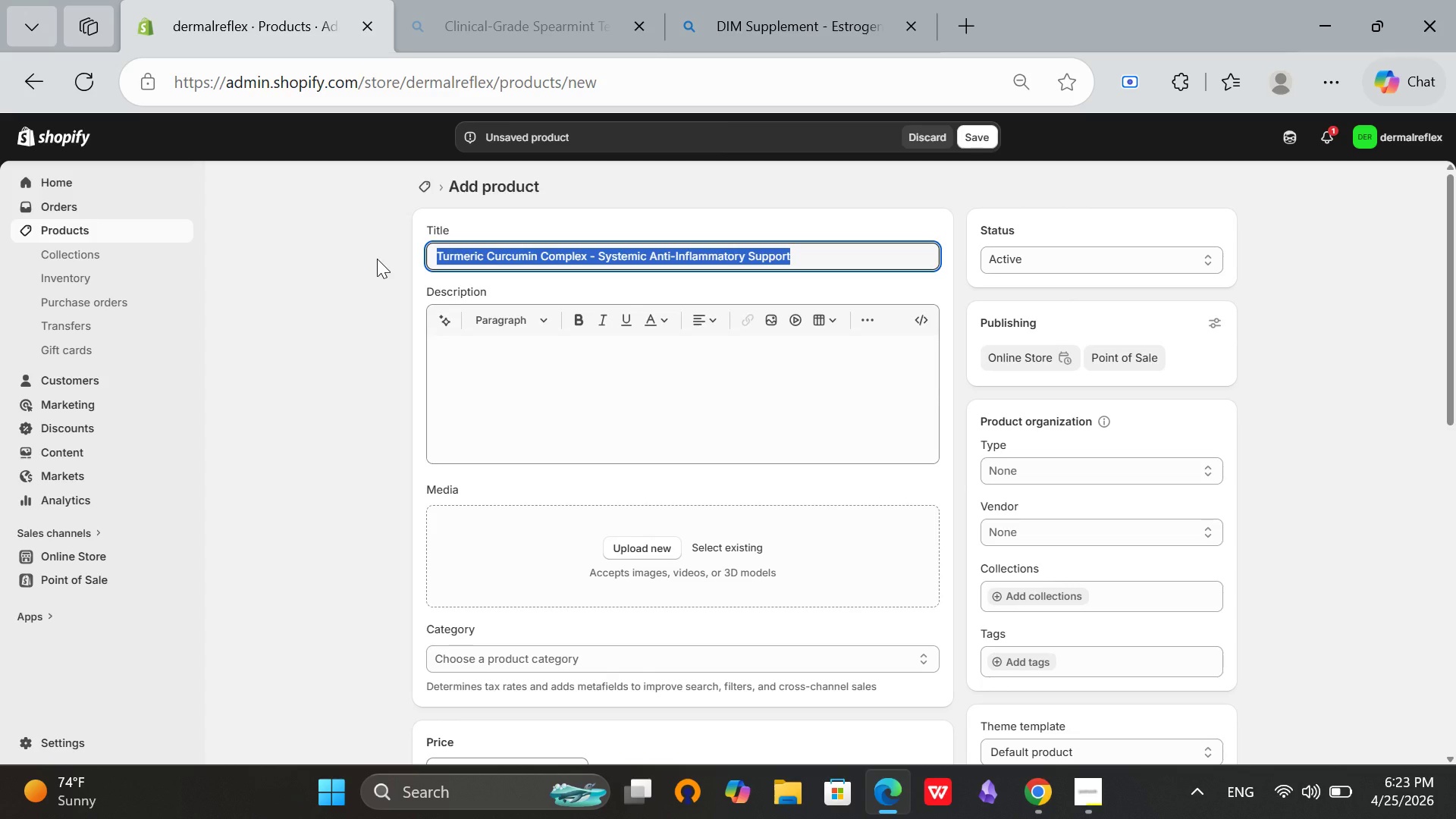 
key(Control+C)
 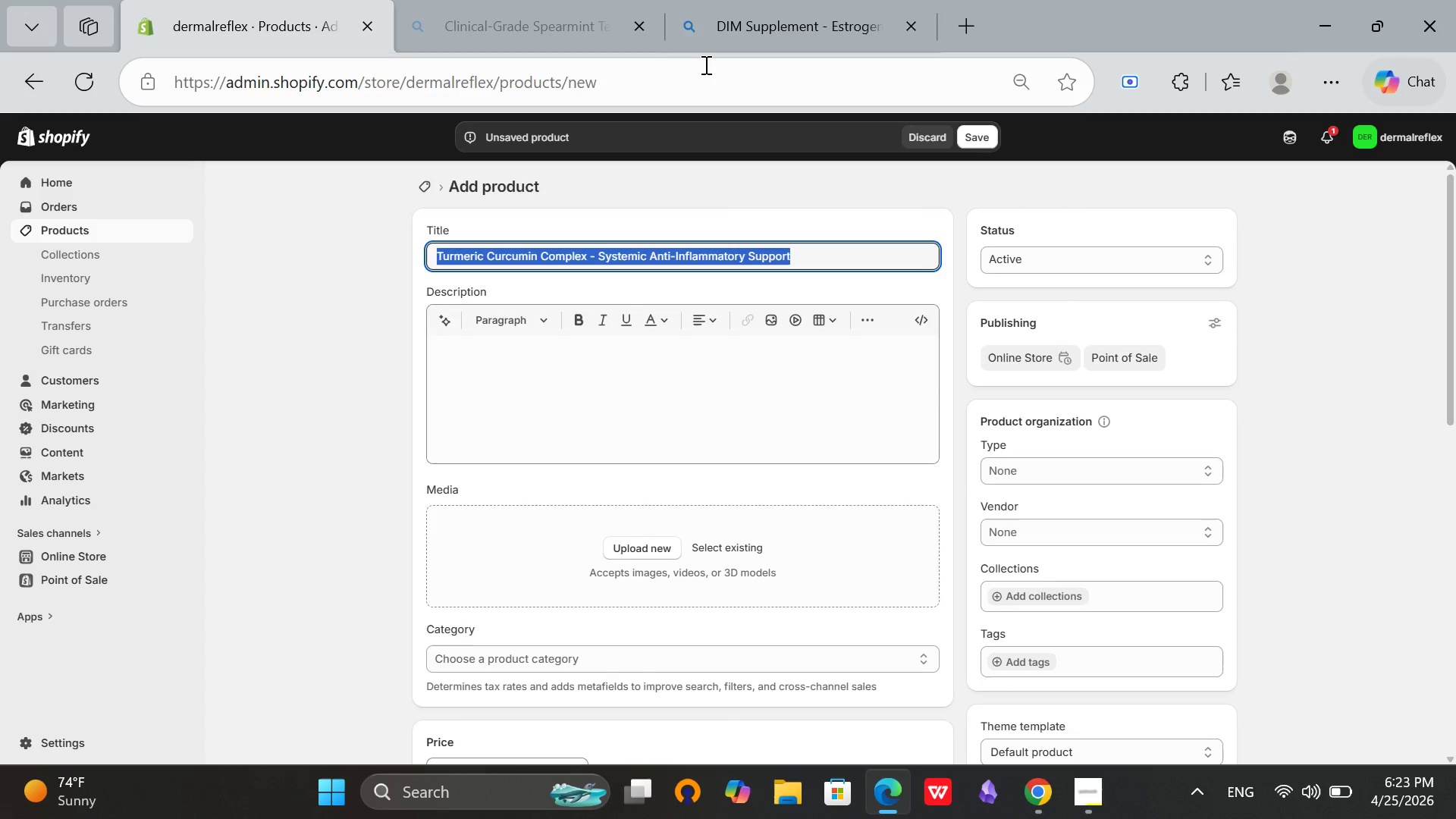 
left_click([830, 0])
 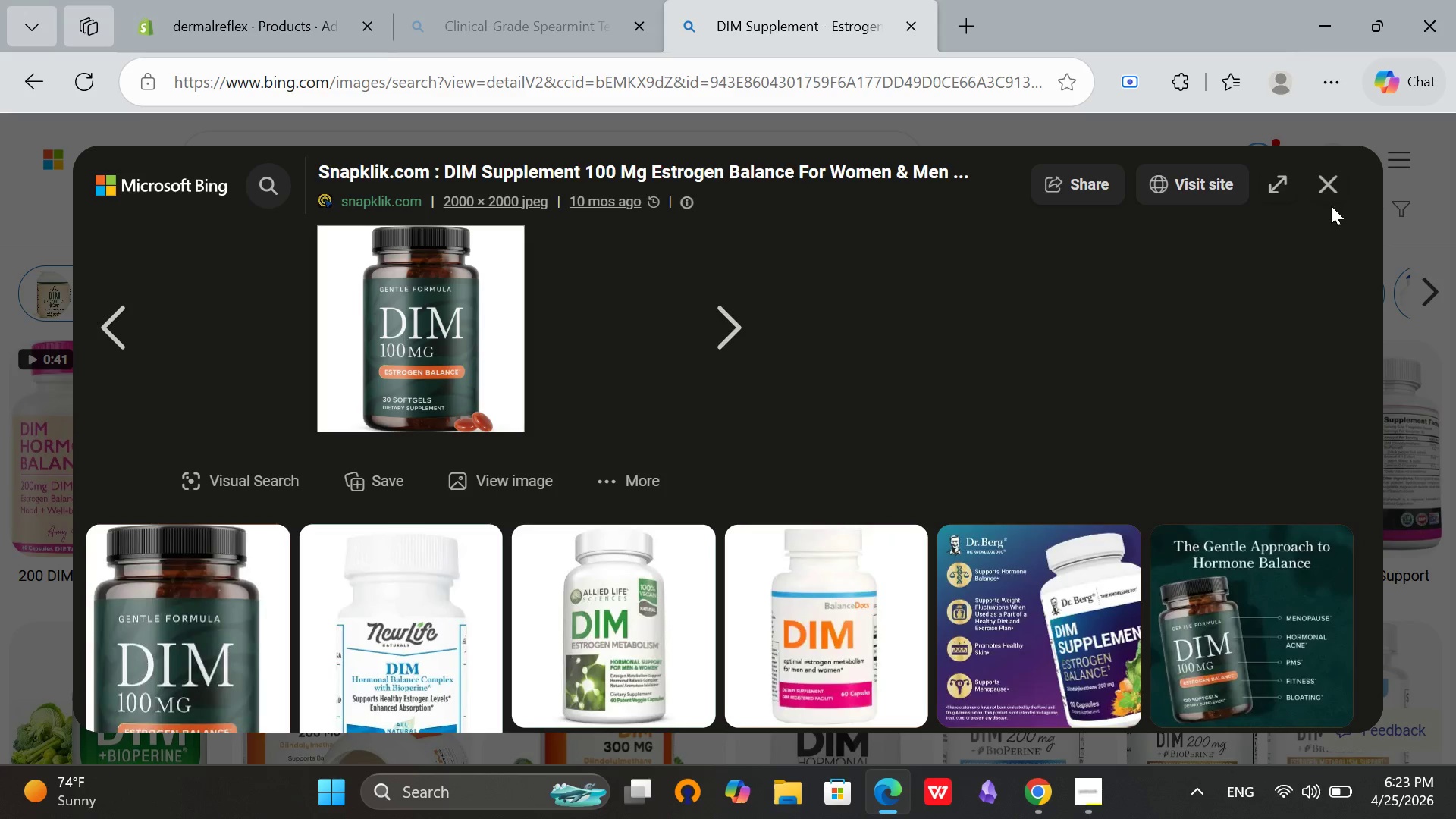 
left_click([1335, 180])
 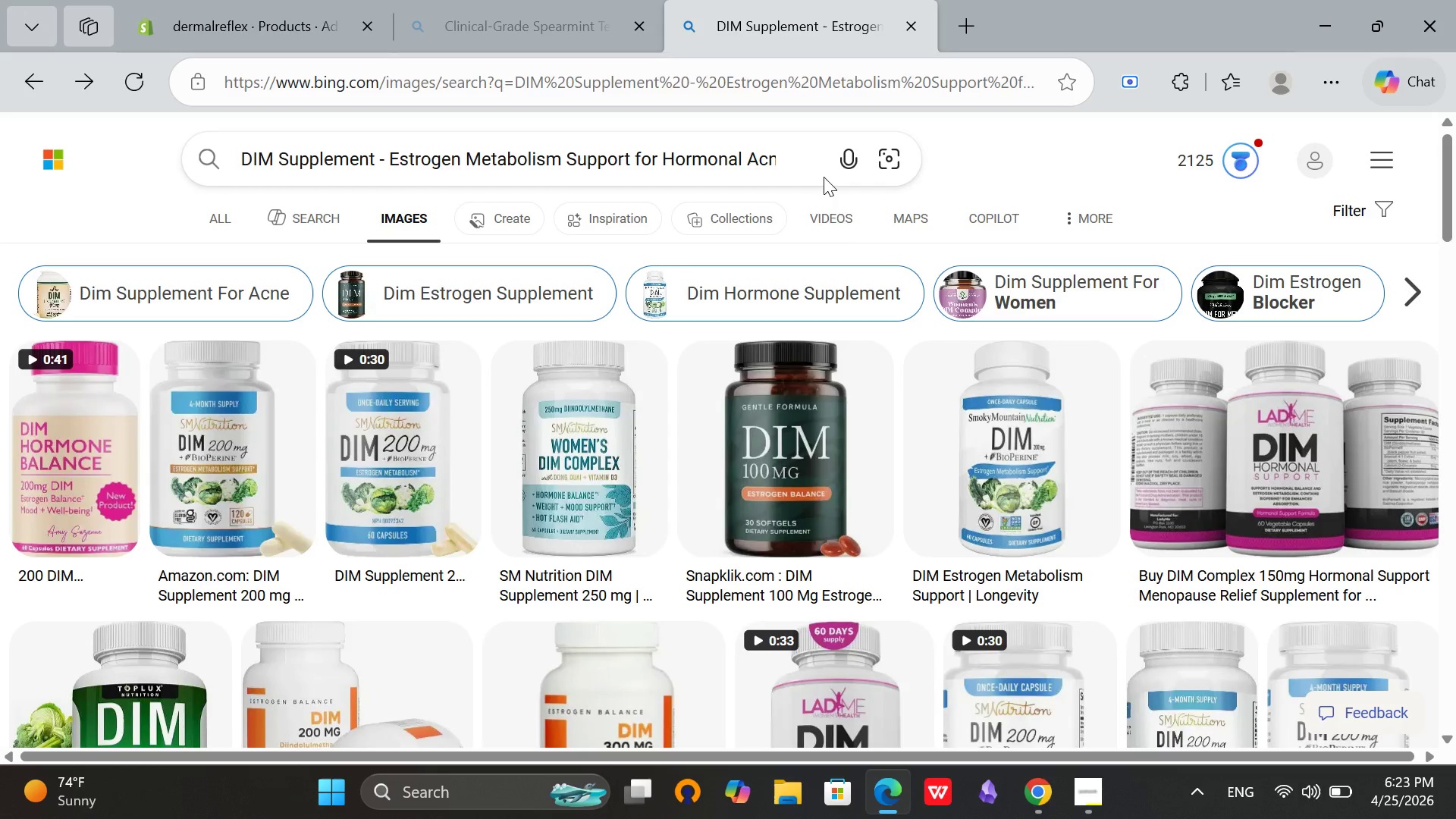 
left_click([814, 154])
 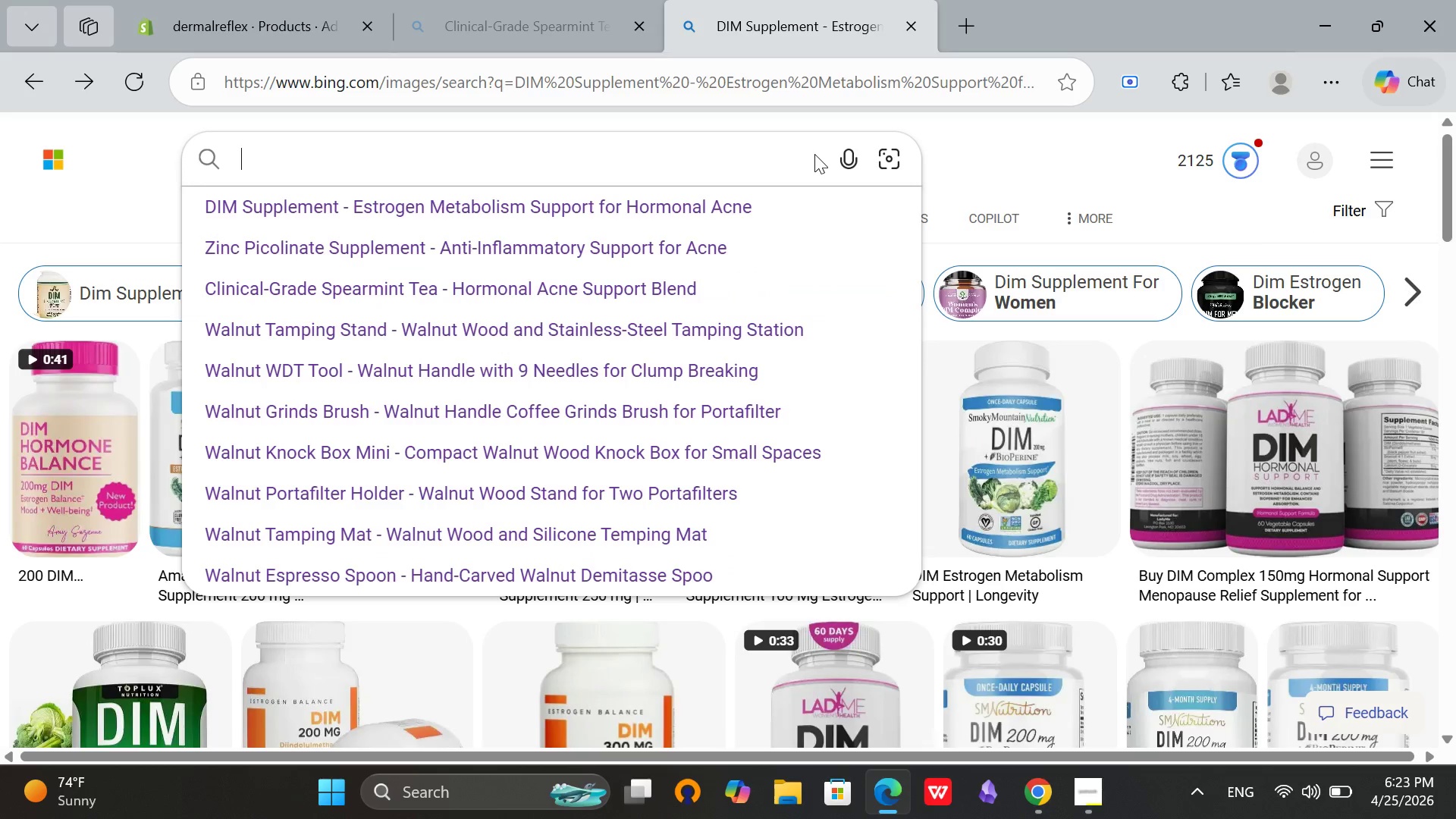 
key(Control+V)
 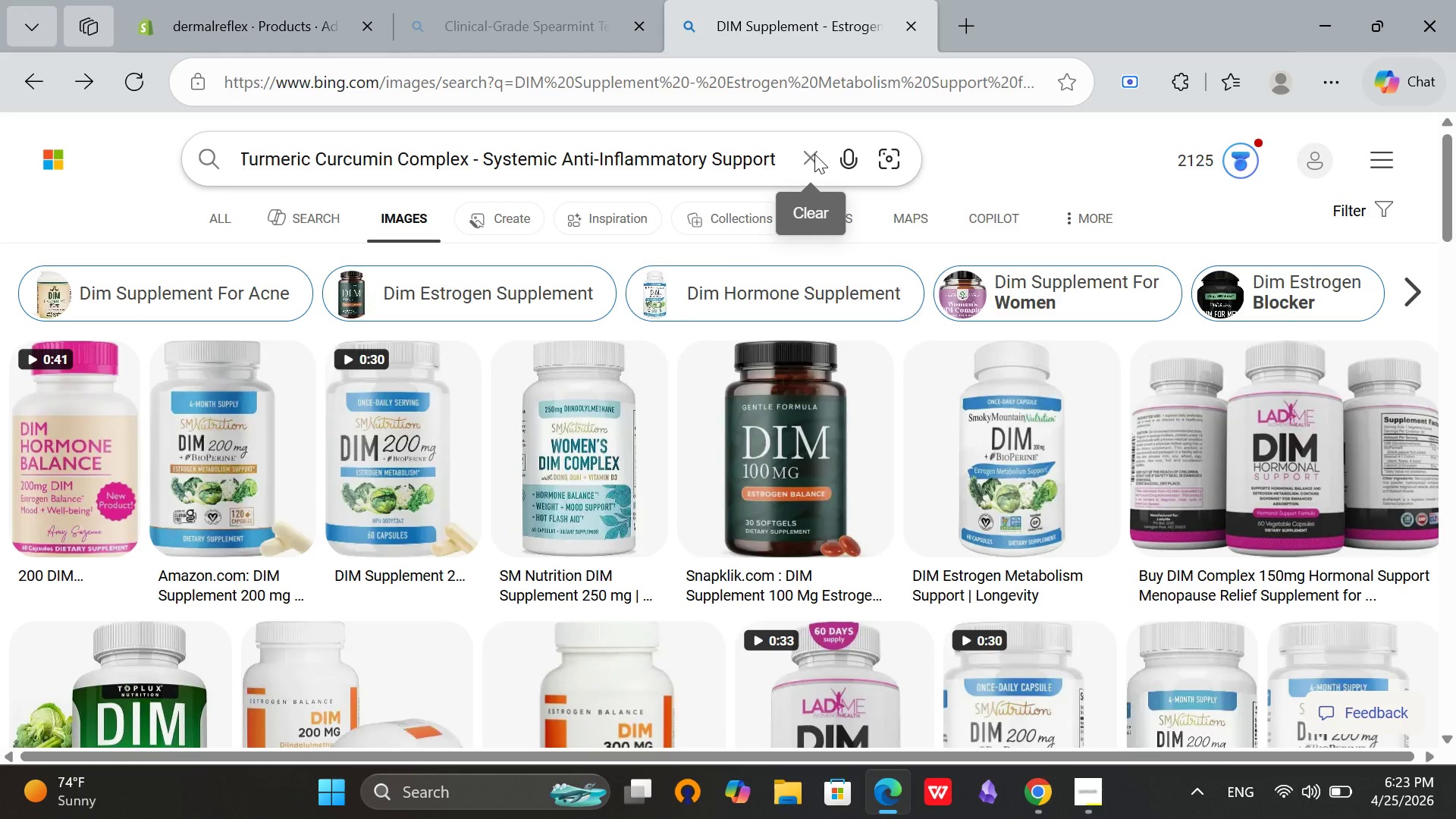 
key(Enter)
 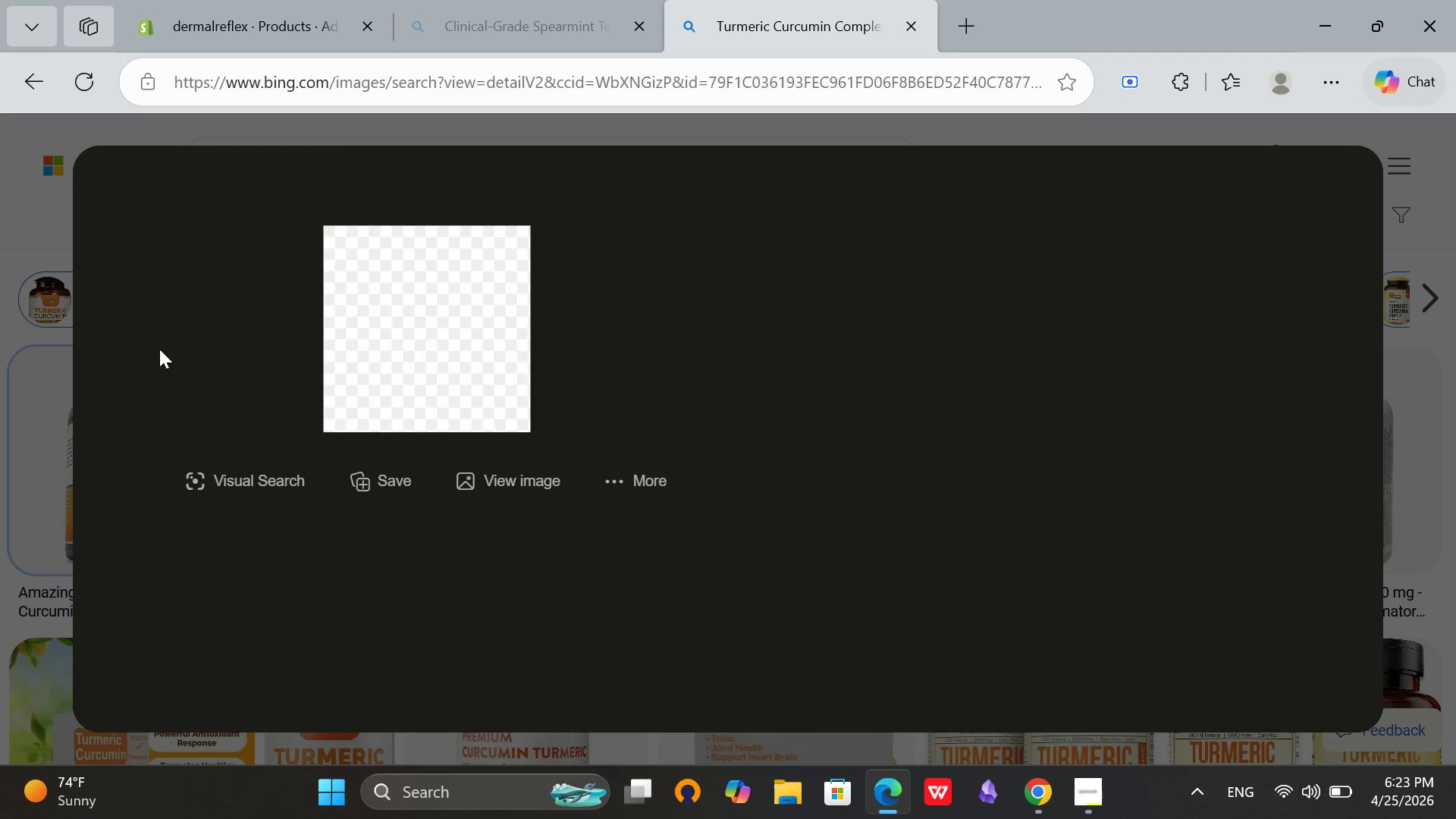 
wait(7.62)
 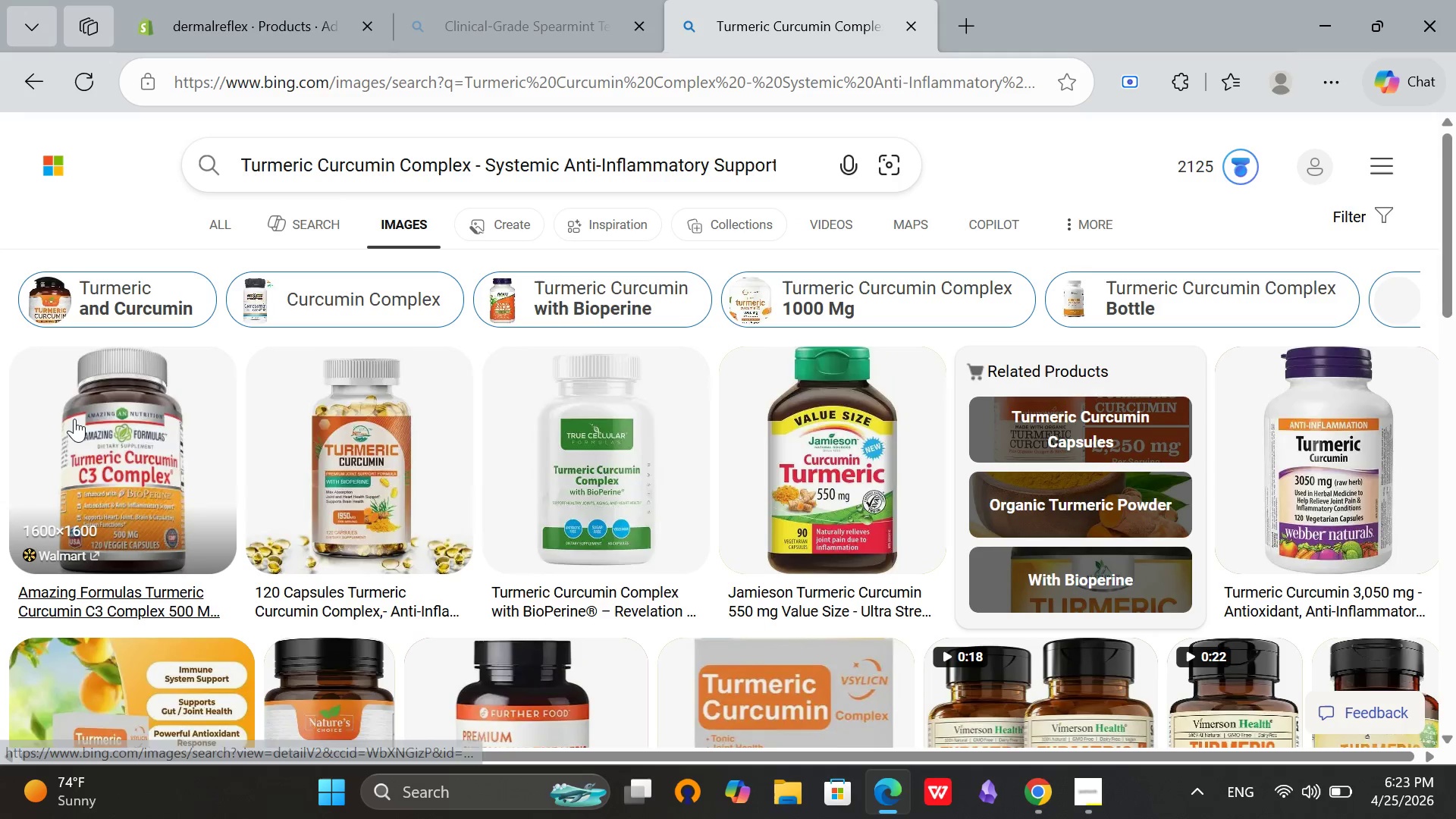 
right_click([455, 283])
 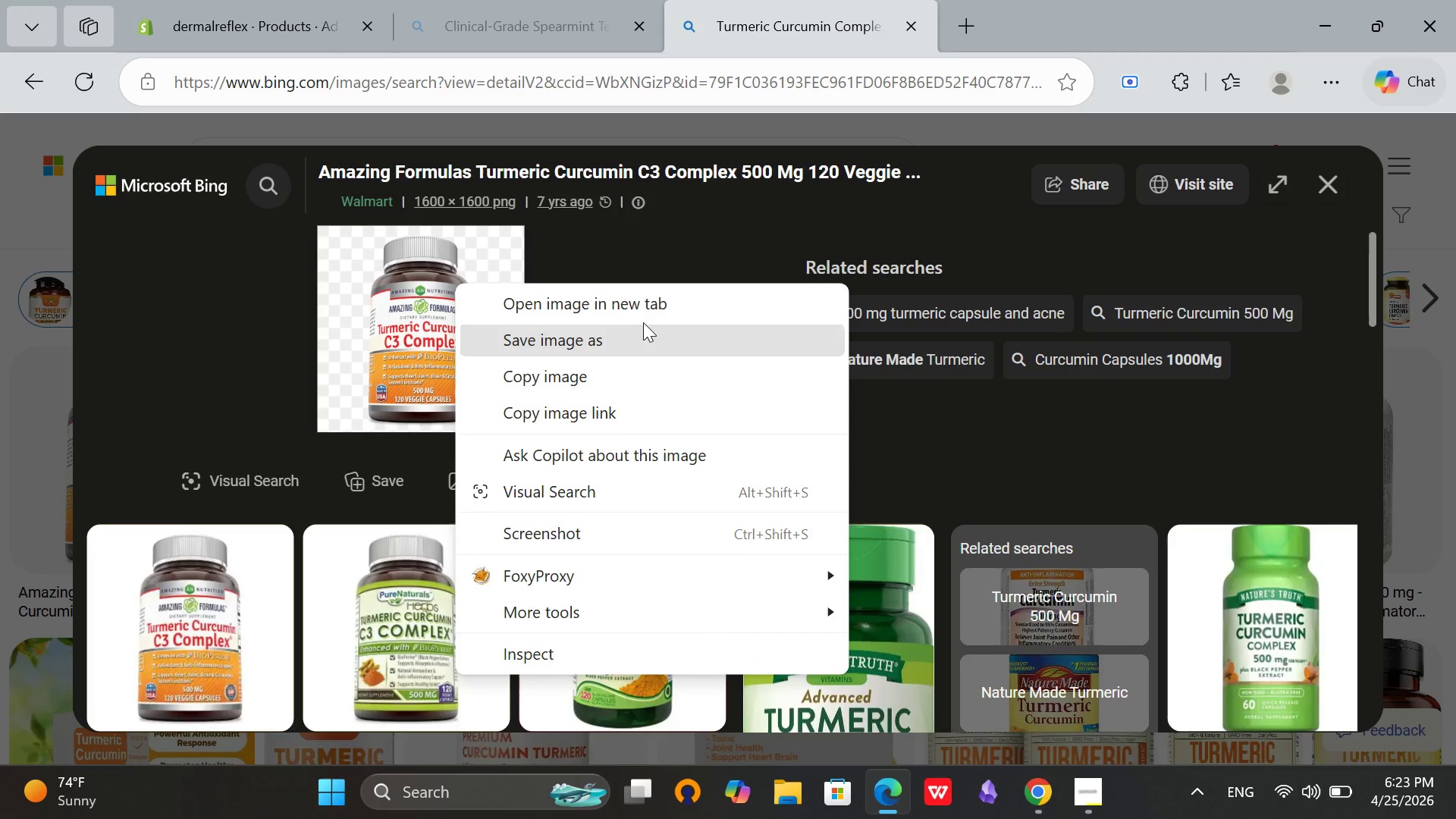 
left_click([629, 339])
 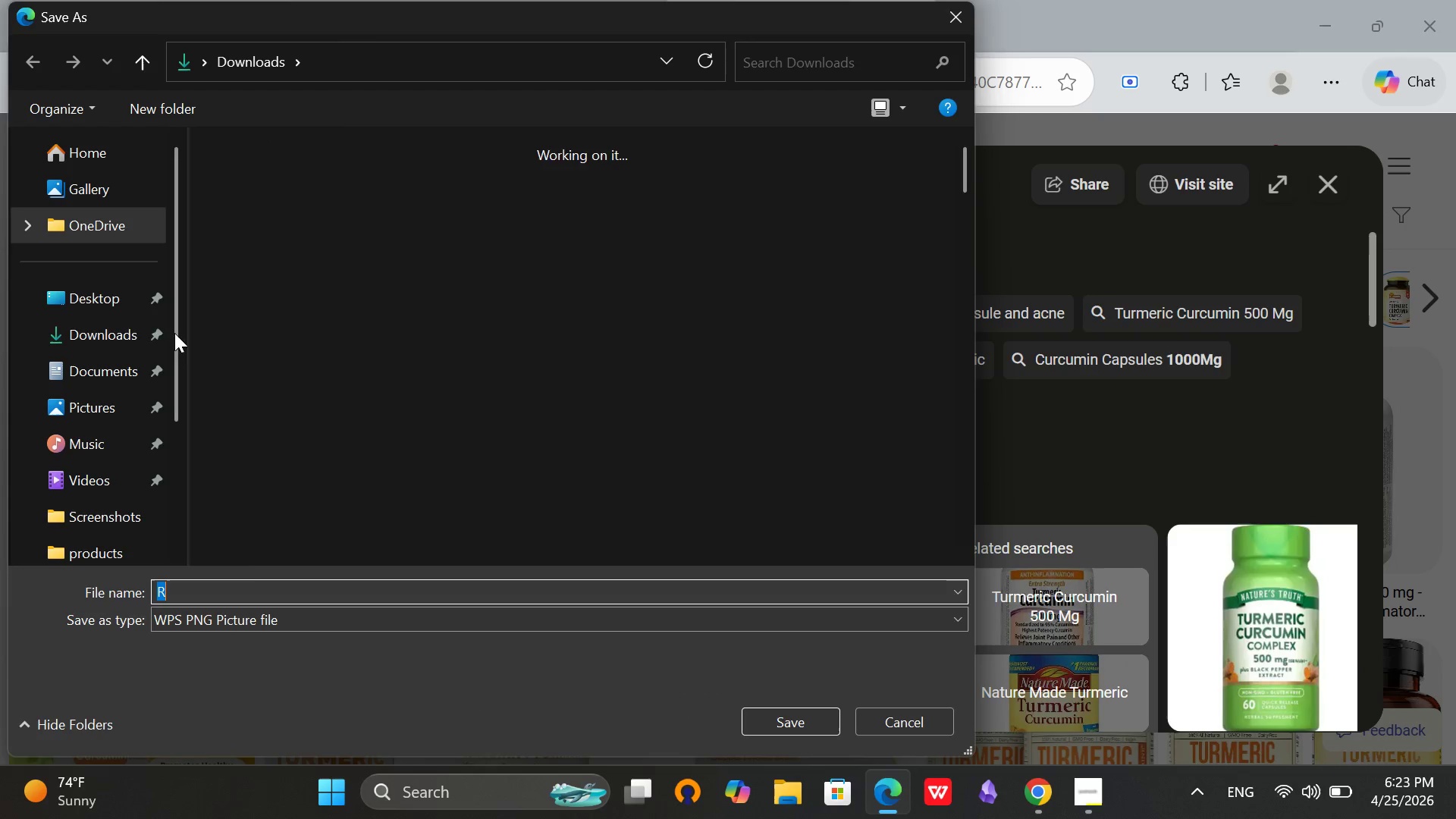 
left_click([68, 322])
 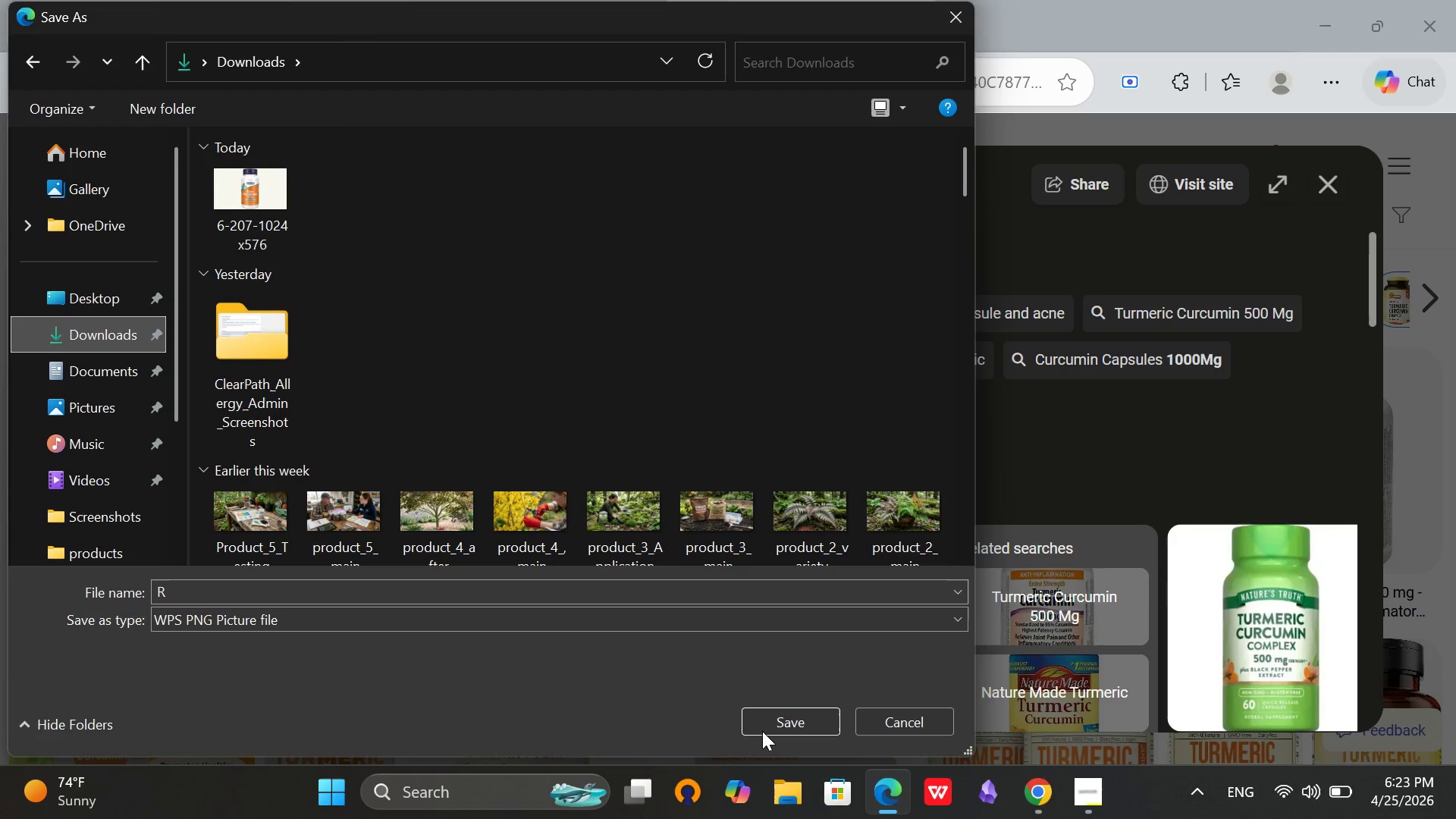 
left_click([764, 730])
 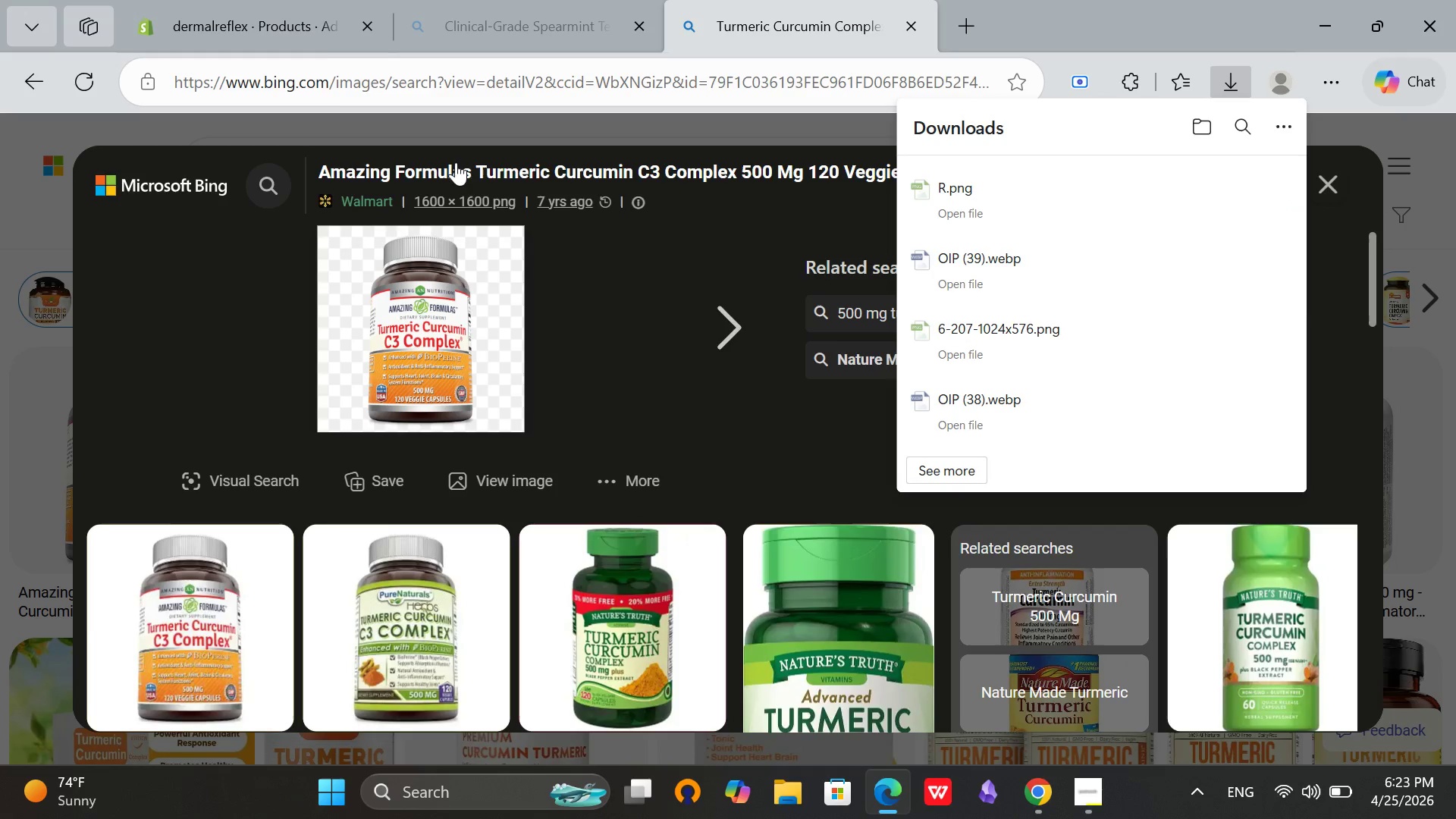 
left_click([269, 0])
 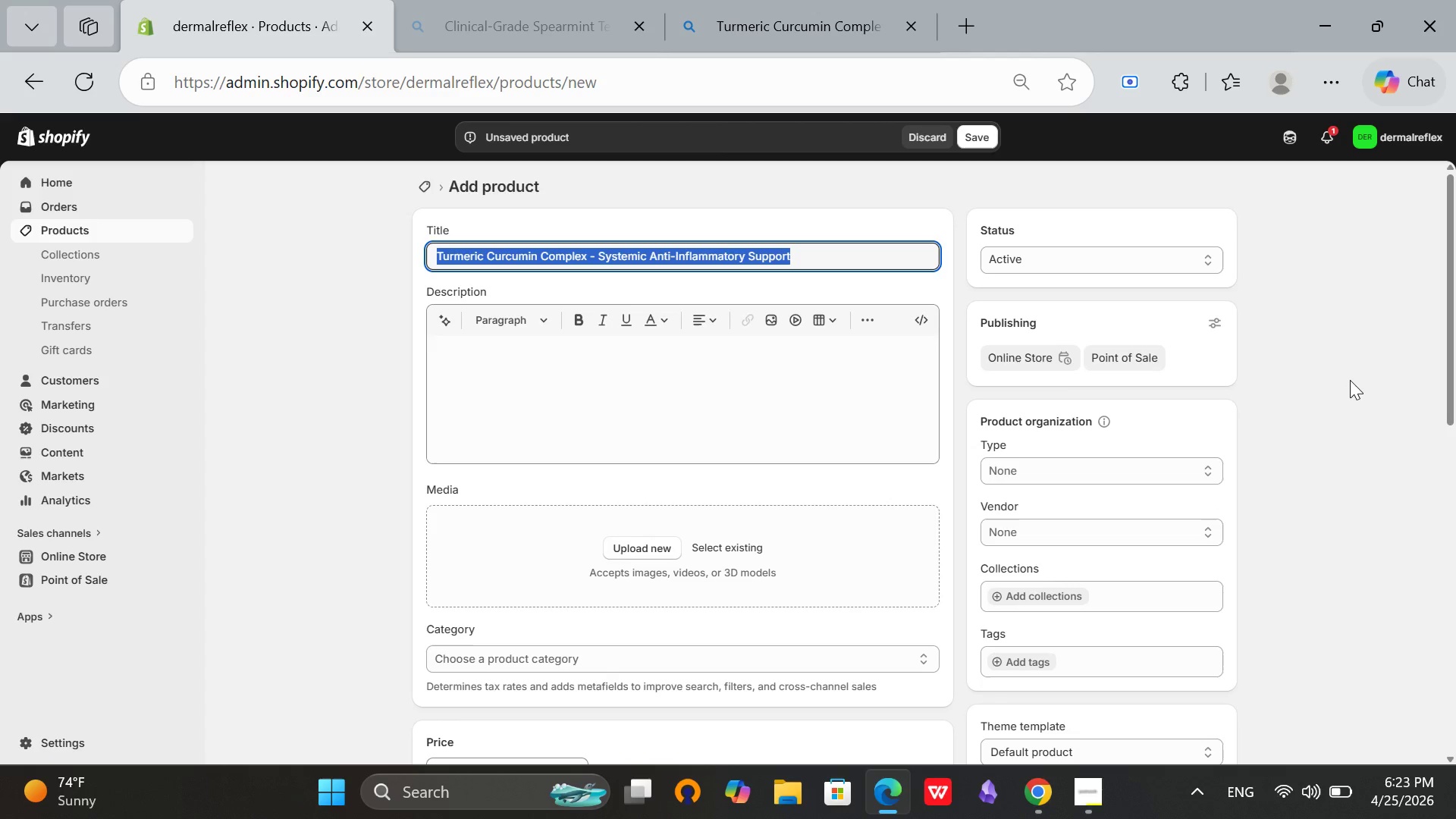 
left_click([1354, 380])
 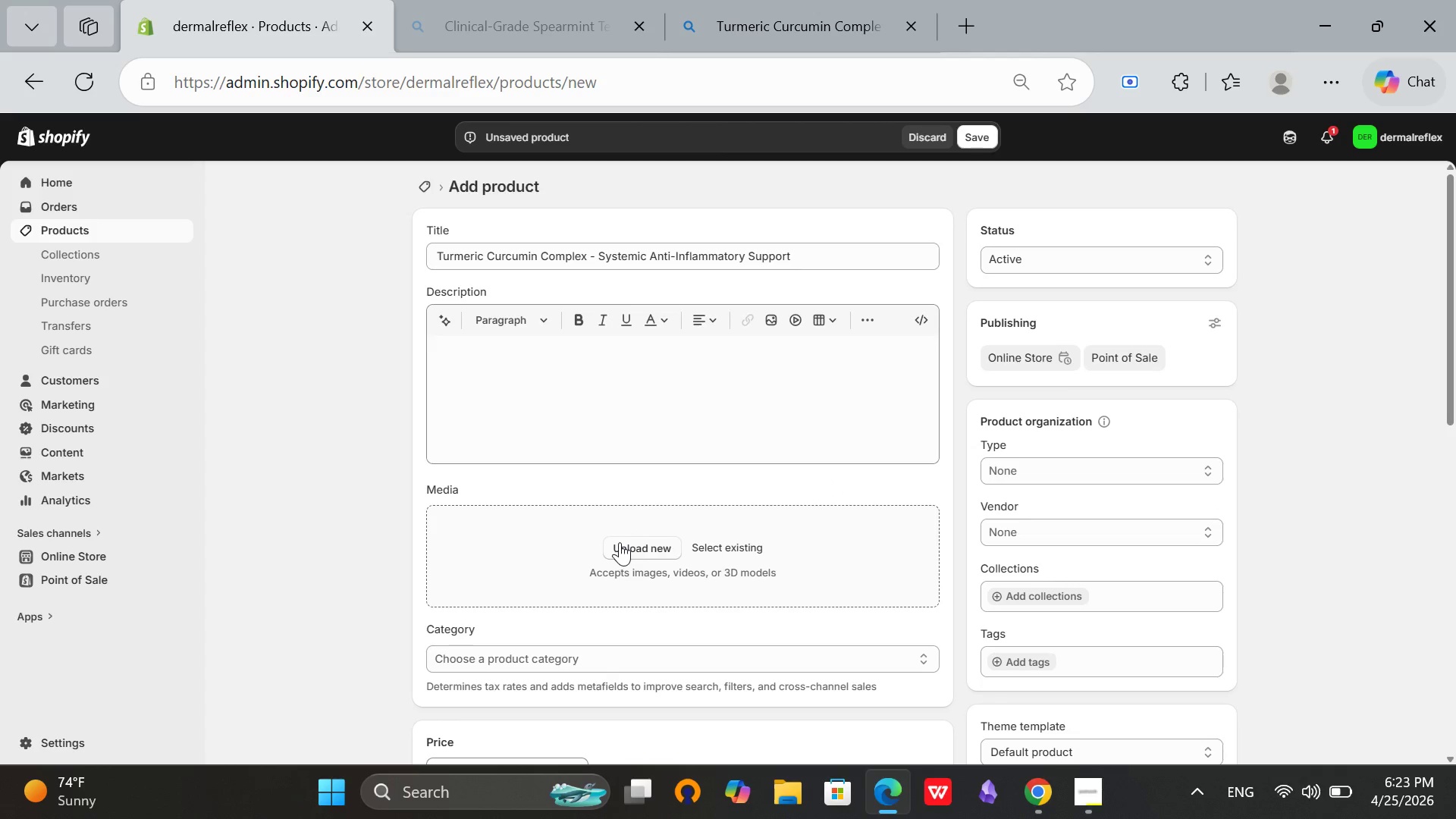 
left_click([620, 542])
 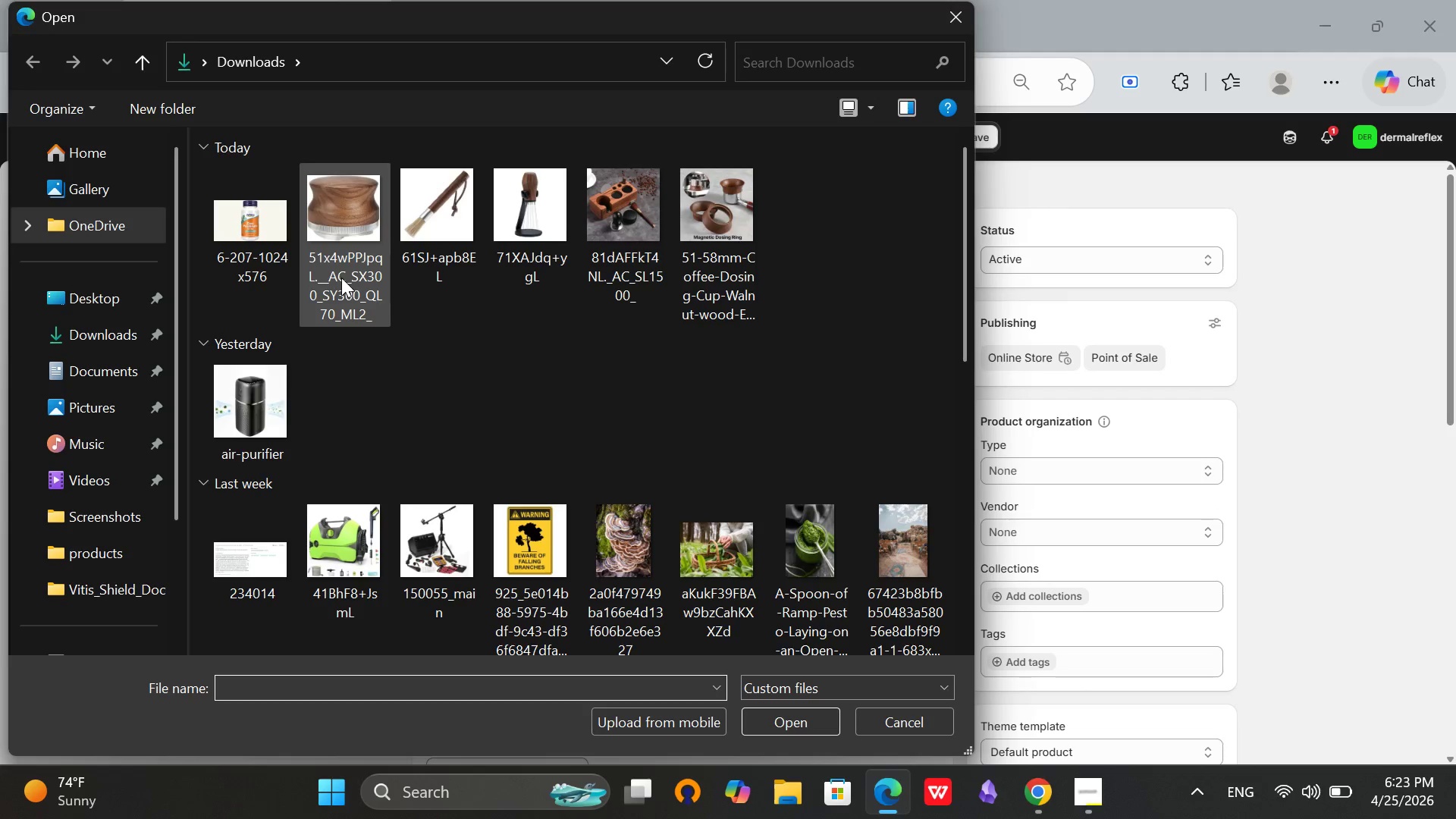 
left_click([255, 222])
 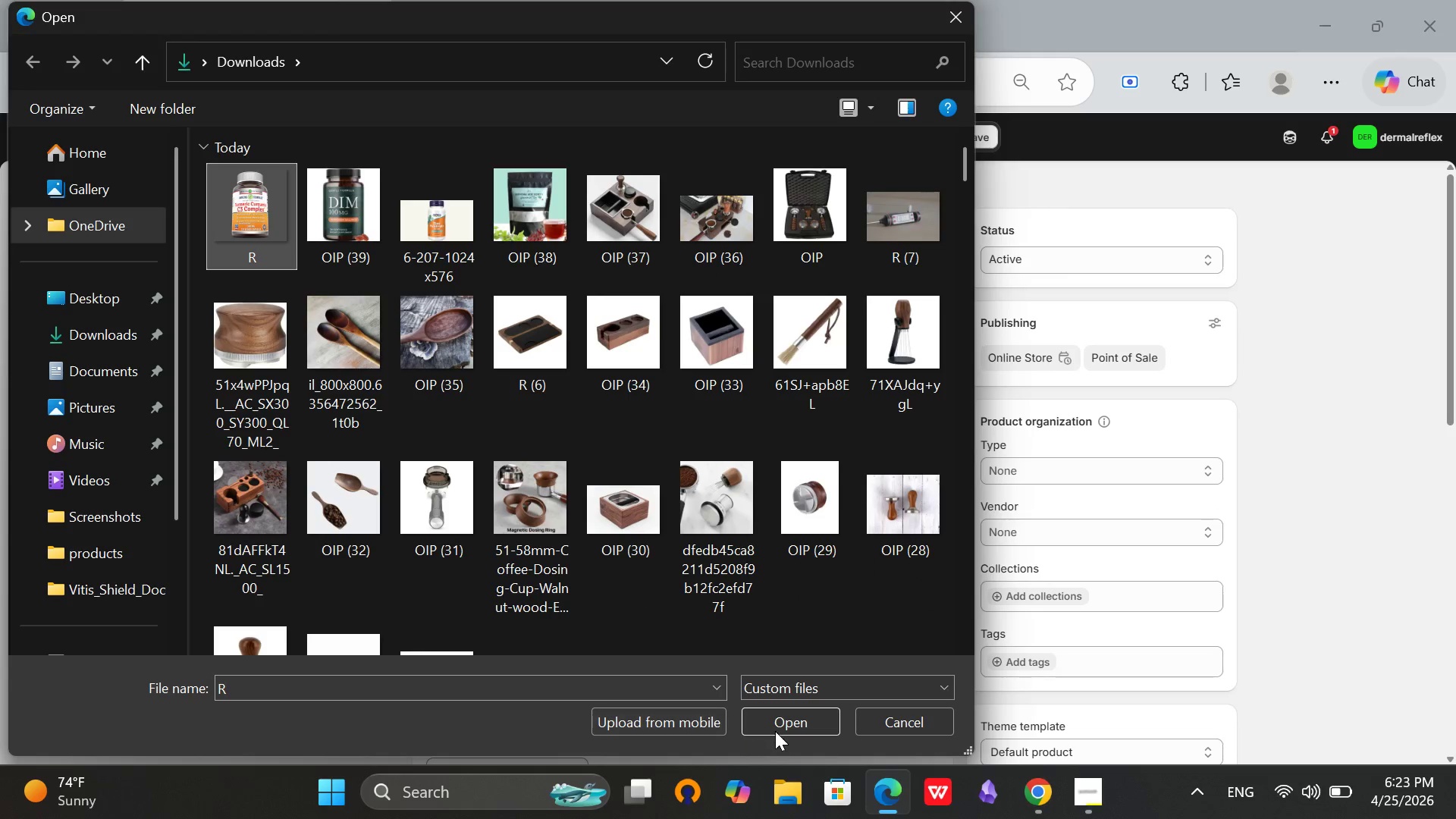 
left_click([777, 727])
 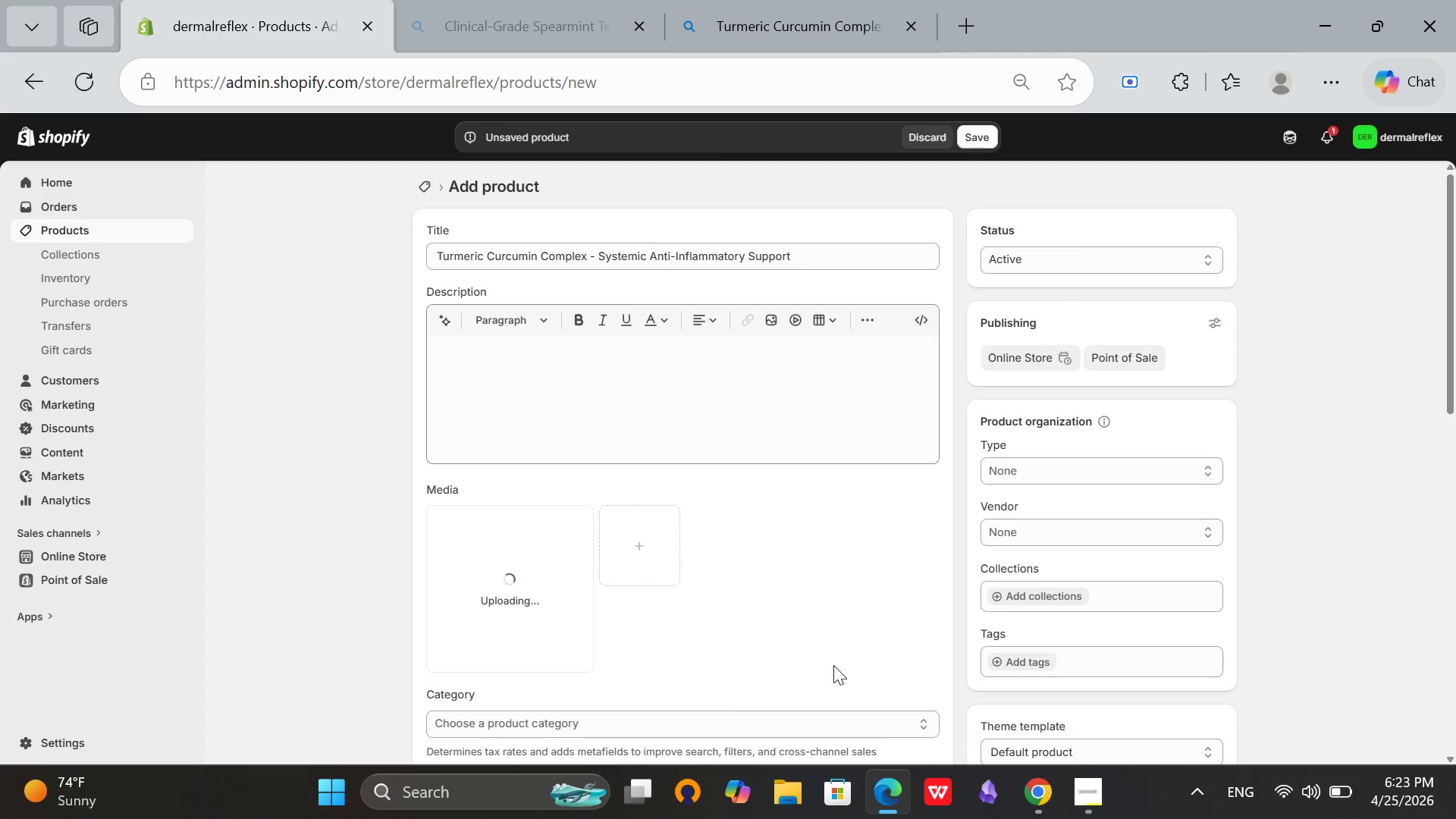 
scroll: coordinate [870, 629], scroll_direction: down, amount: 2.0
 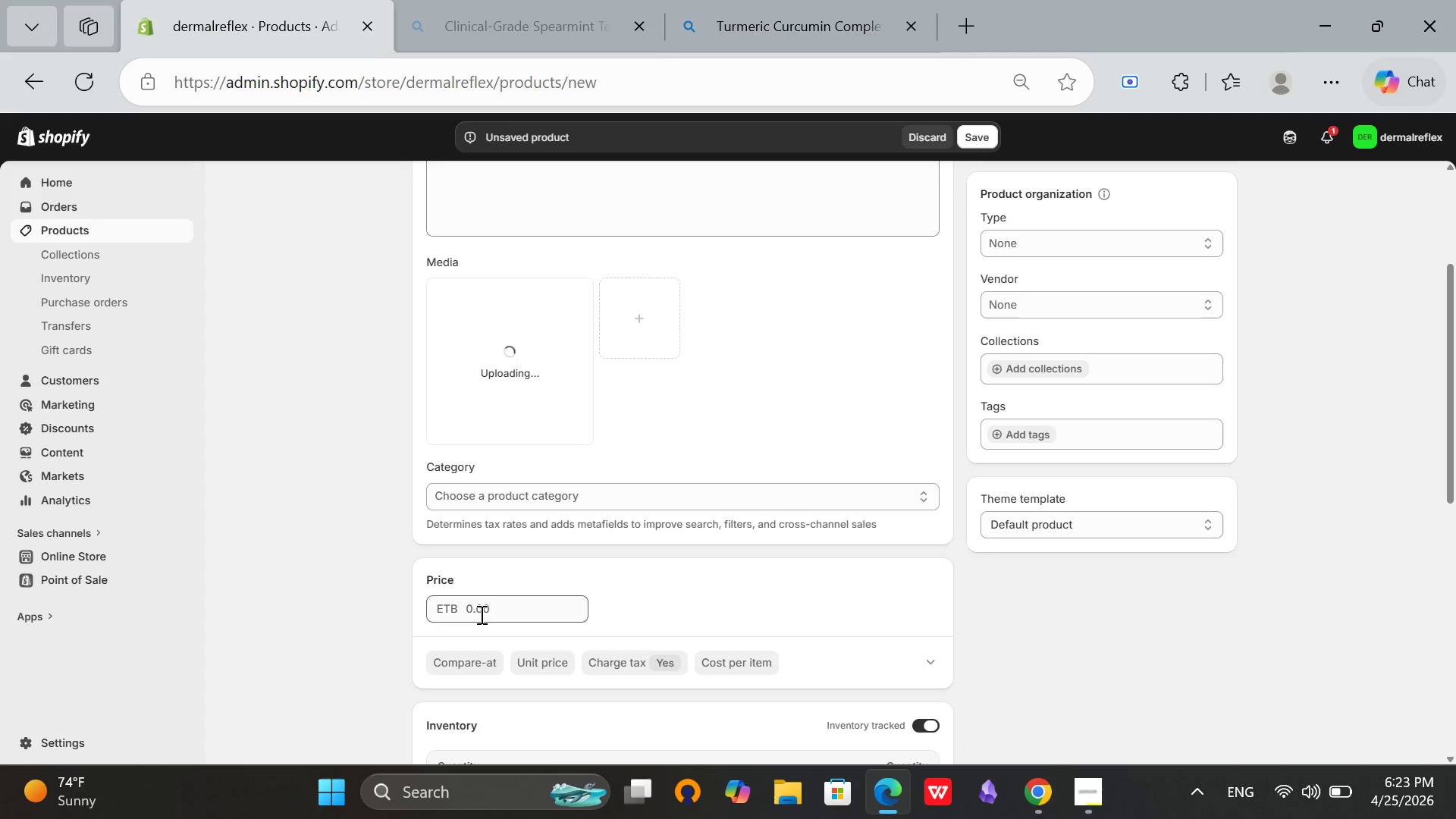 
left_click([480, 614])
 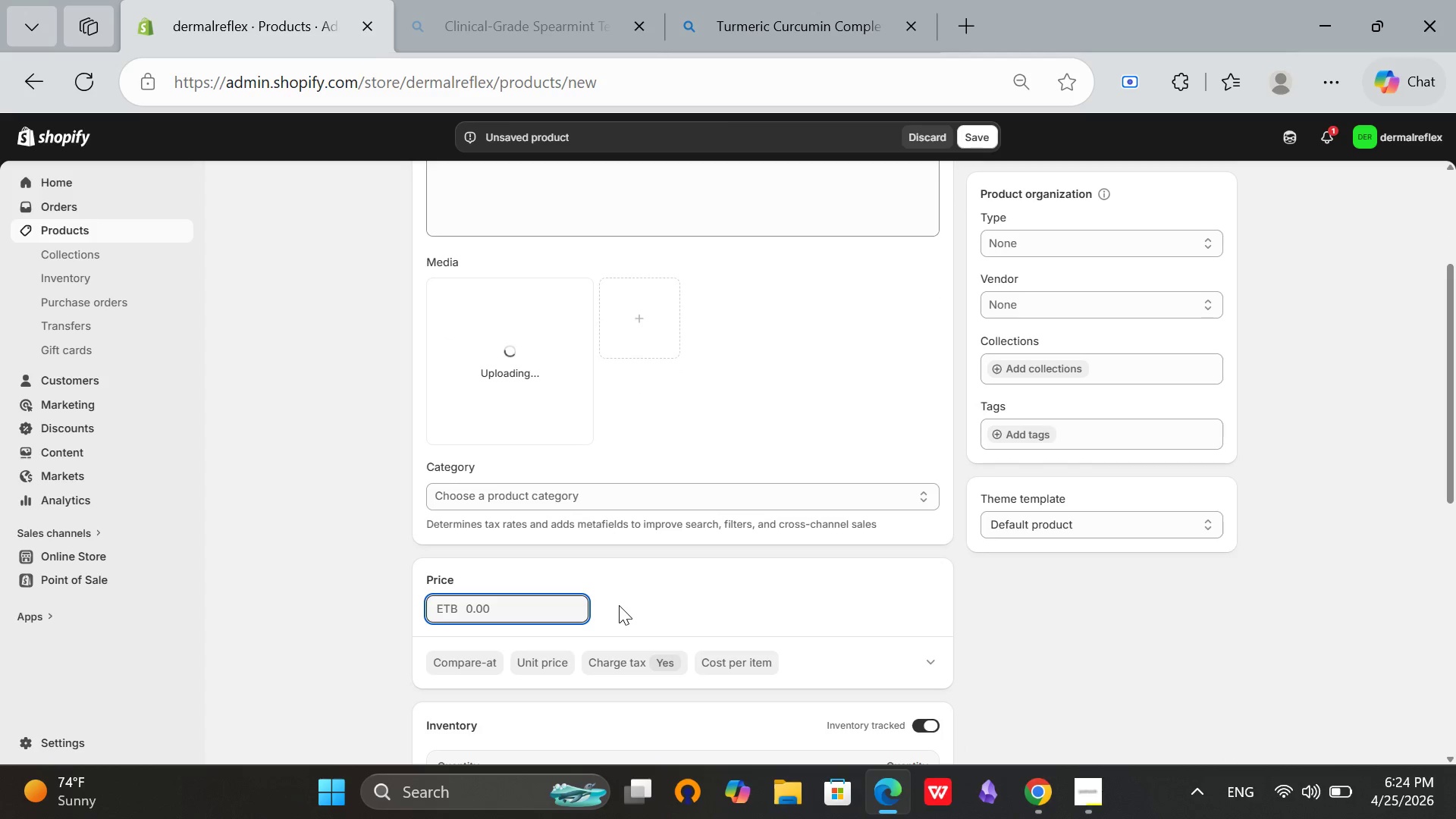 
type(27.99)
 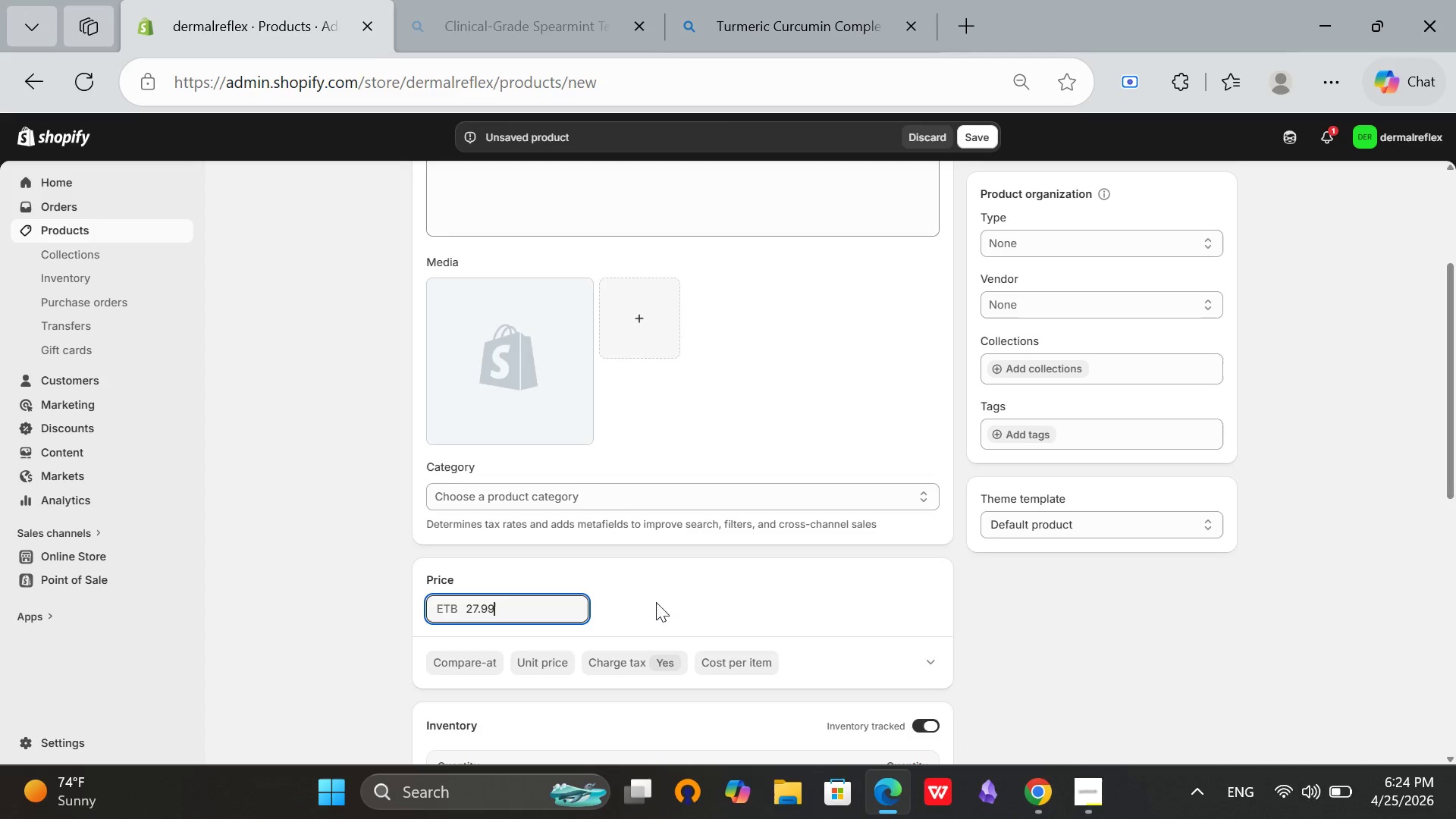 
left_click([664, 591])
 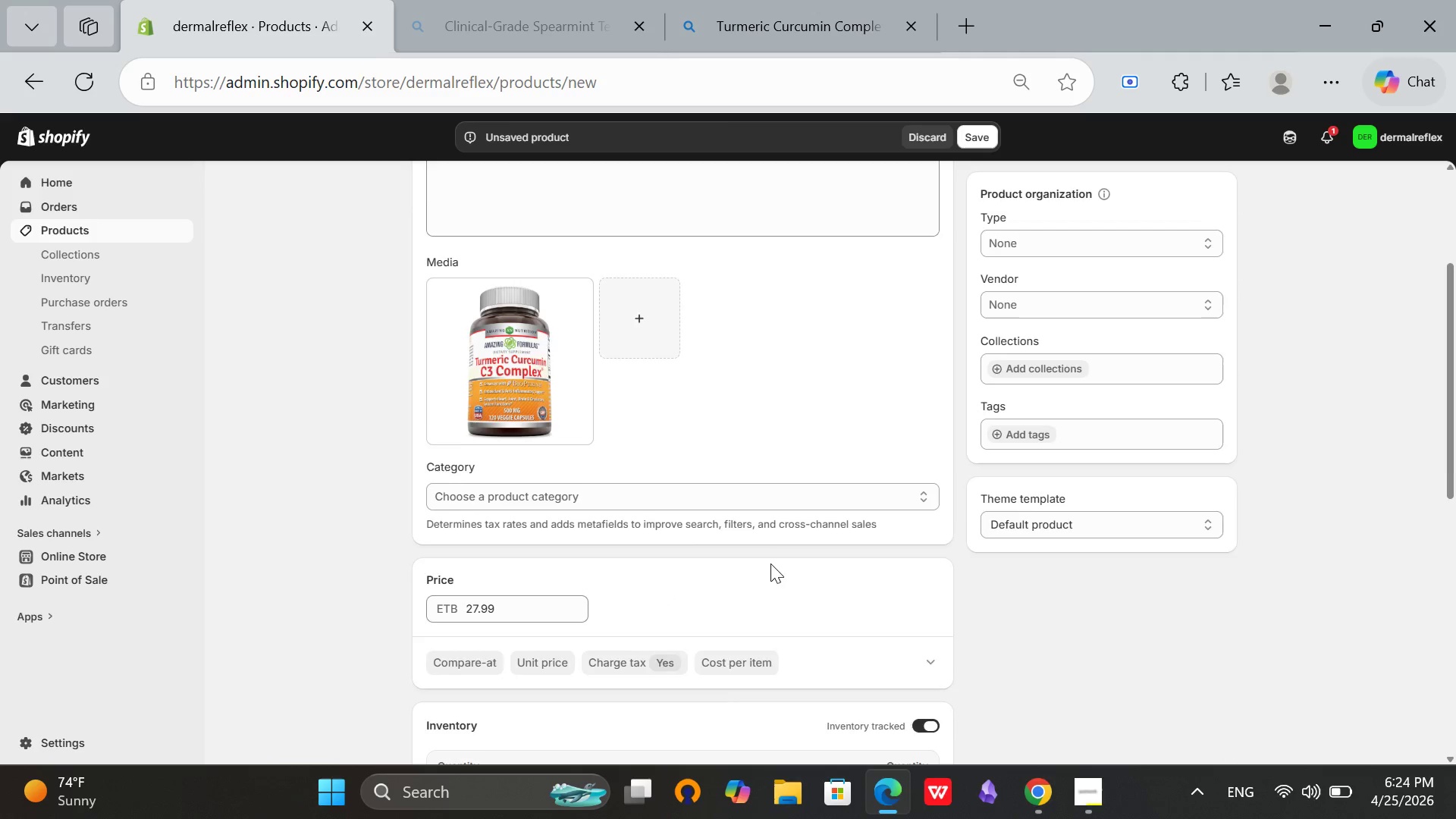 
scroll: coordinate [770, 563], scroll_direction: up, amount: 3.0
 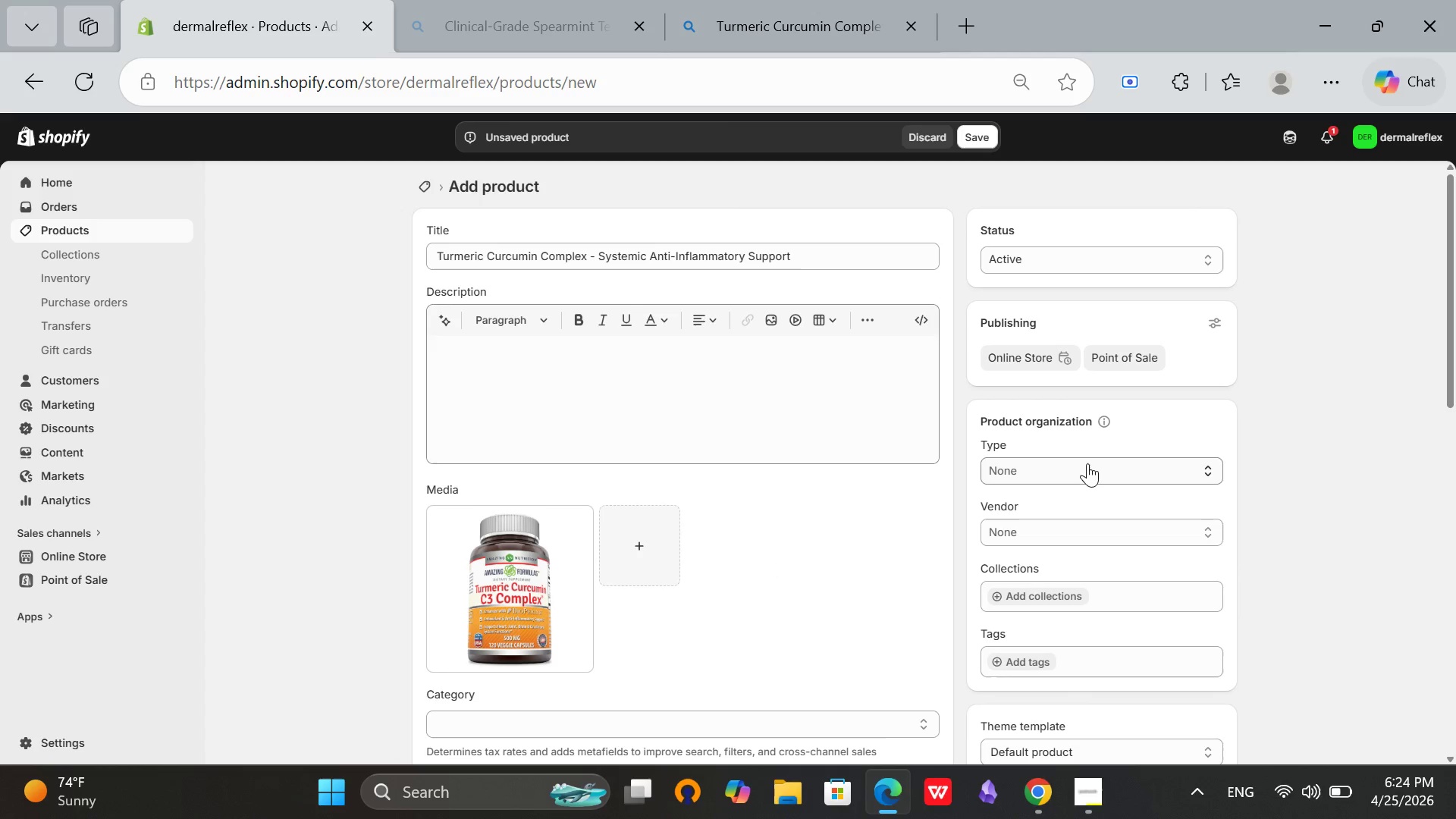 
left_click([1087, 463])
 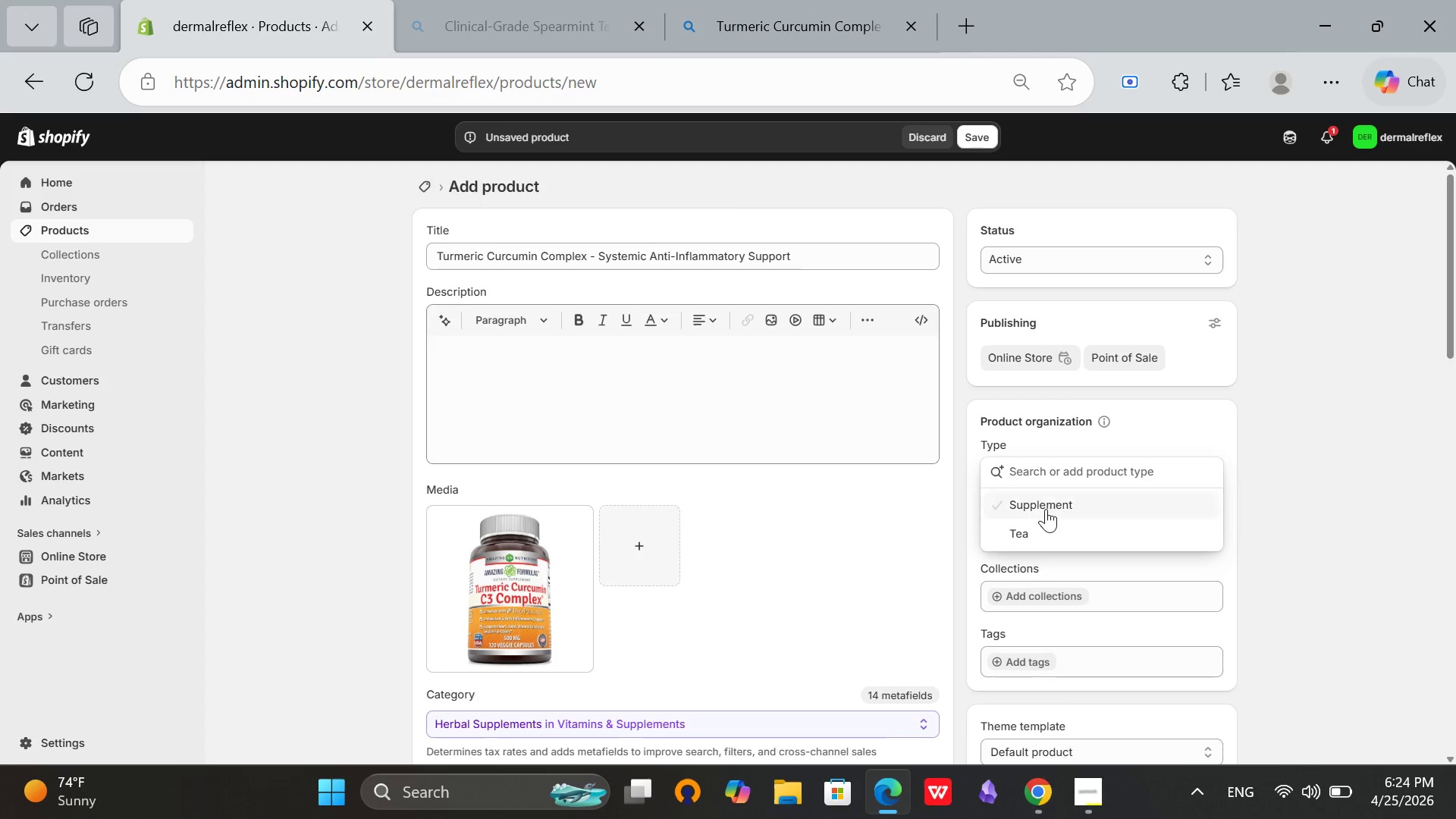 
left_click([1046, 509])
 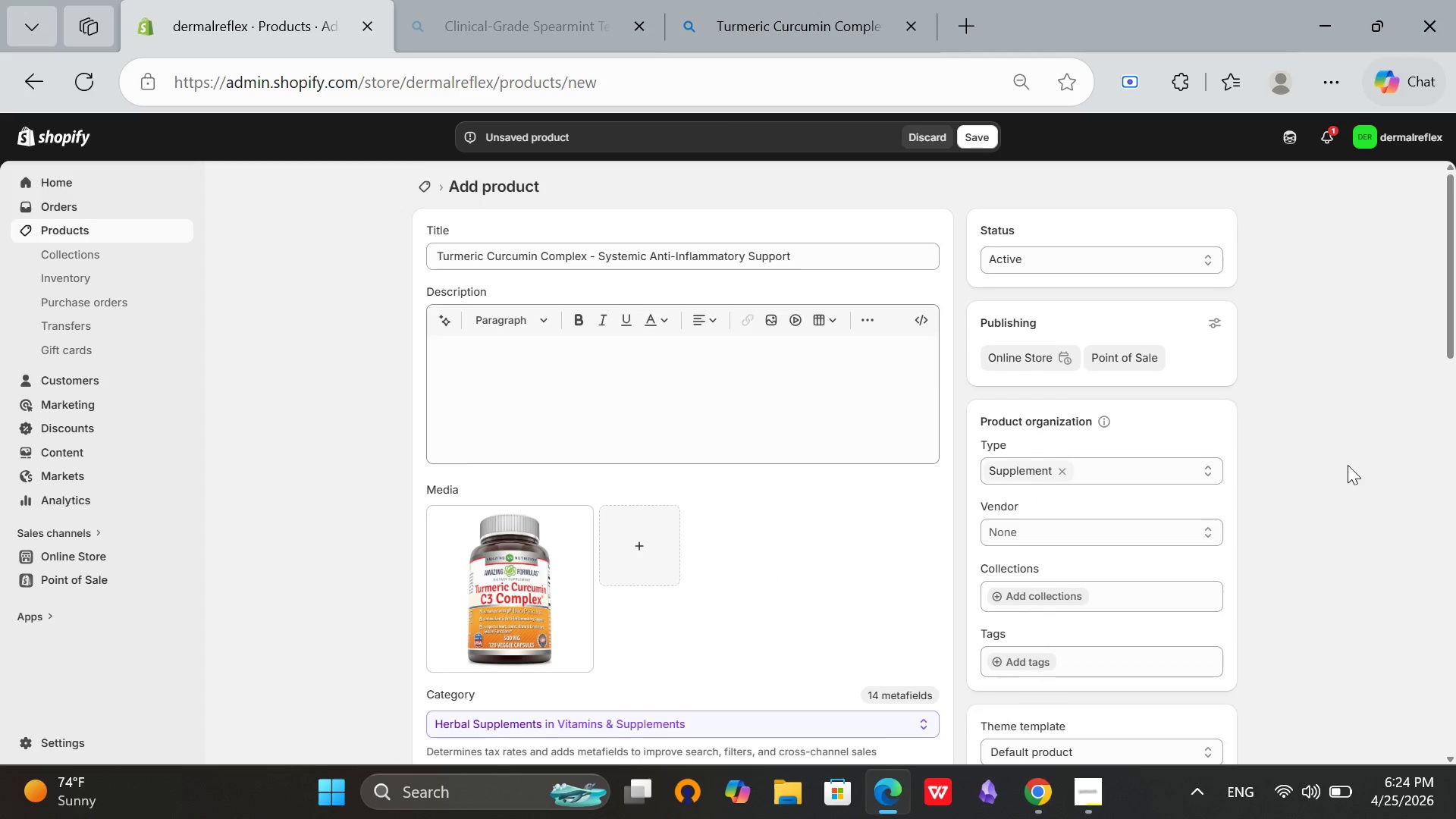 
scroll: coordinate [1348, 472], scroll_direction: down, amount: 1.0
 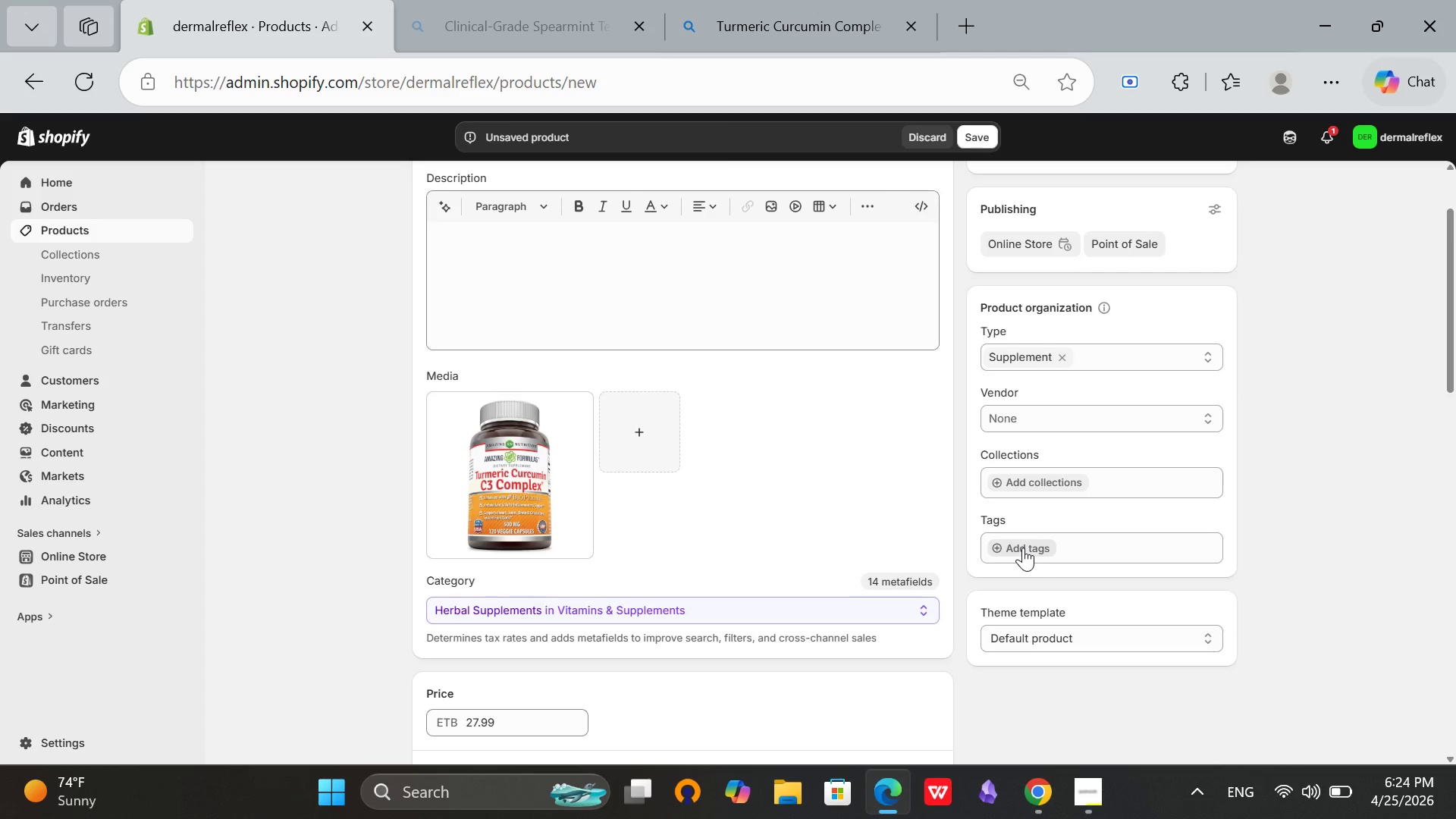 
left_click([1023, 548])
 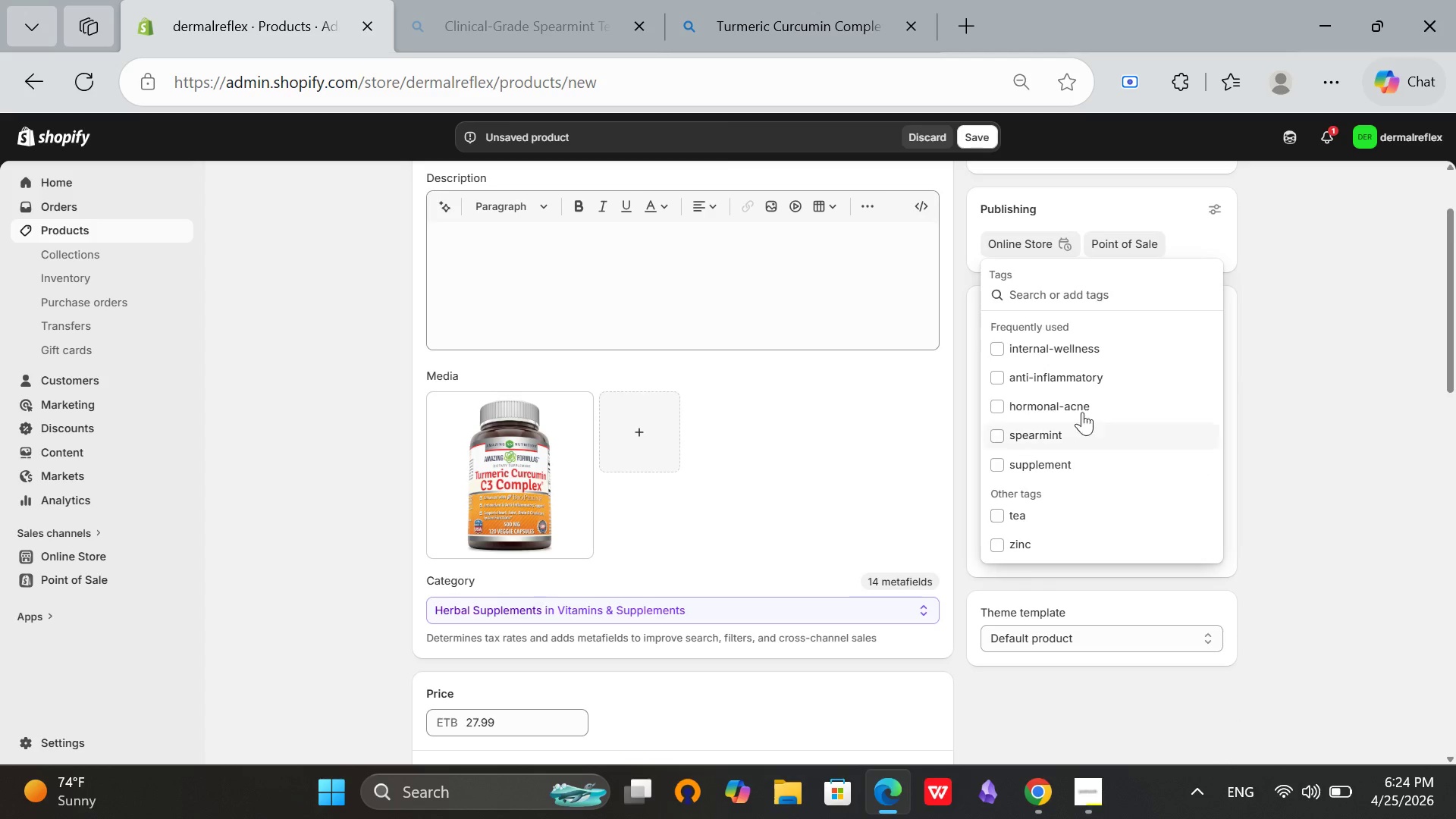 
left_click([1081, 350])
 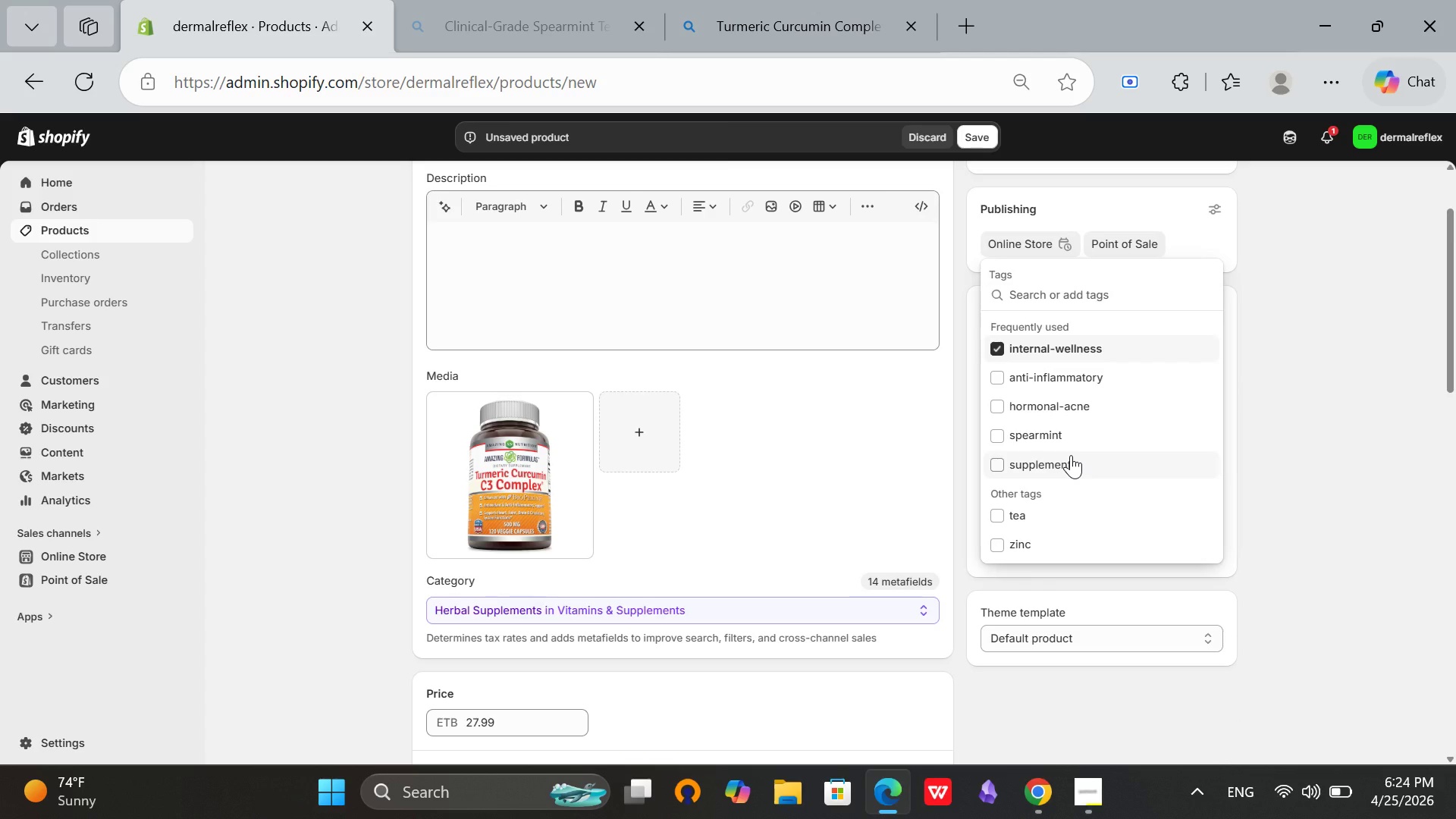 
left_click([1071, 455])
 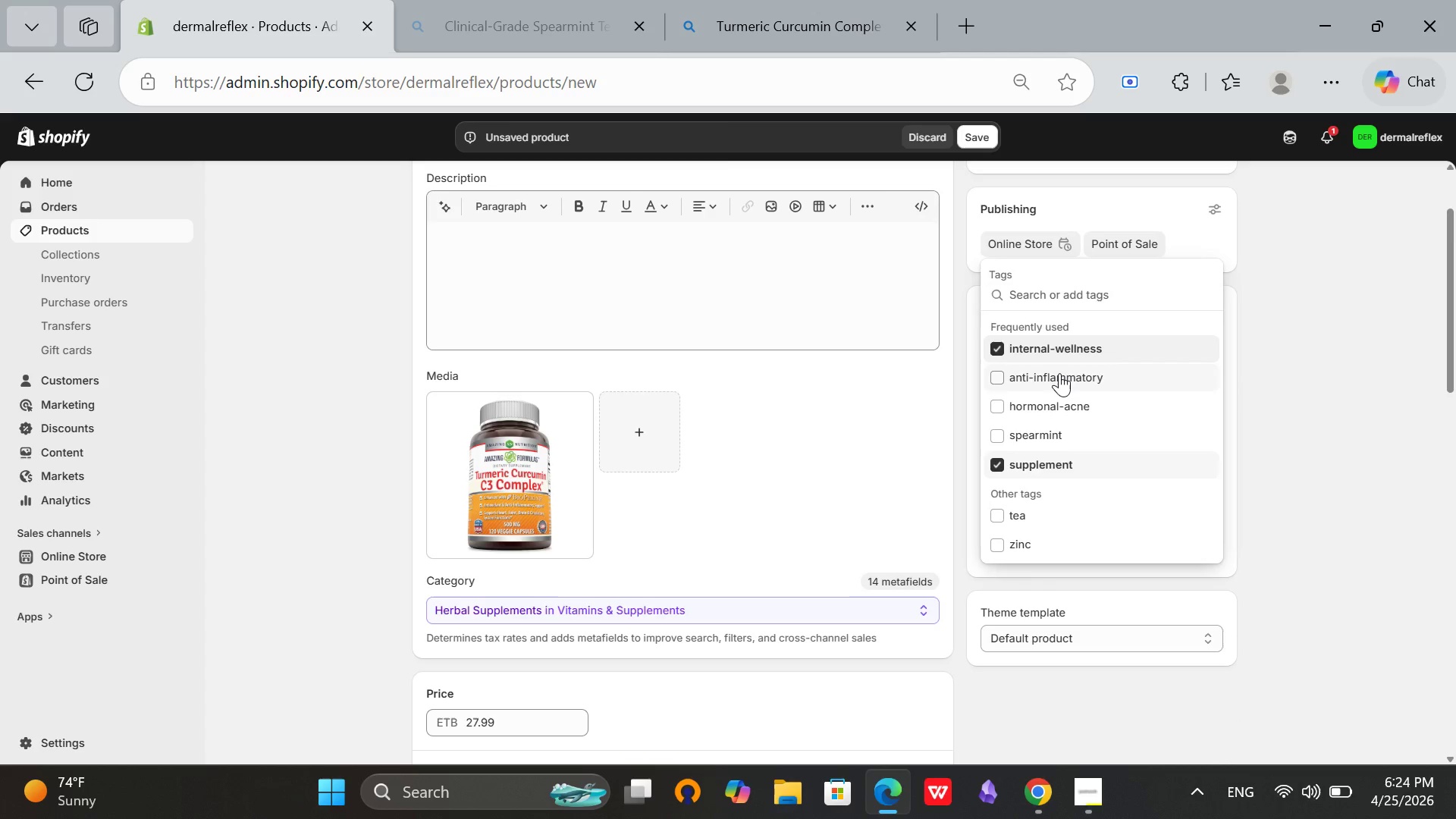 
left_click([1059, 373])
 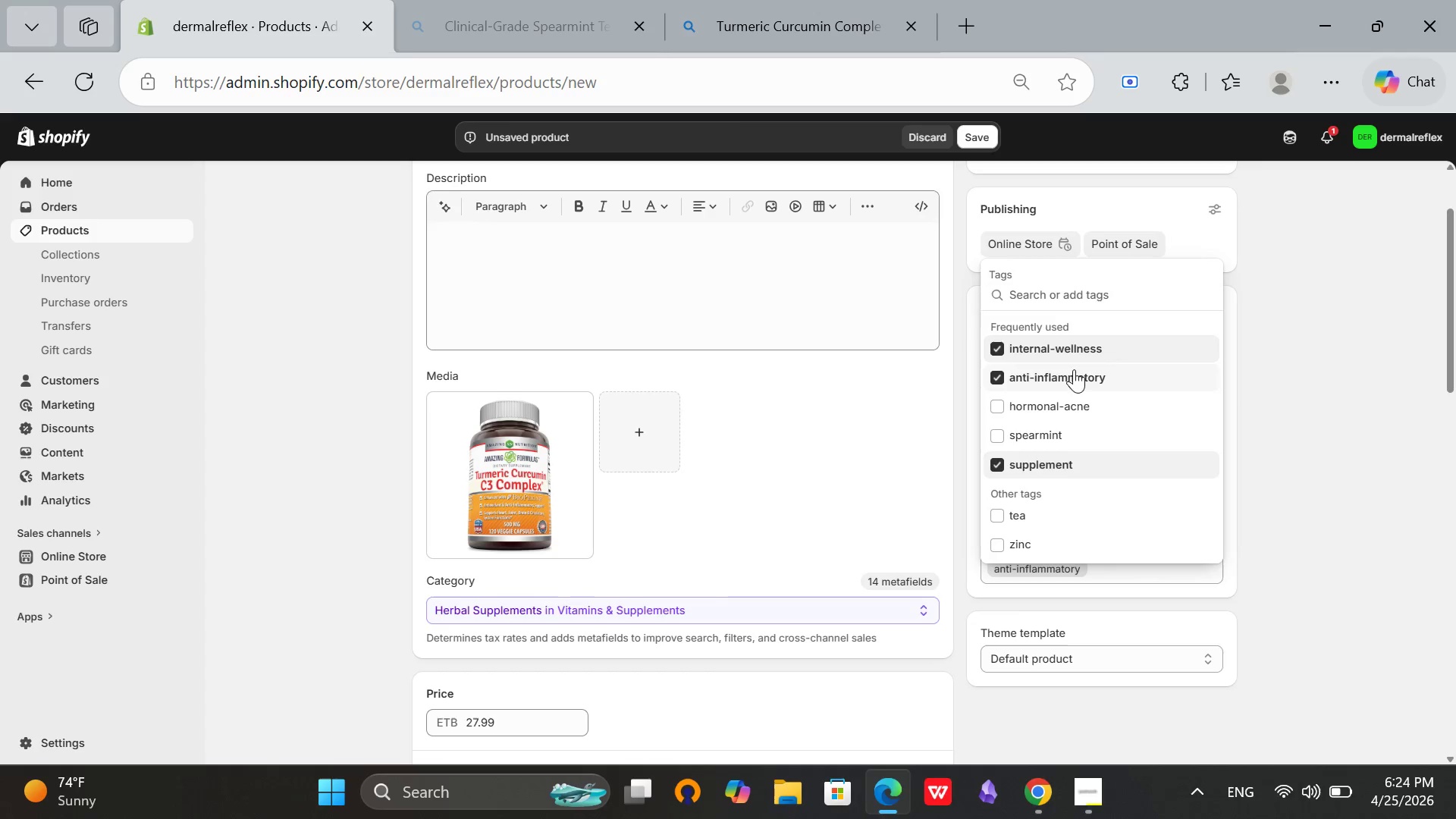 
left_click([1117, 306])
 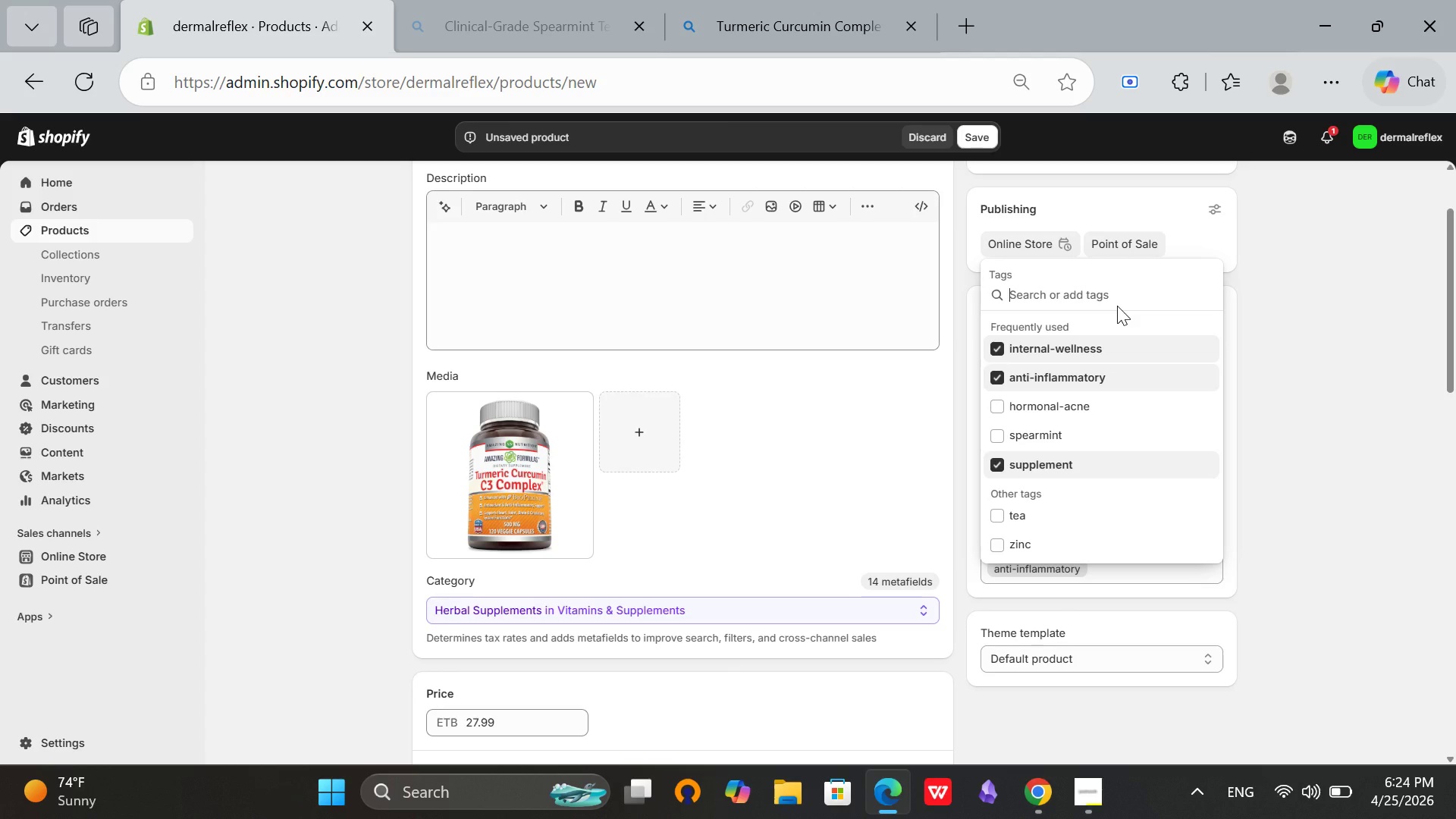 
type(tur)
 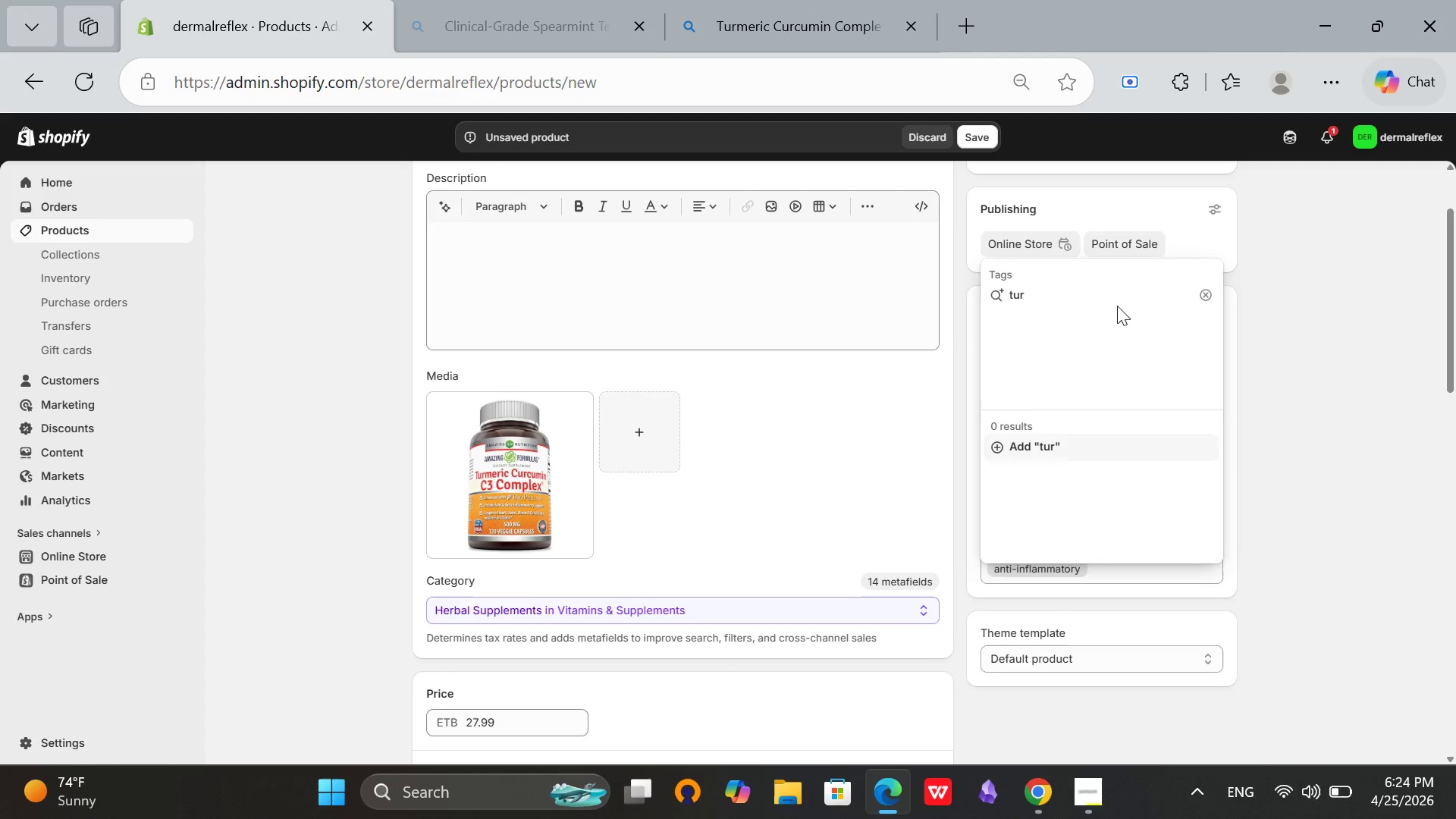 
type(meric)
 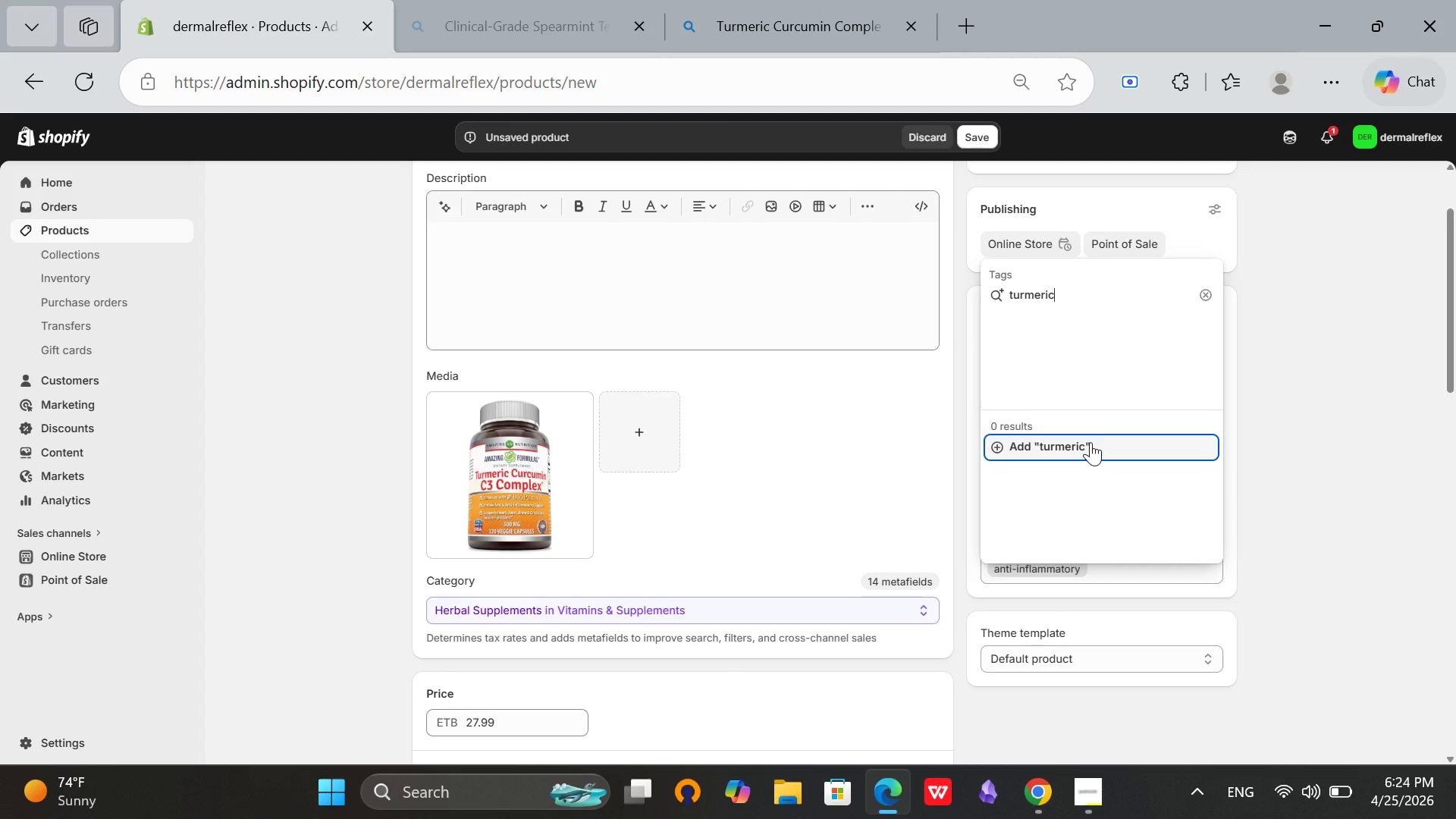 
left_click([1094, 443])
 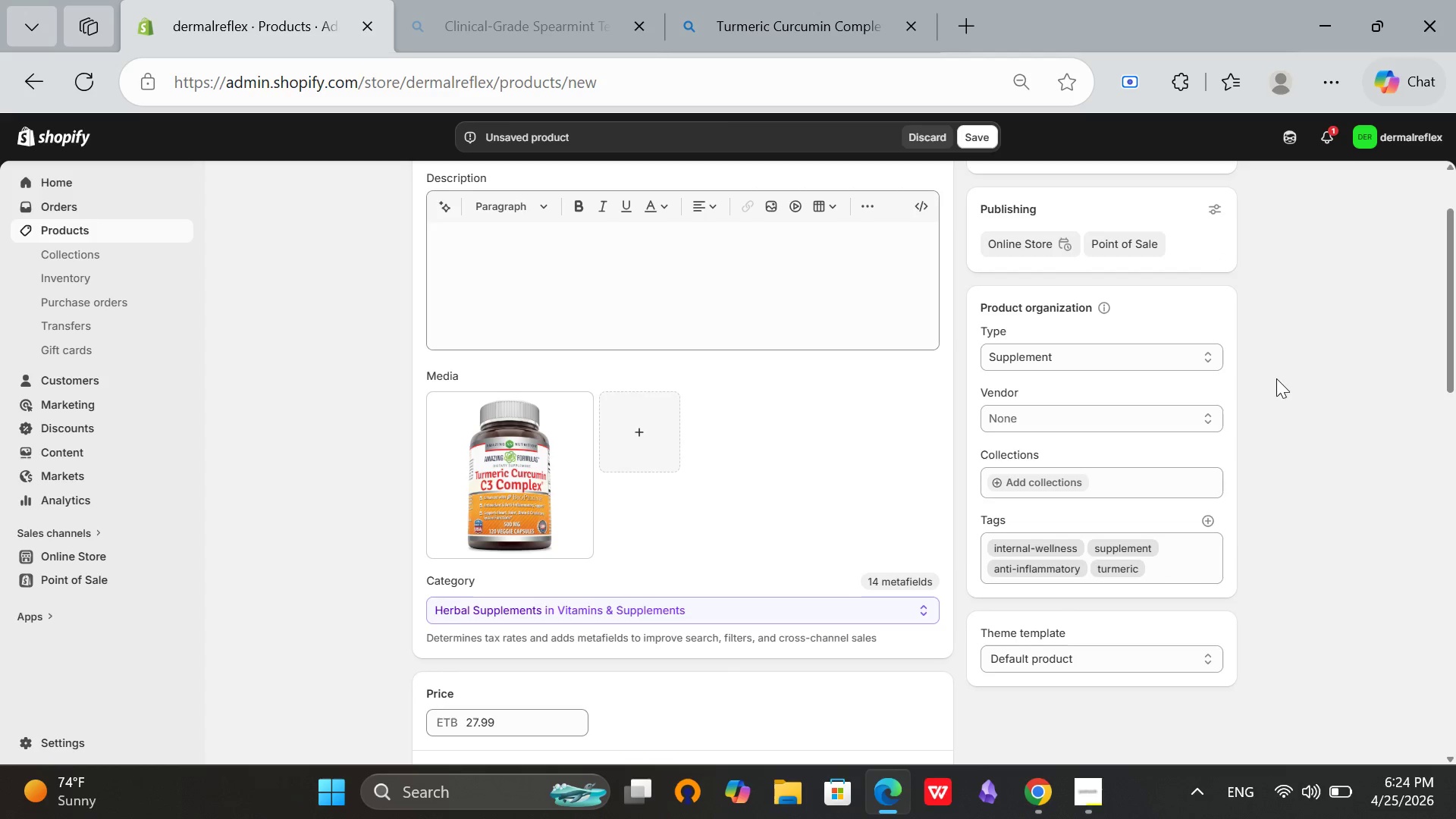 
left_click([1276, 388])
 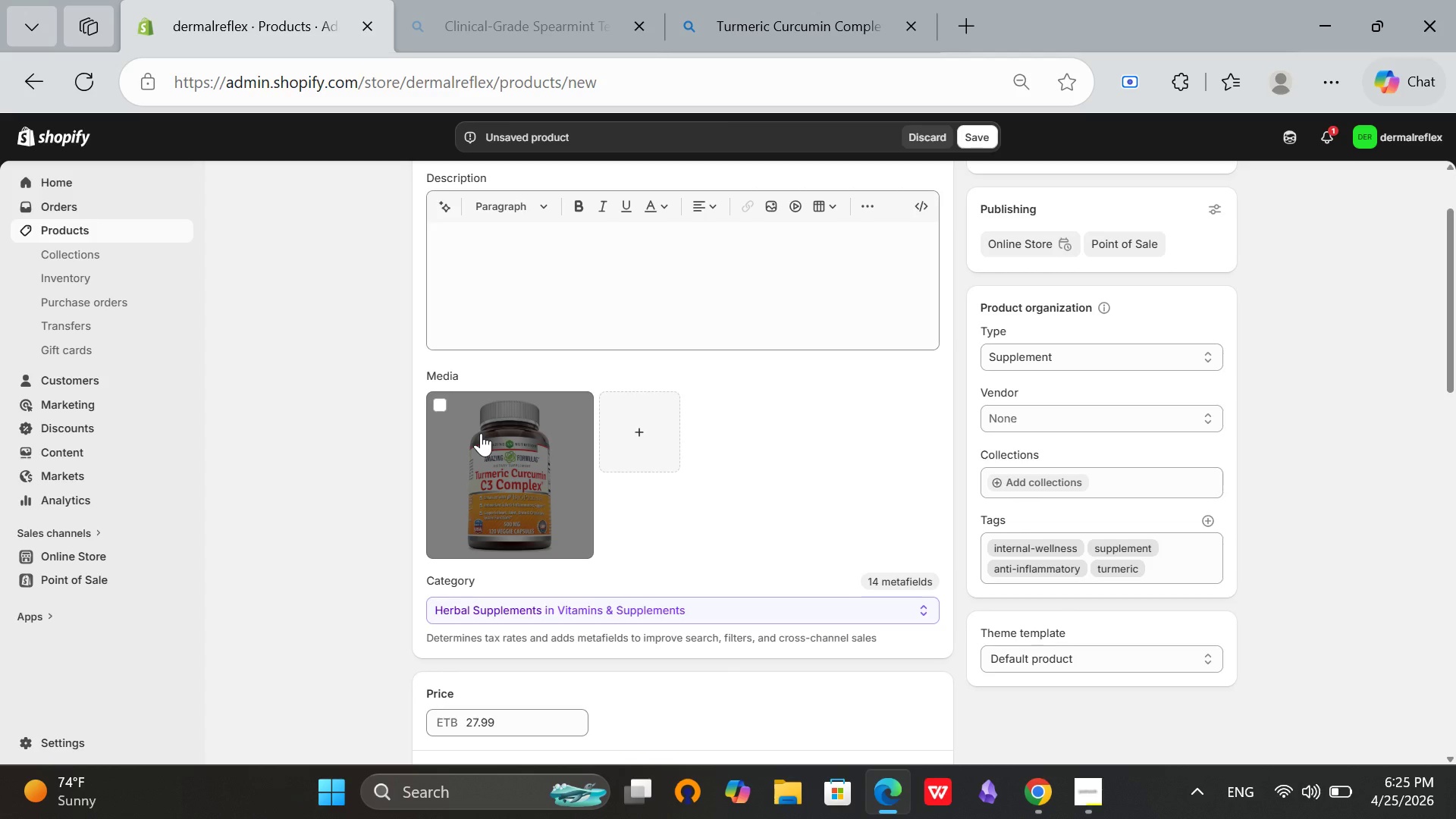 
wait(38.53)
 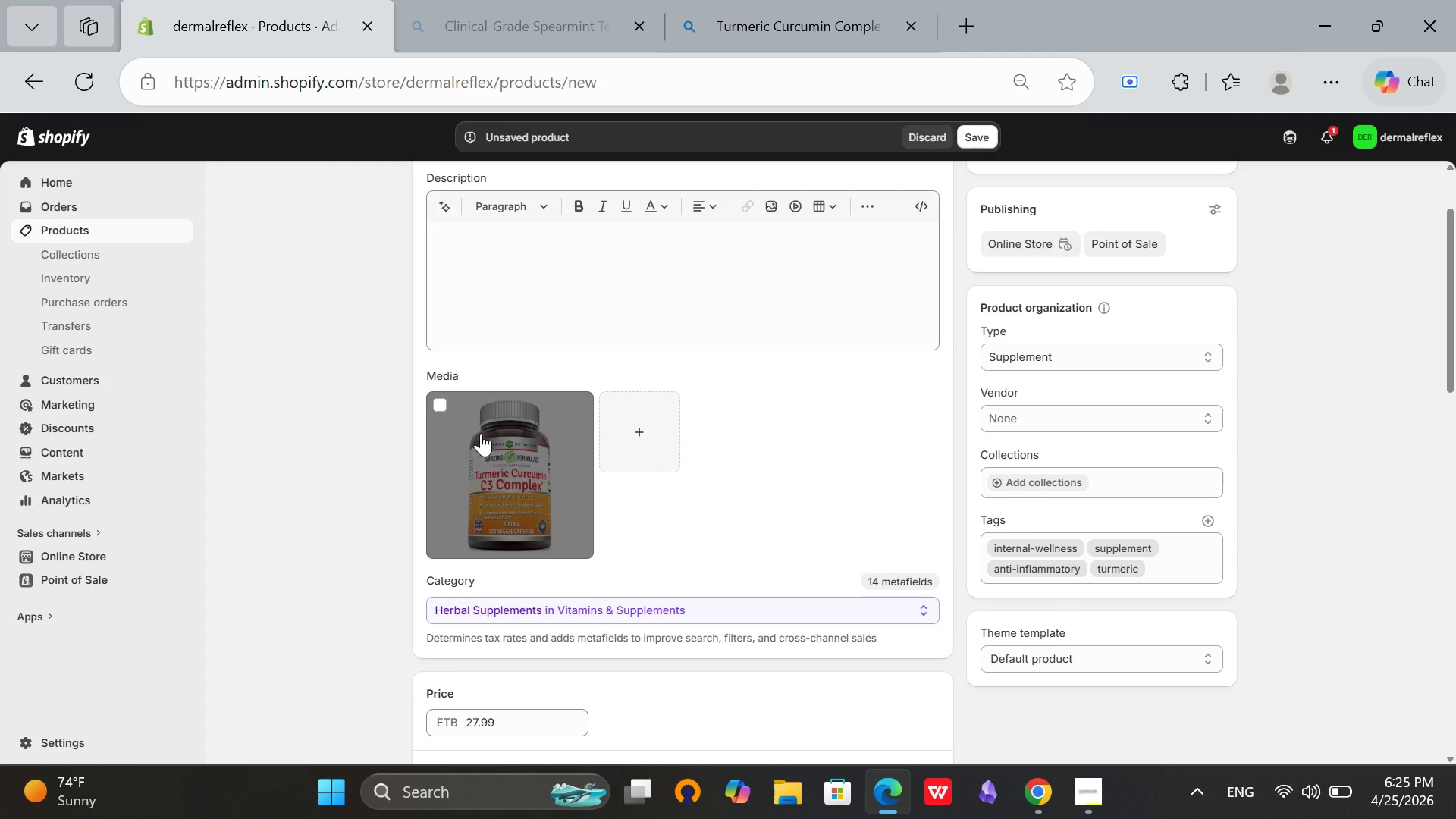 
scroll: coordinate [544, 387], scroll_direction: down, amount: 2.0
 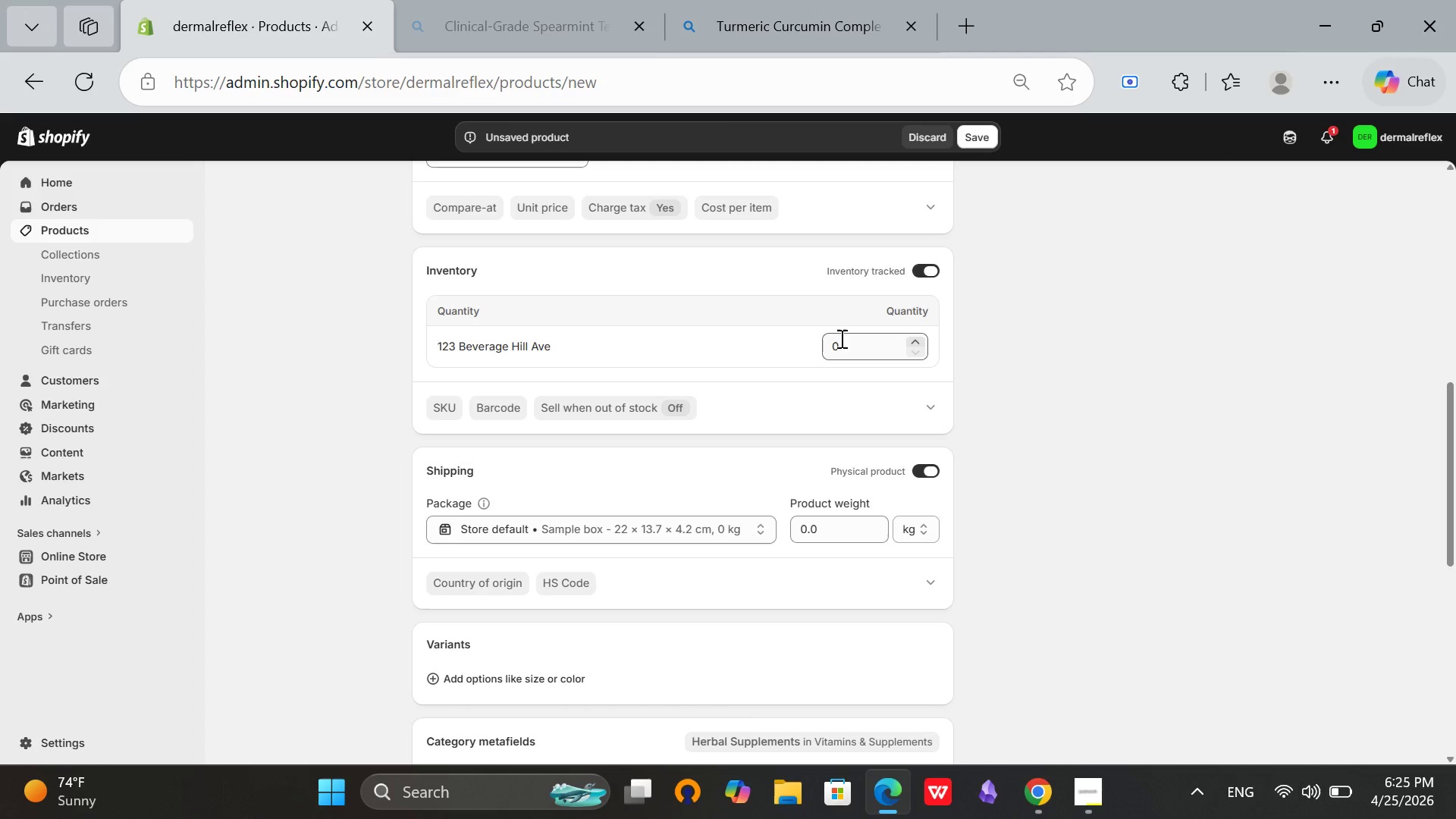 
double_click([840, 338])
 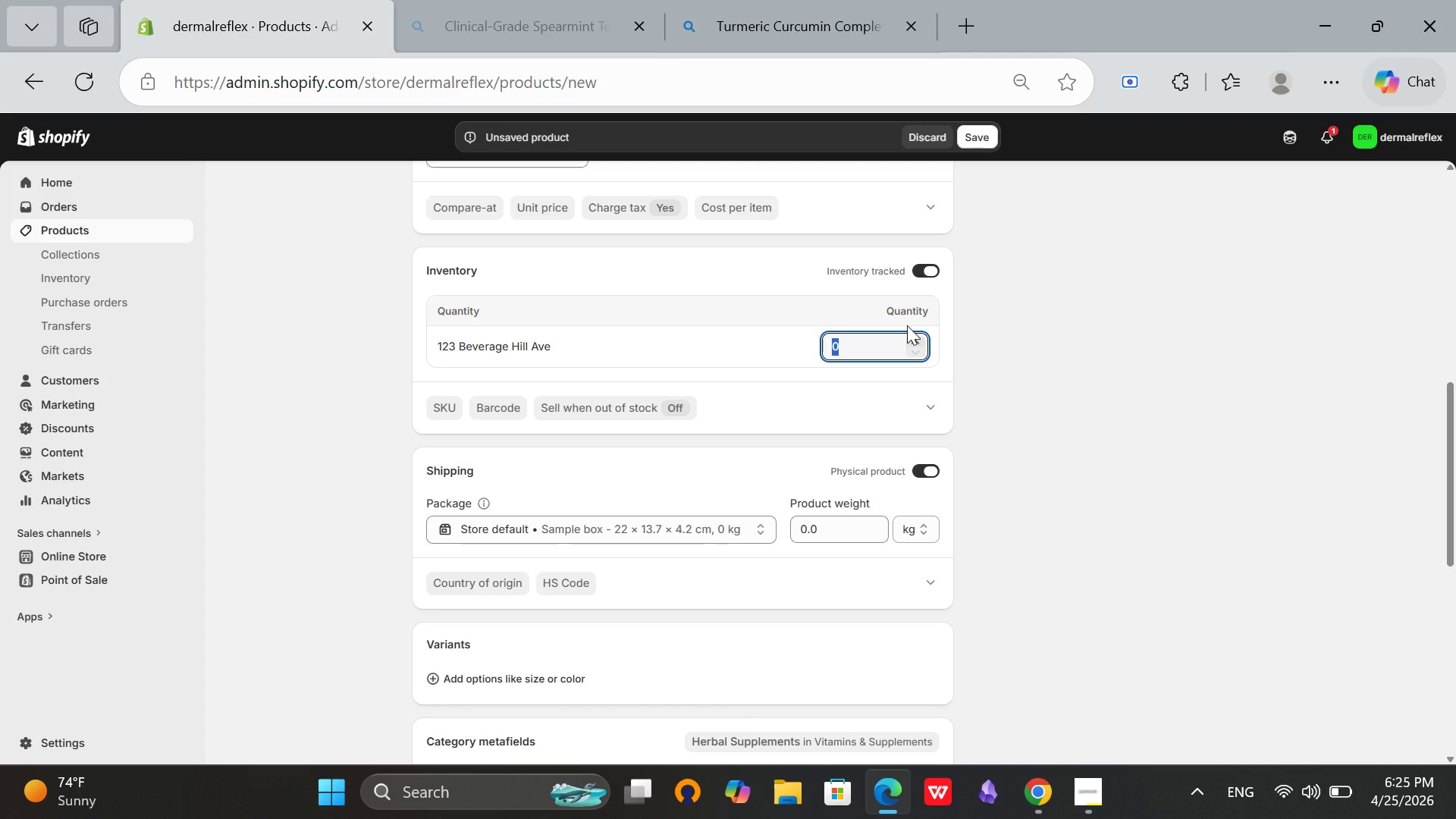 
type(50)
 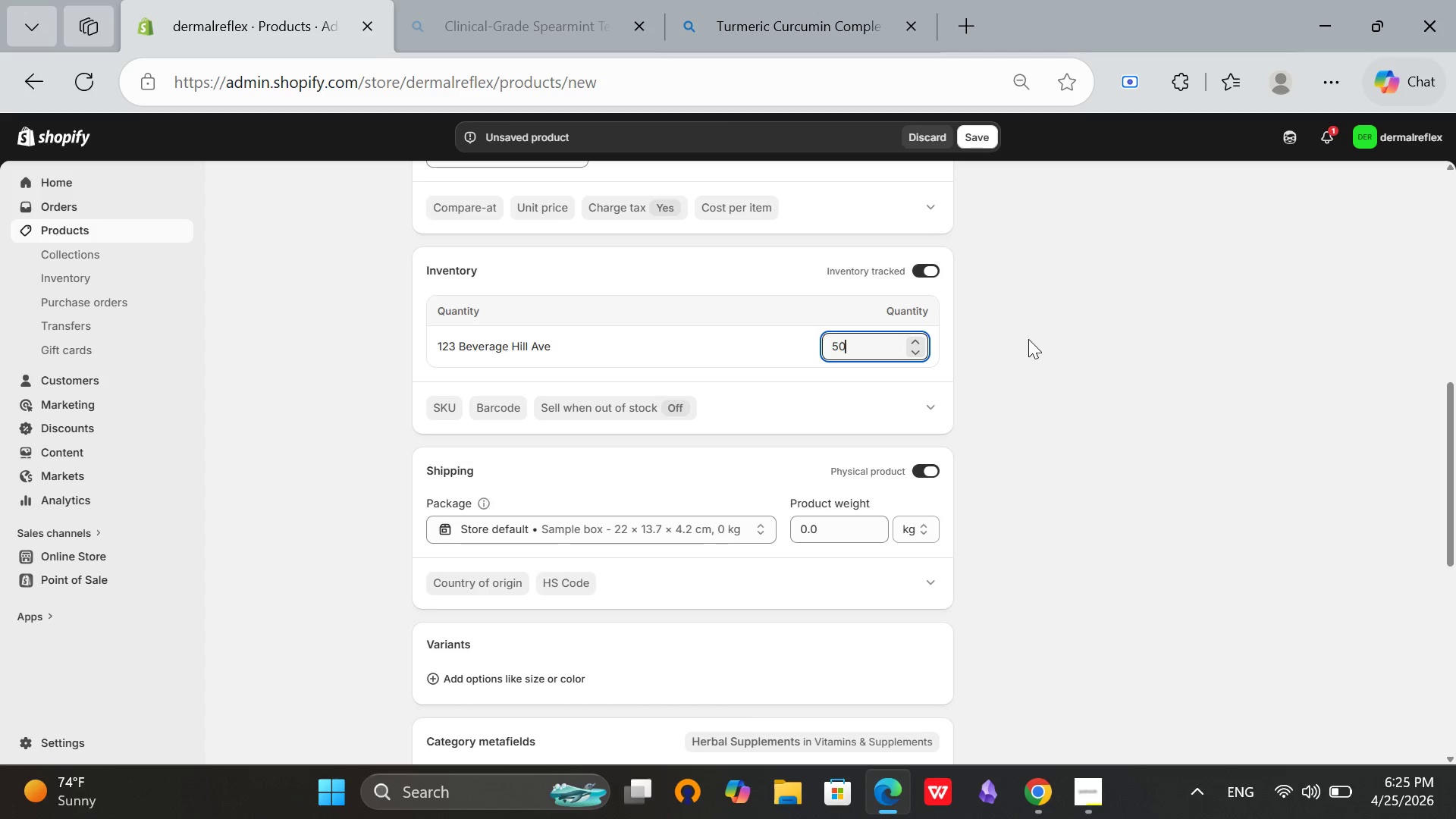 
left_click([1028, 339])
 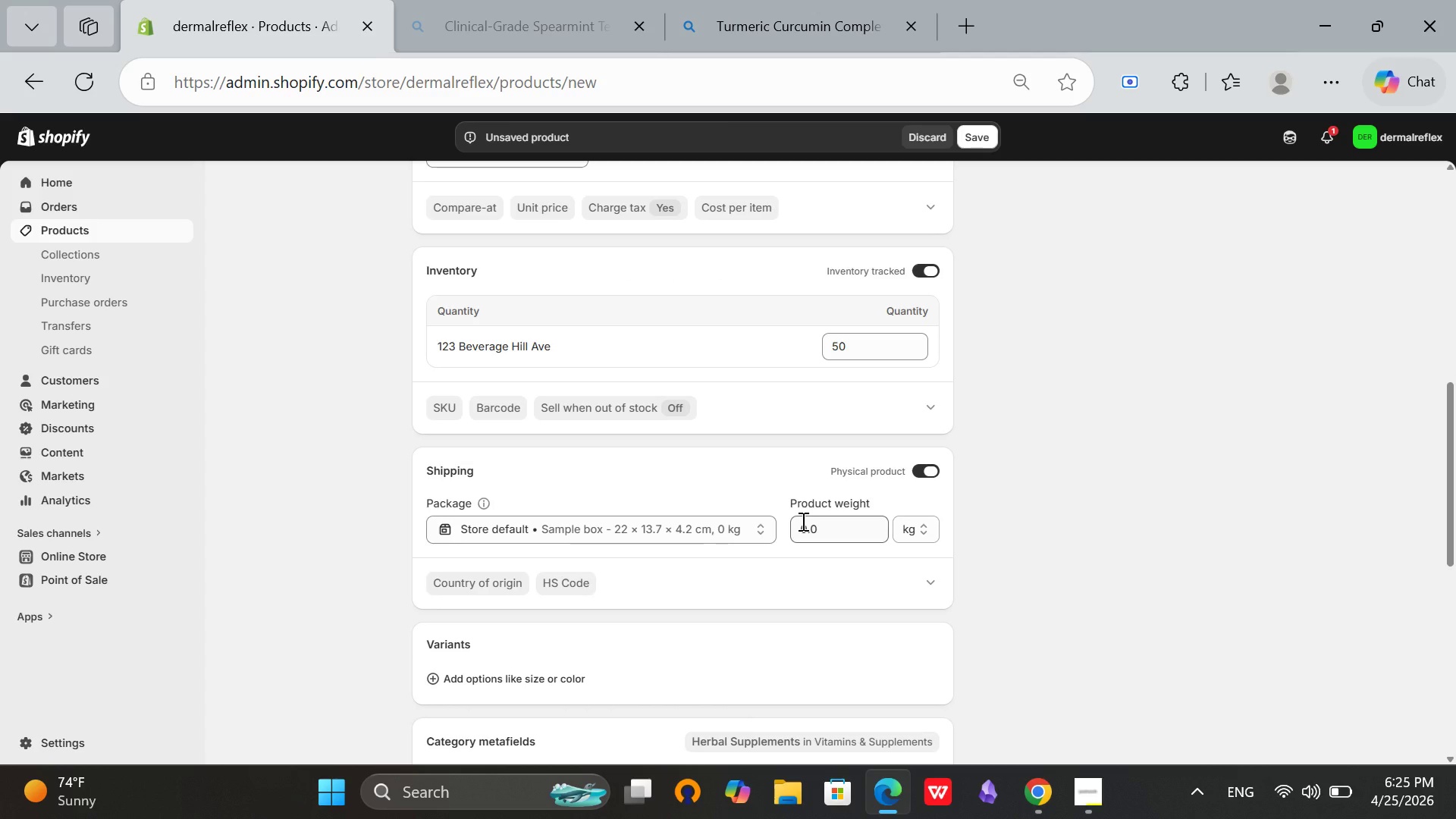 
left_click([827, 529])
 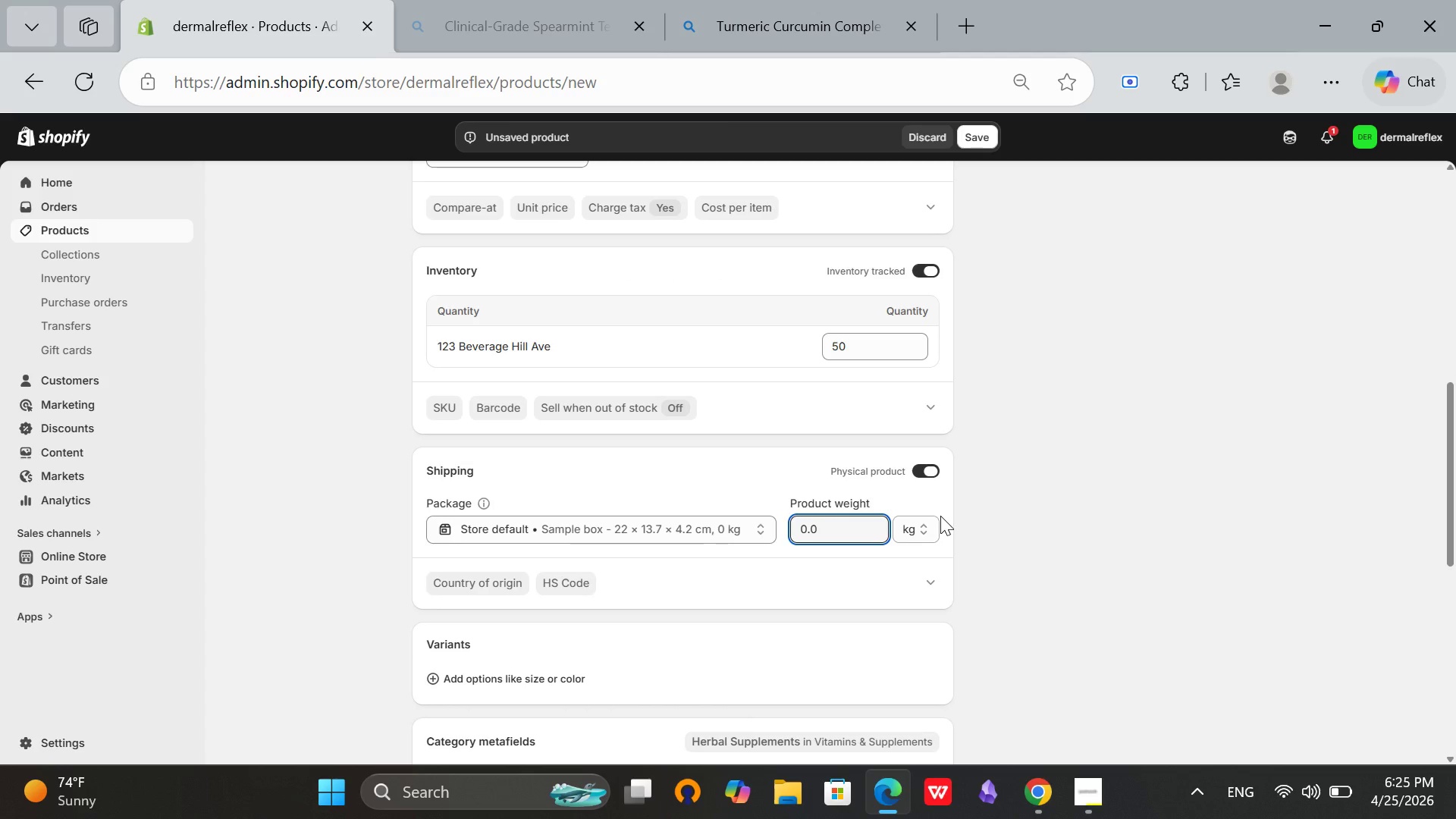 
key(Backspace)
 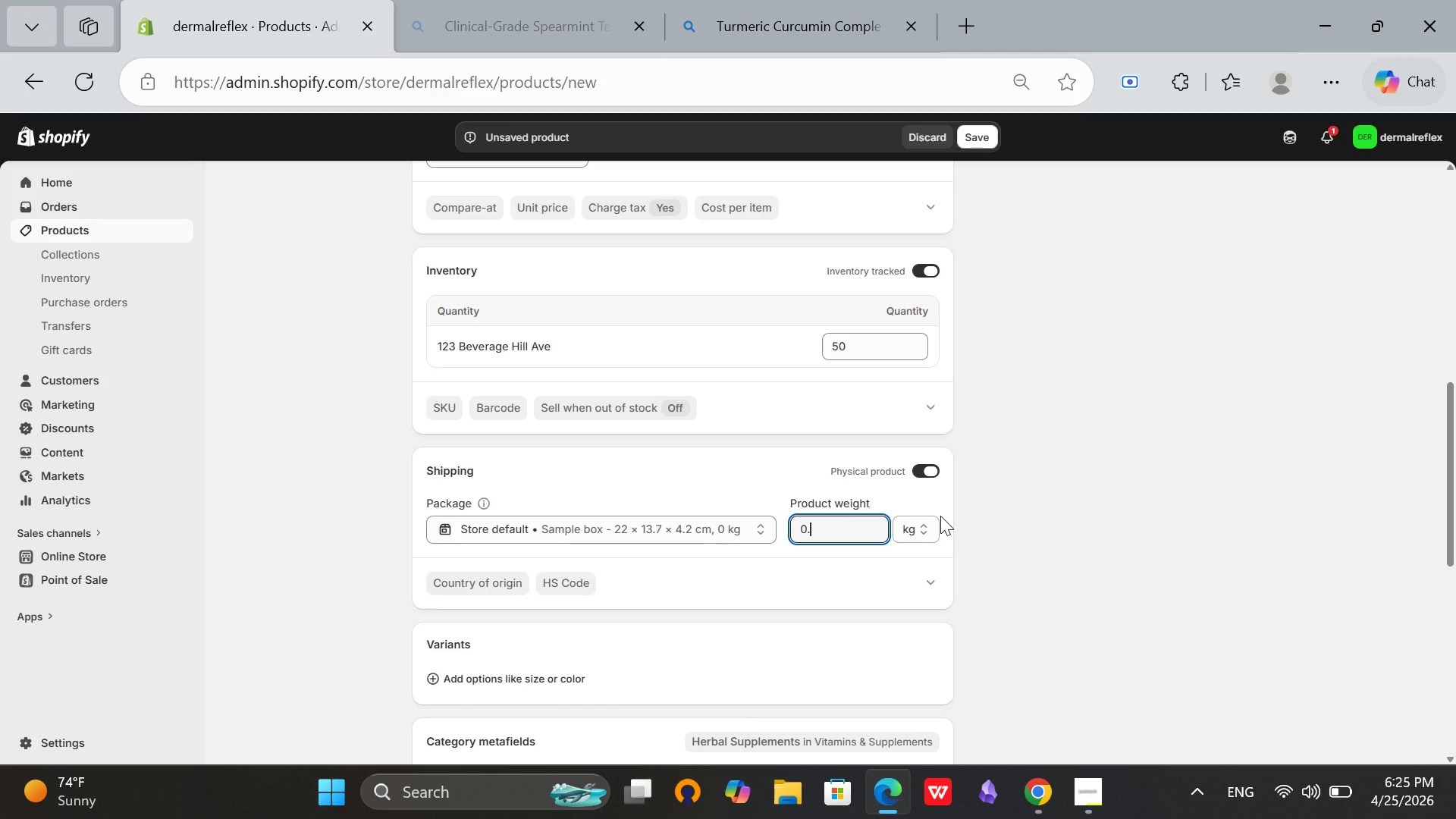 
key(3)
 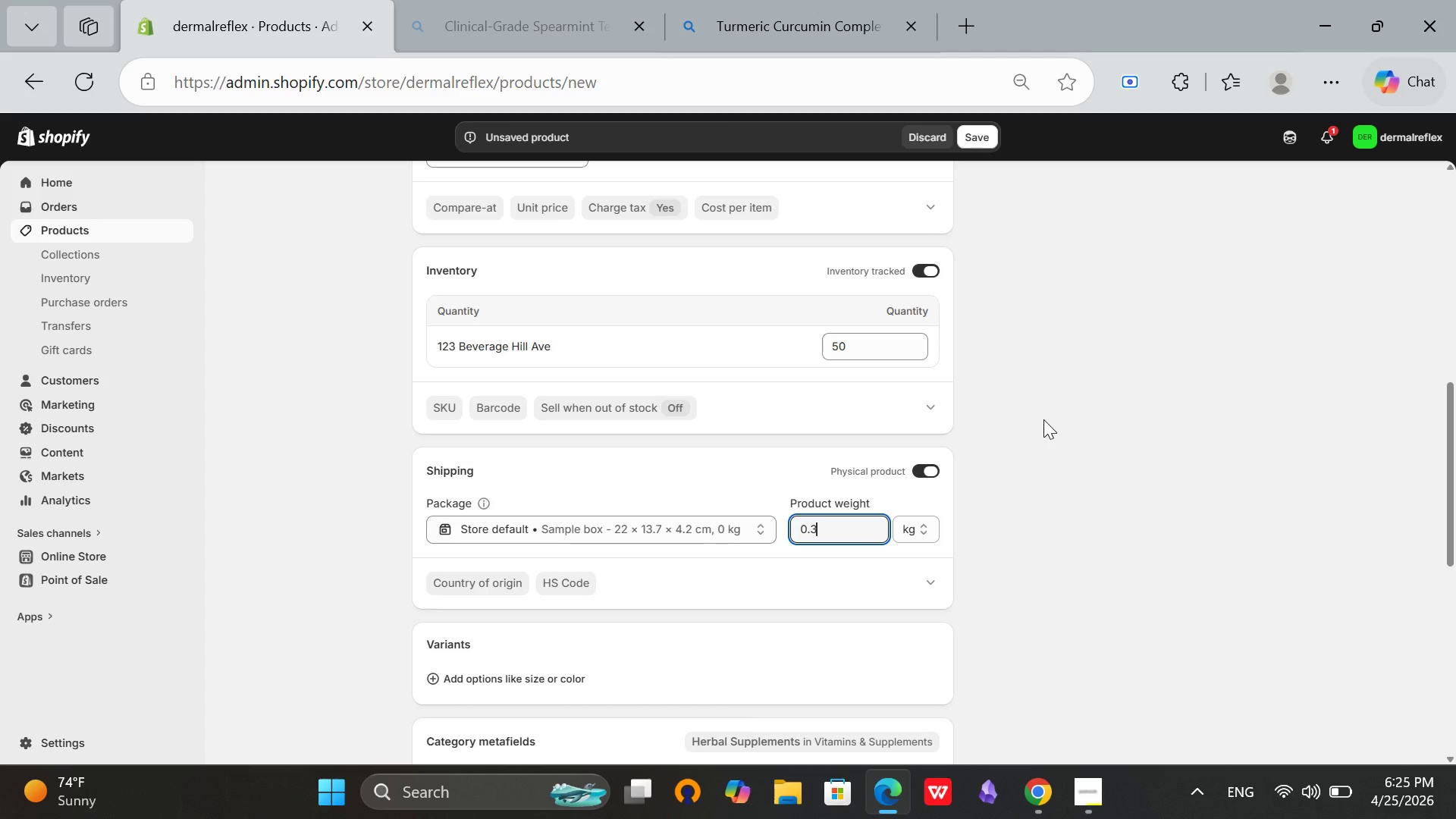 
left_click([1043, 419])
 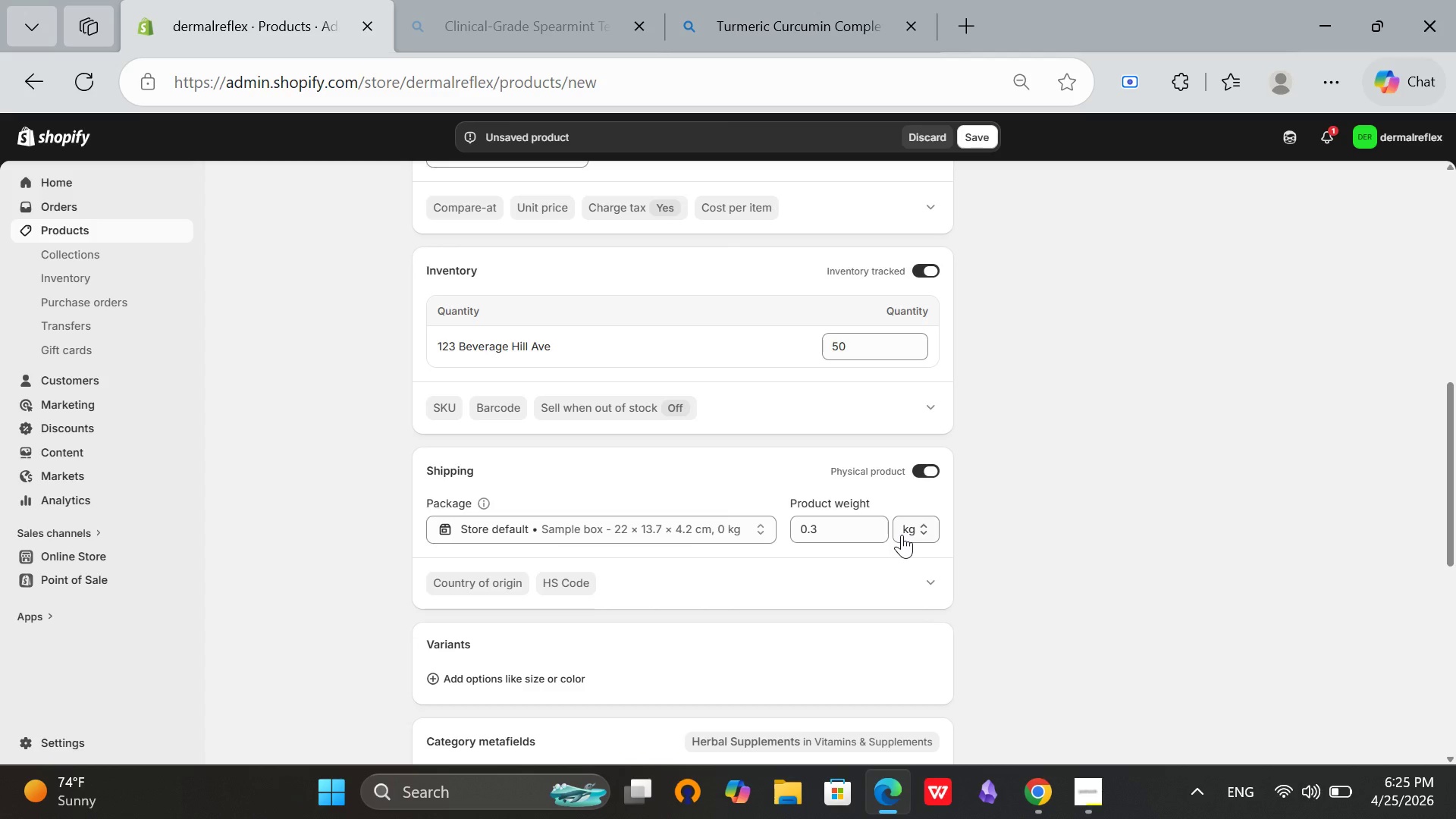 
left_click([902, 535])
 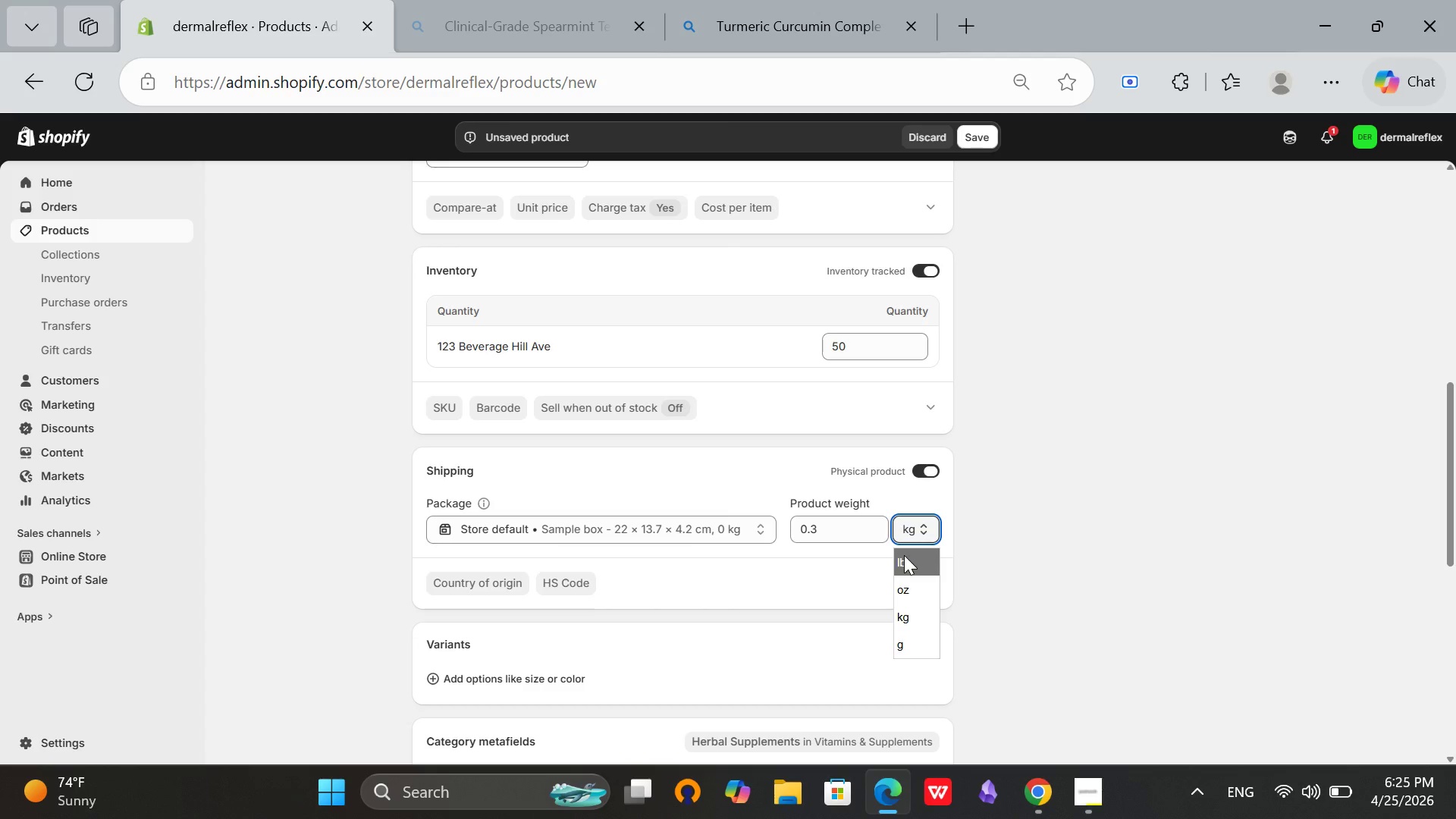 
left_click([904, 555])
 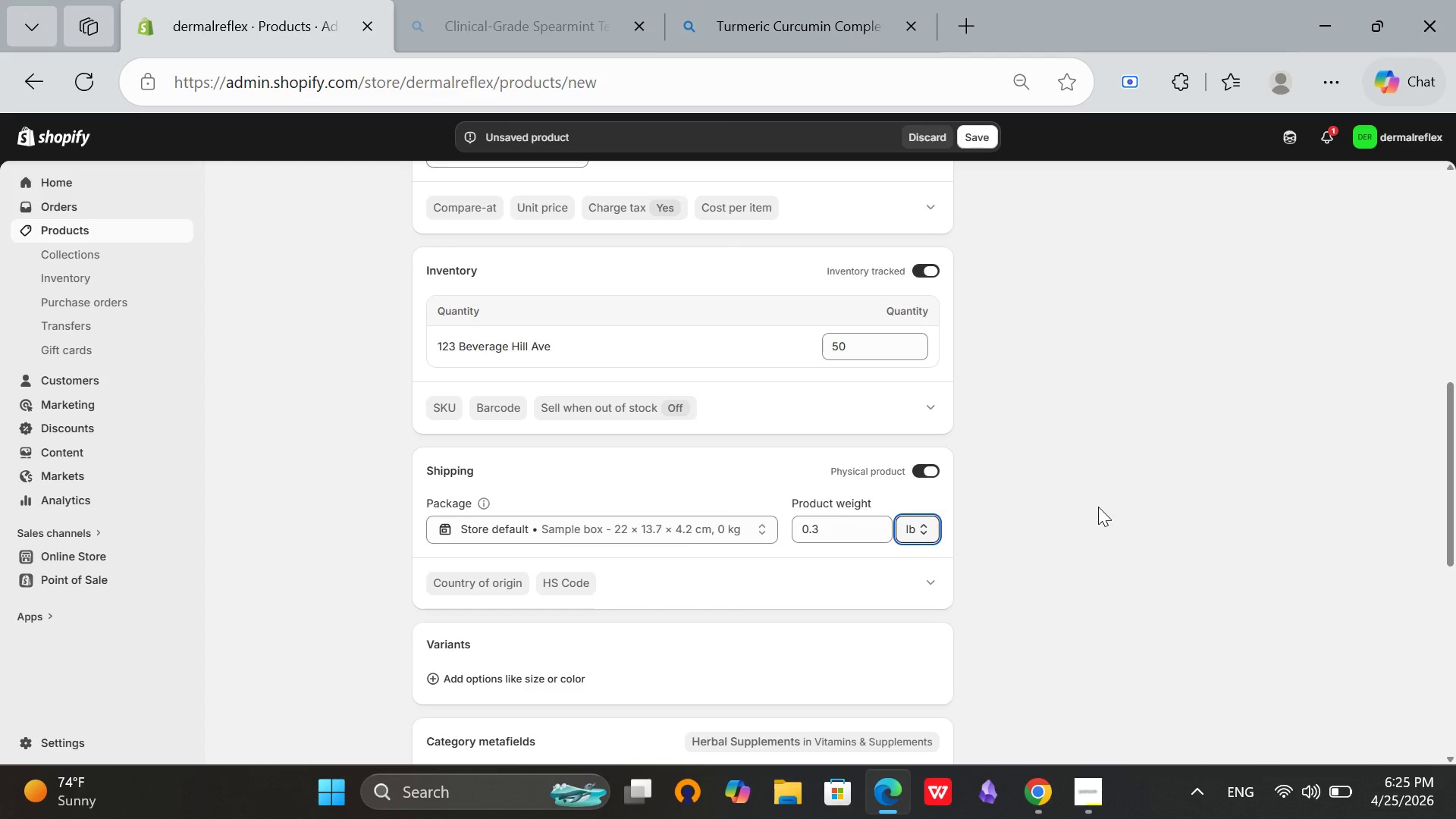 
left_click([1098, 507])
 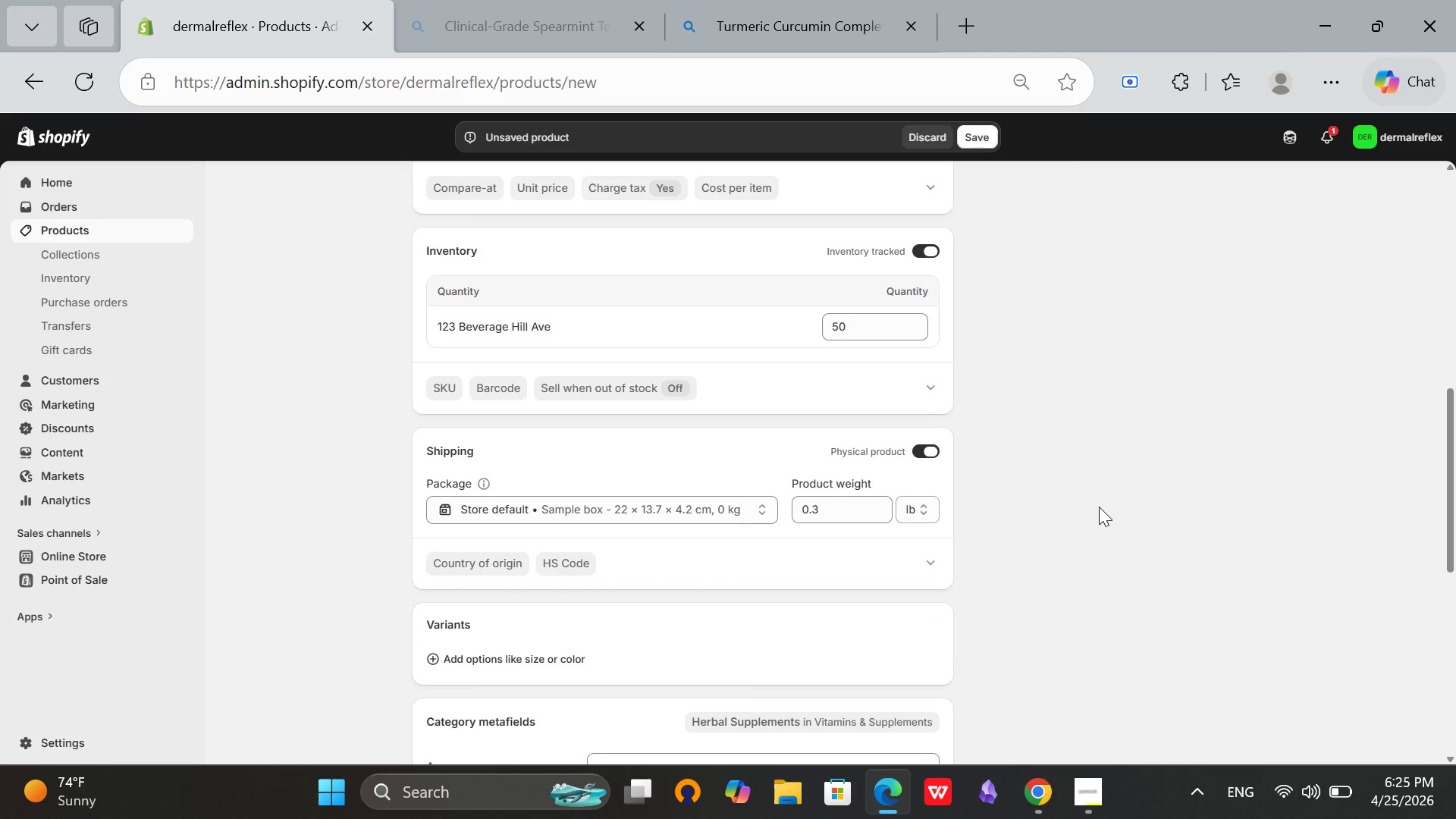 
scroll: coordinate [1073, 516], scroll_direction: down, amount: 8.0
 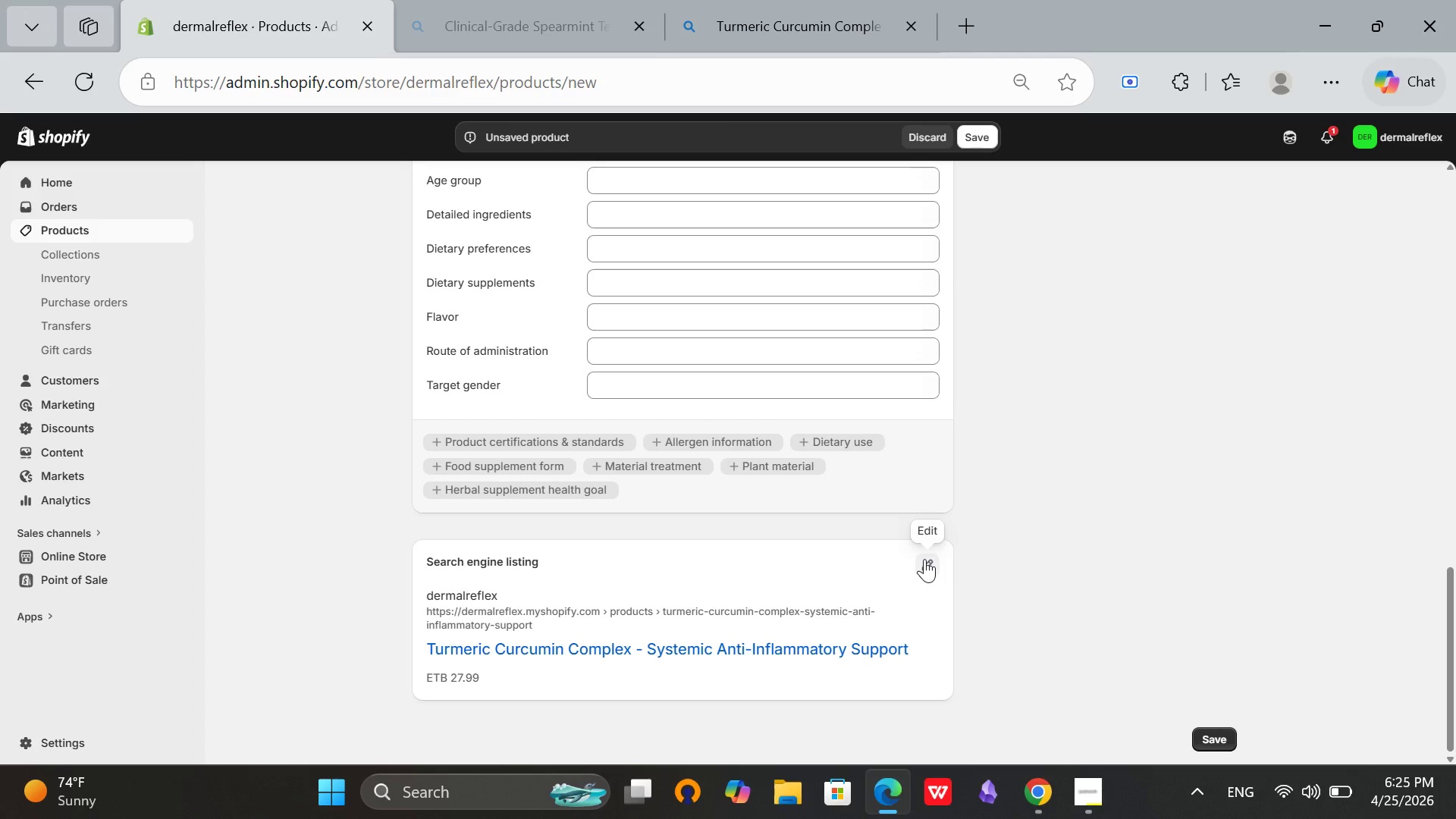 
left_click([924, 559])
 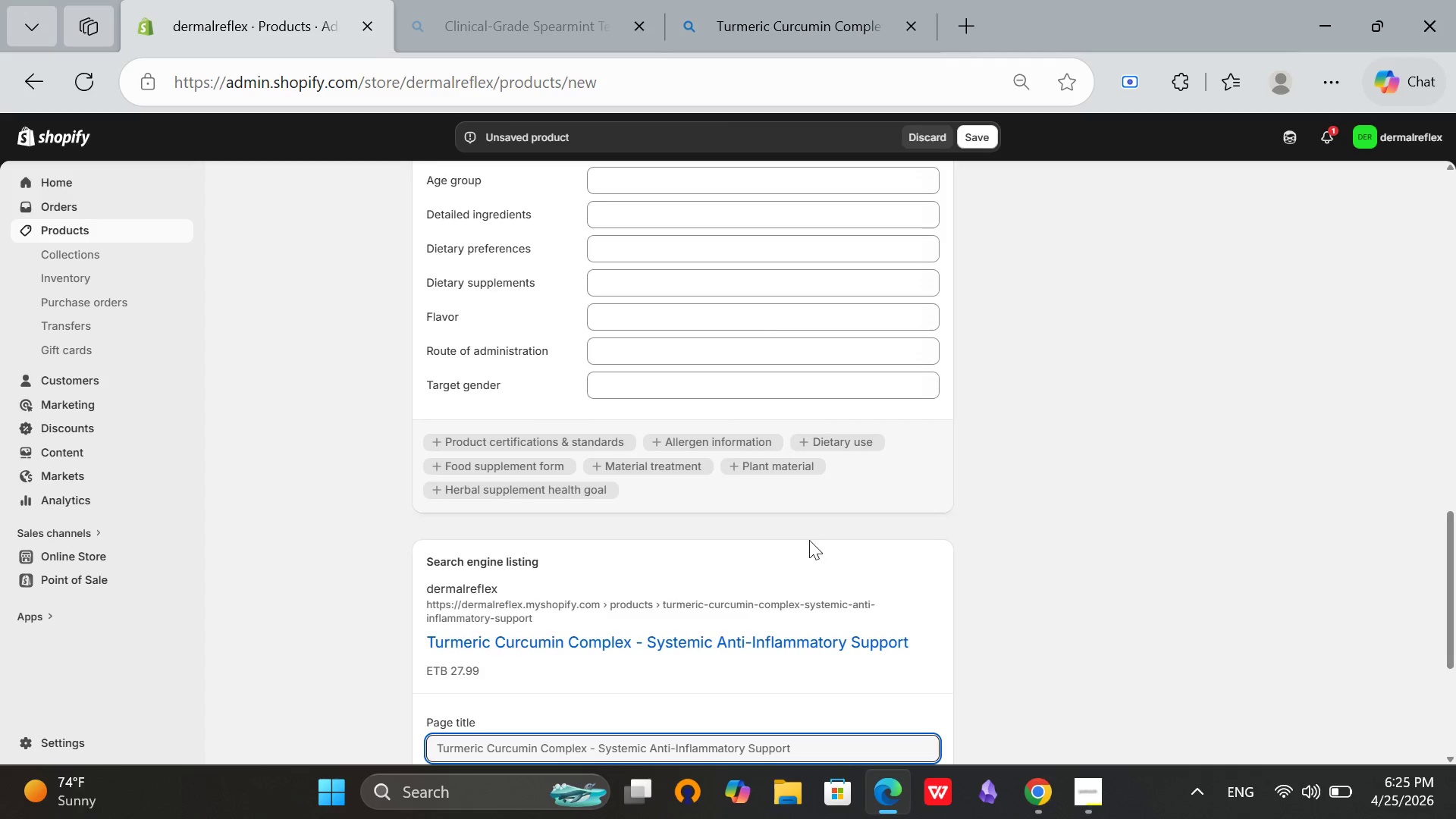 
scroll: coordinate [809, 540], scroll_direction: down, amount: 4.0
 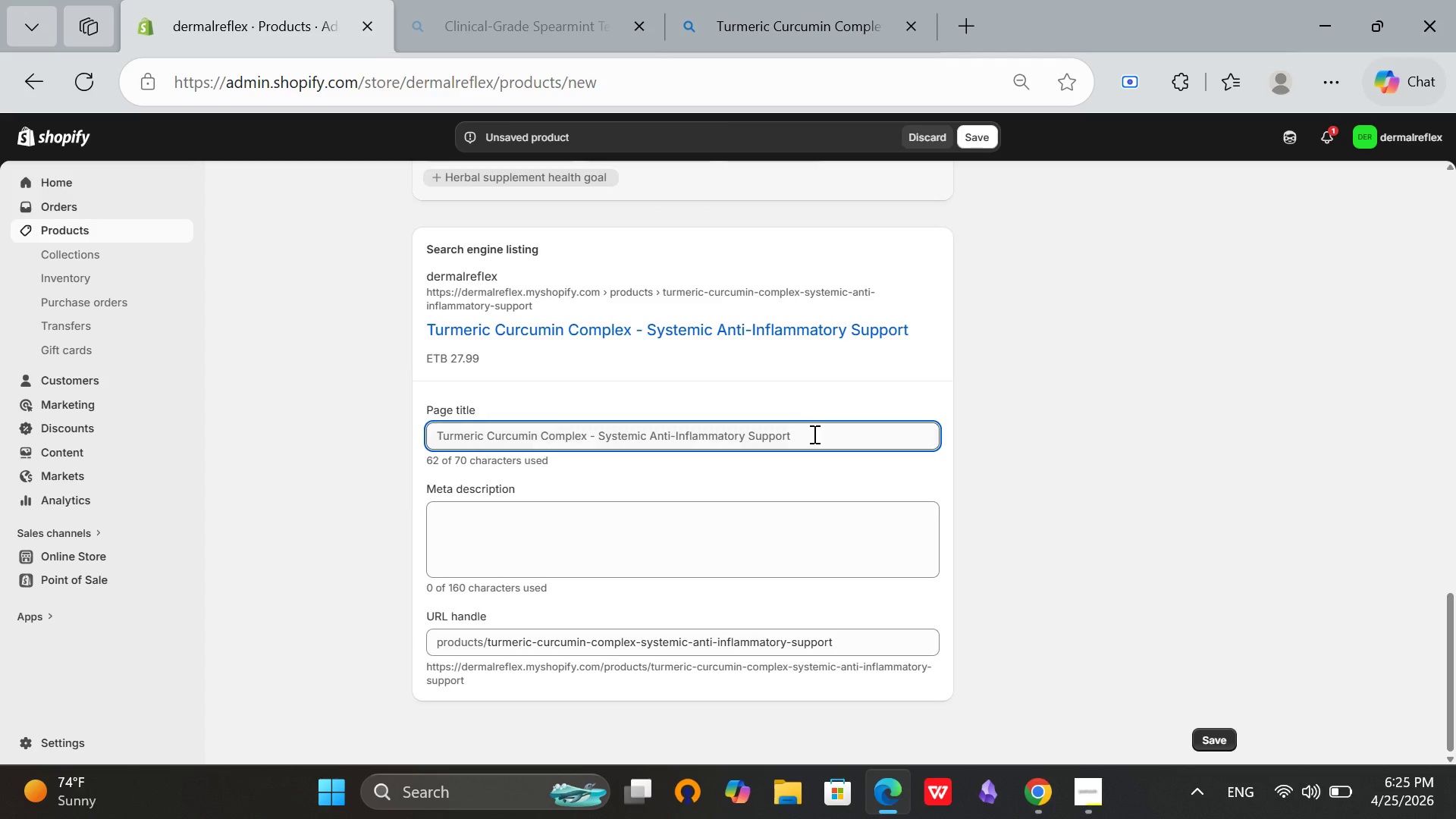 
double_click([812, 435])
 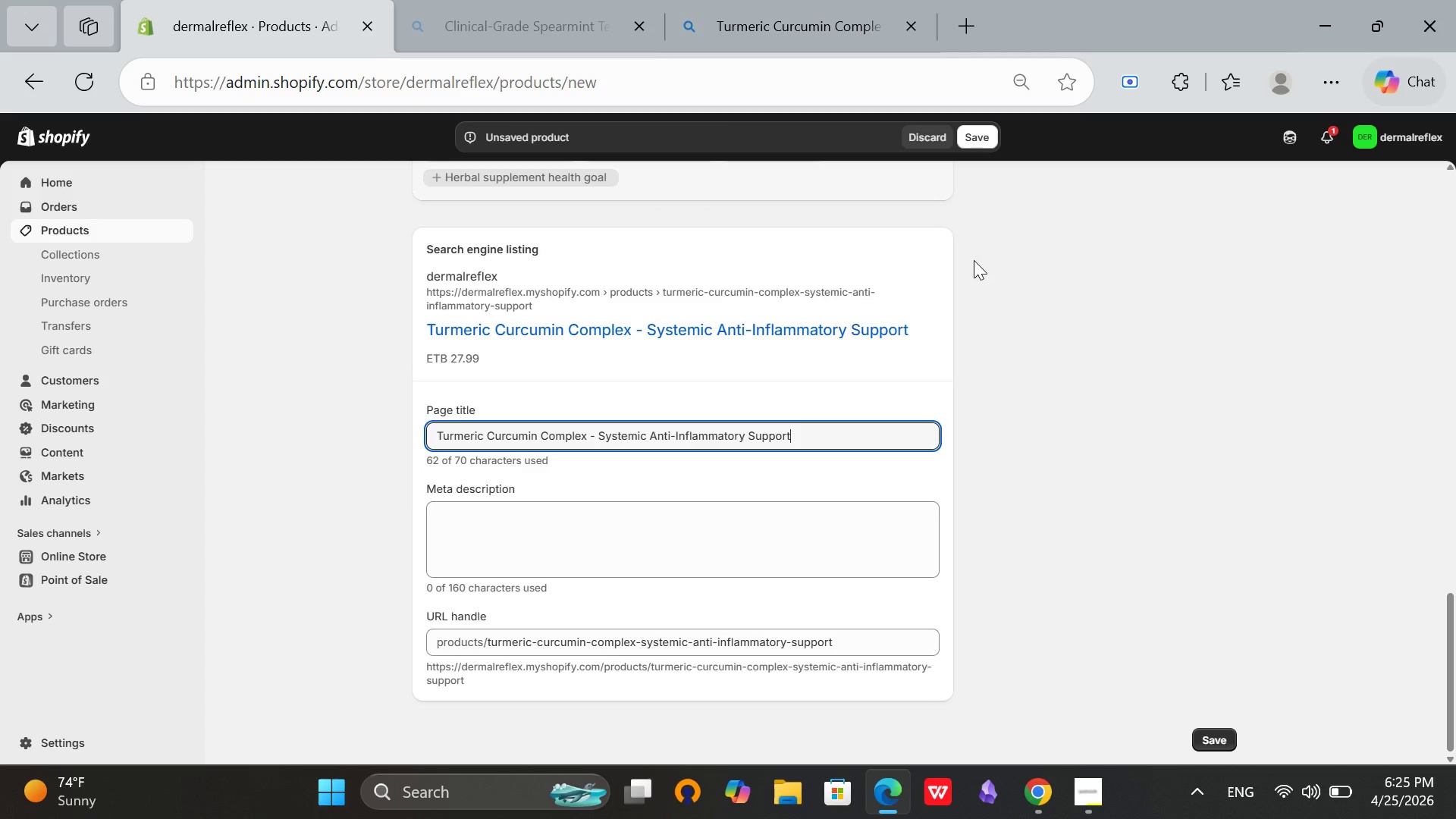 
key(Backspace)
 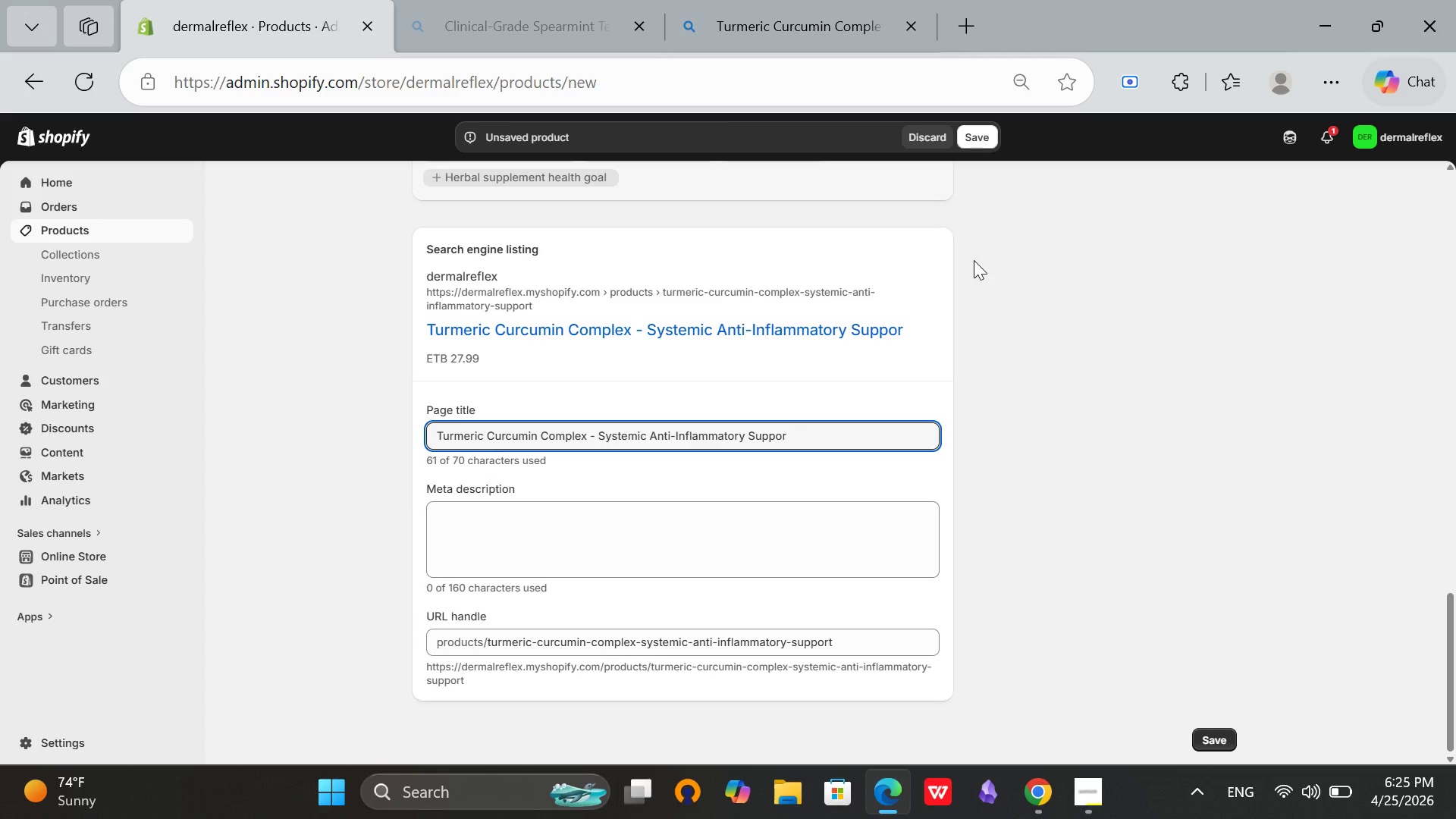 
key(T)
 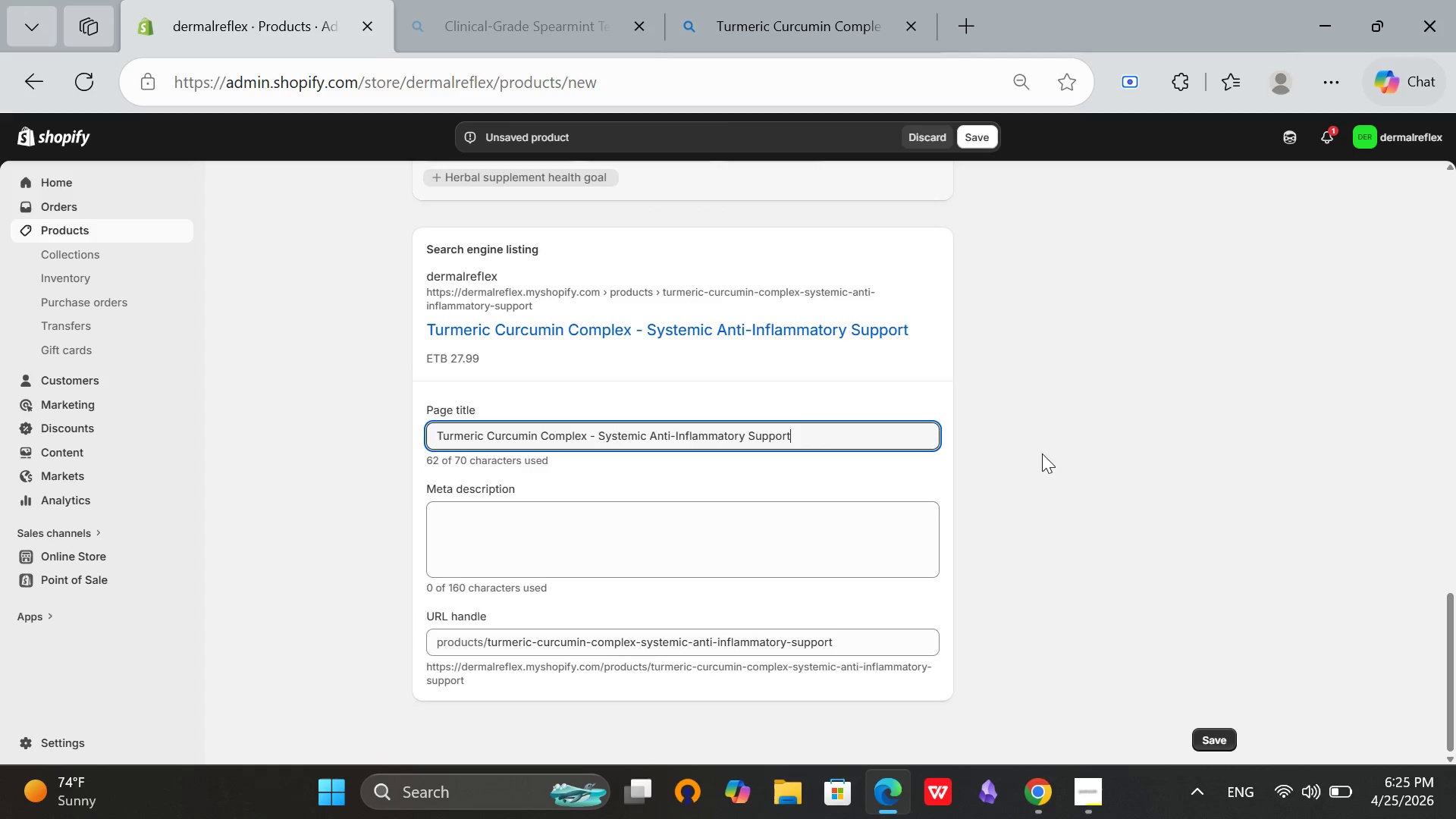 
left_click([685, 566])
 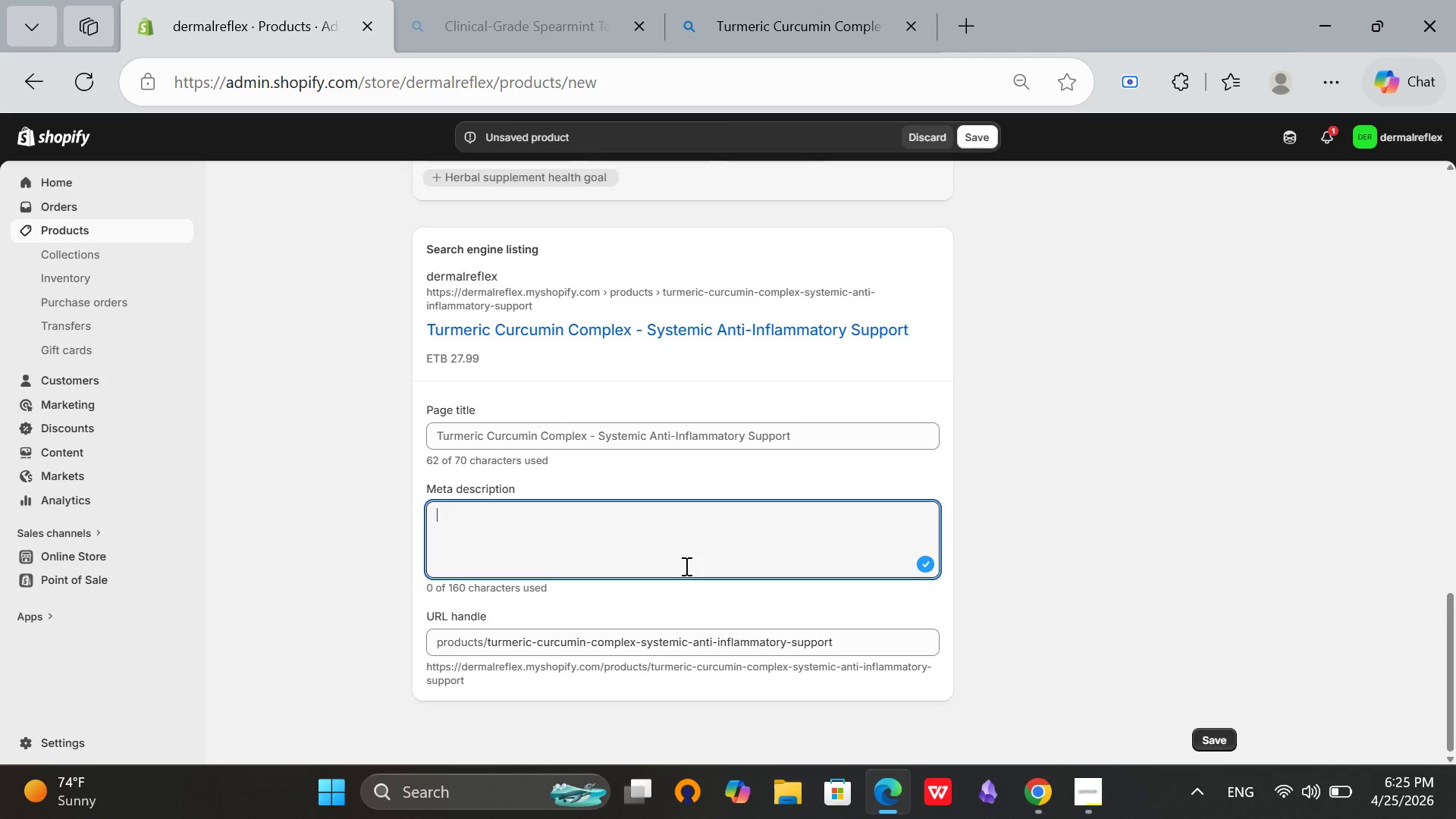 
type(Turmeric cur)
 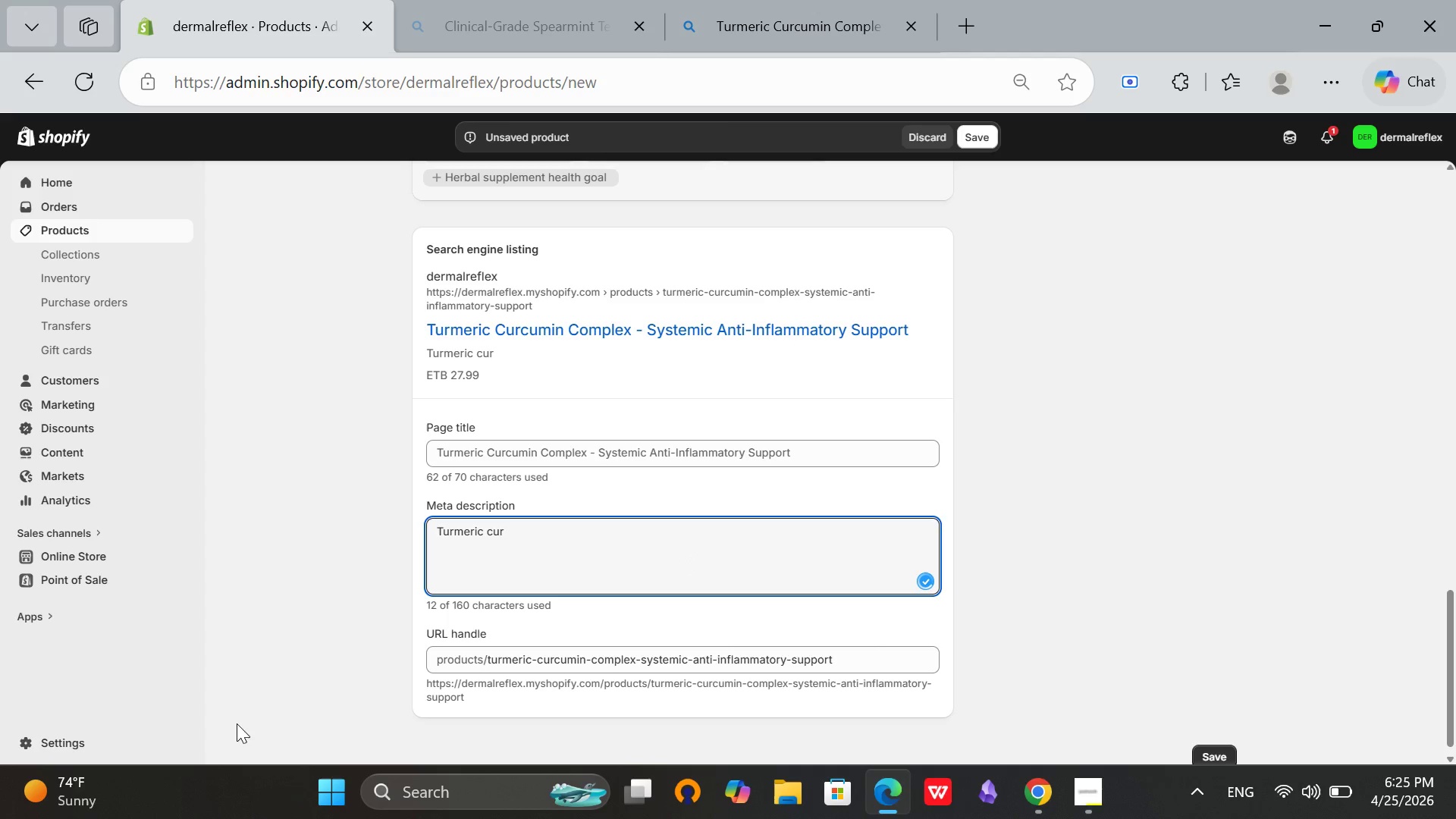 
type(cumin complex with black pepper extract for absp)
key(Backspace)
type(or)
 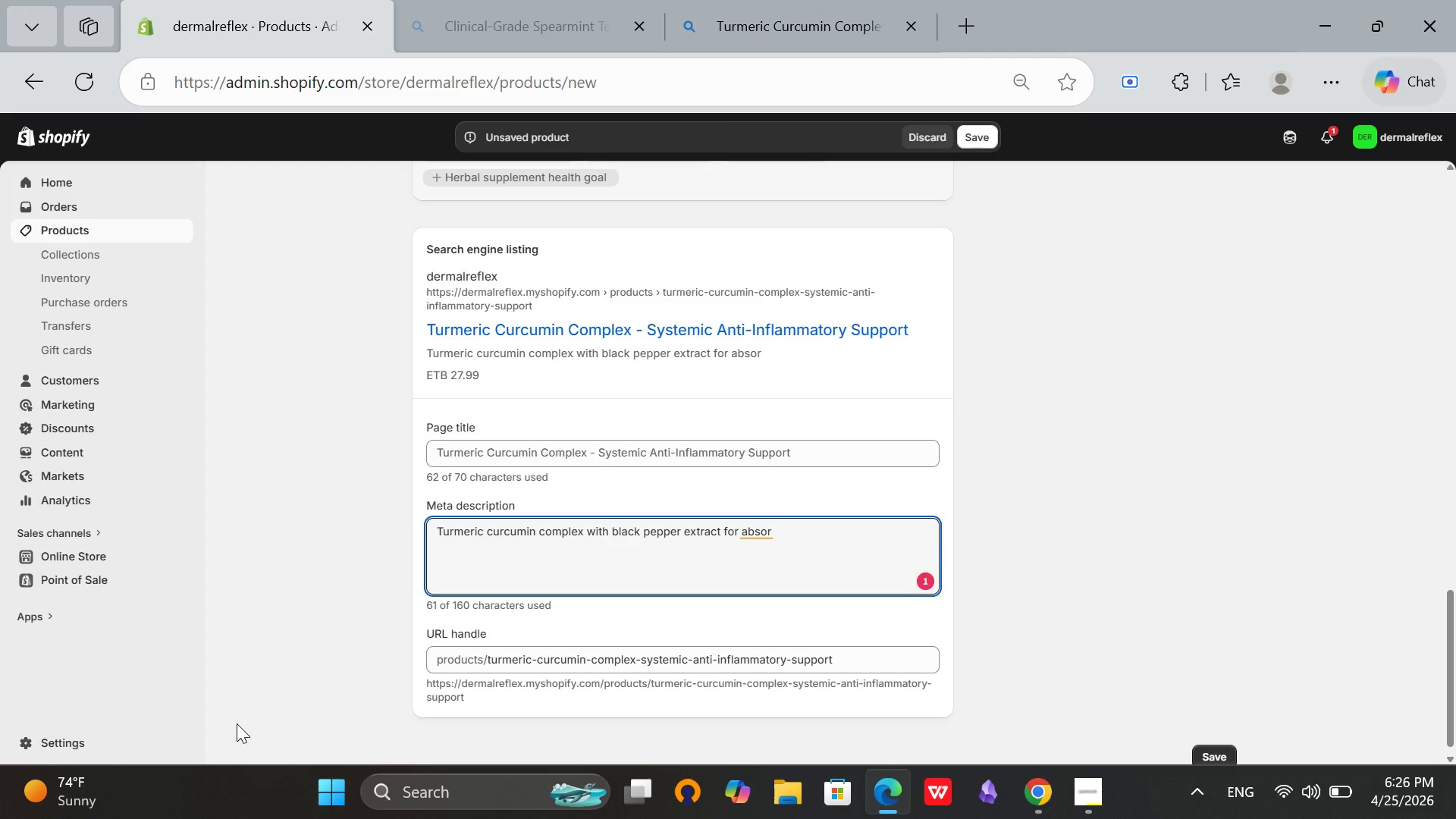 
type(ptin. Reduces systemic inflammatin linked to acne severity. 96)
key(Backspace)
type(5% curcumin[Mute])
 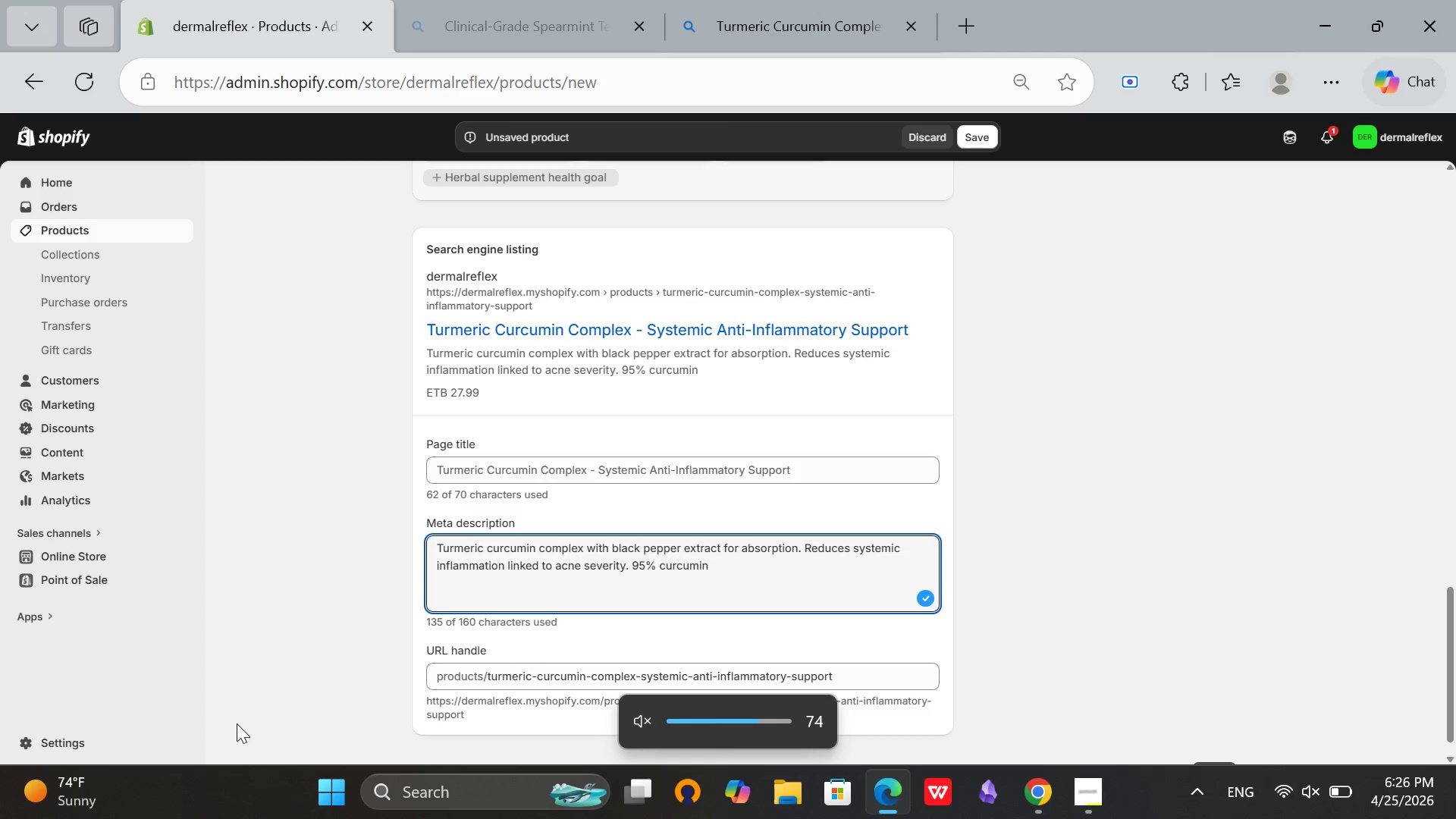 
wait(5.27)
 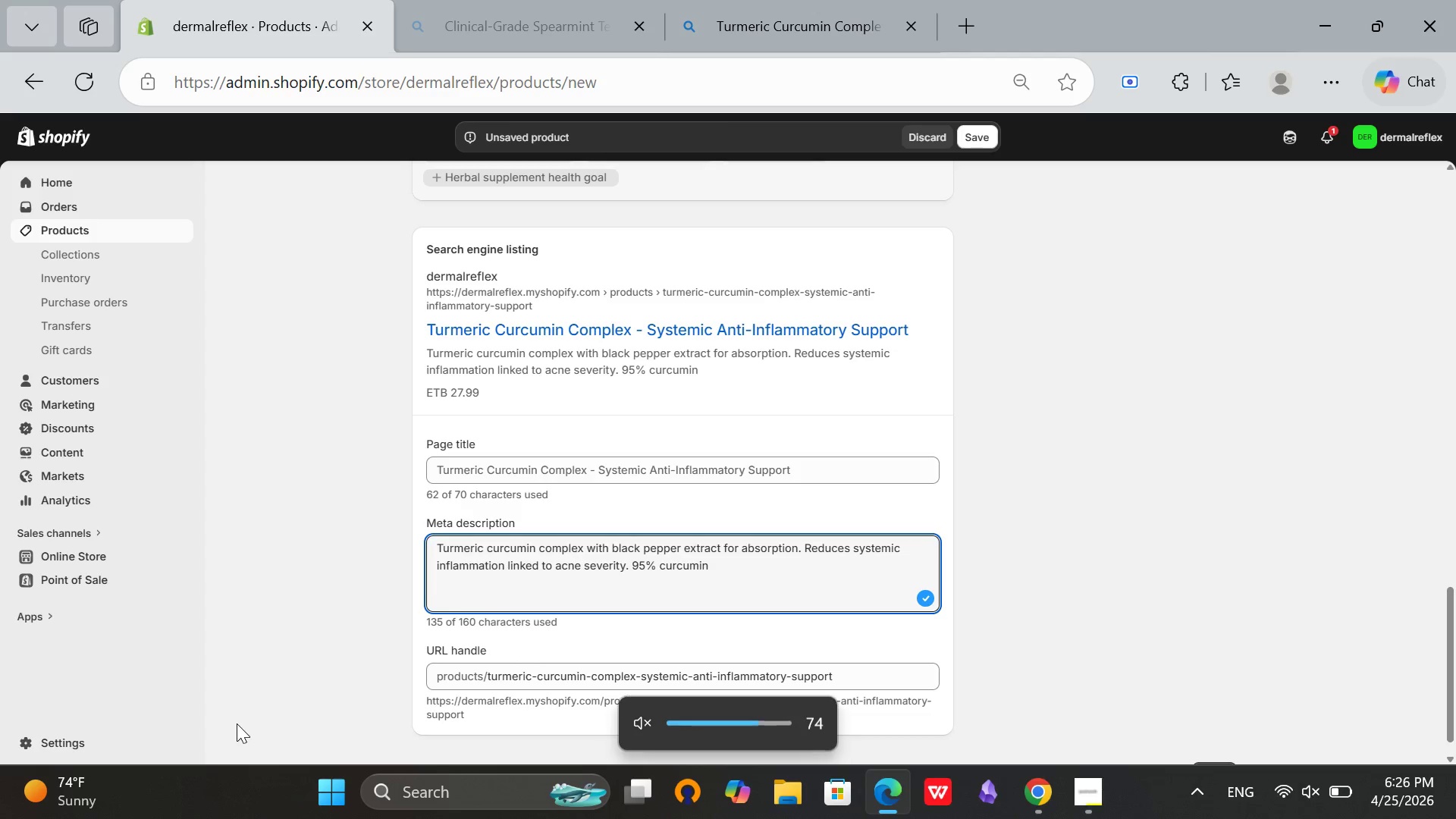 
type(oids. 120 capsules[Mute].)
 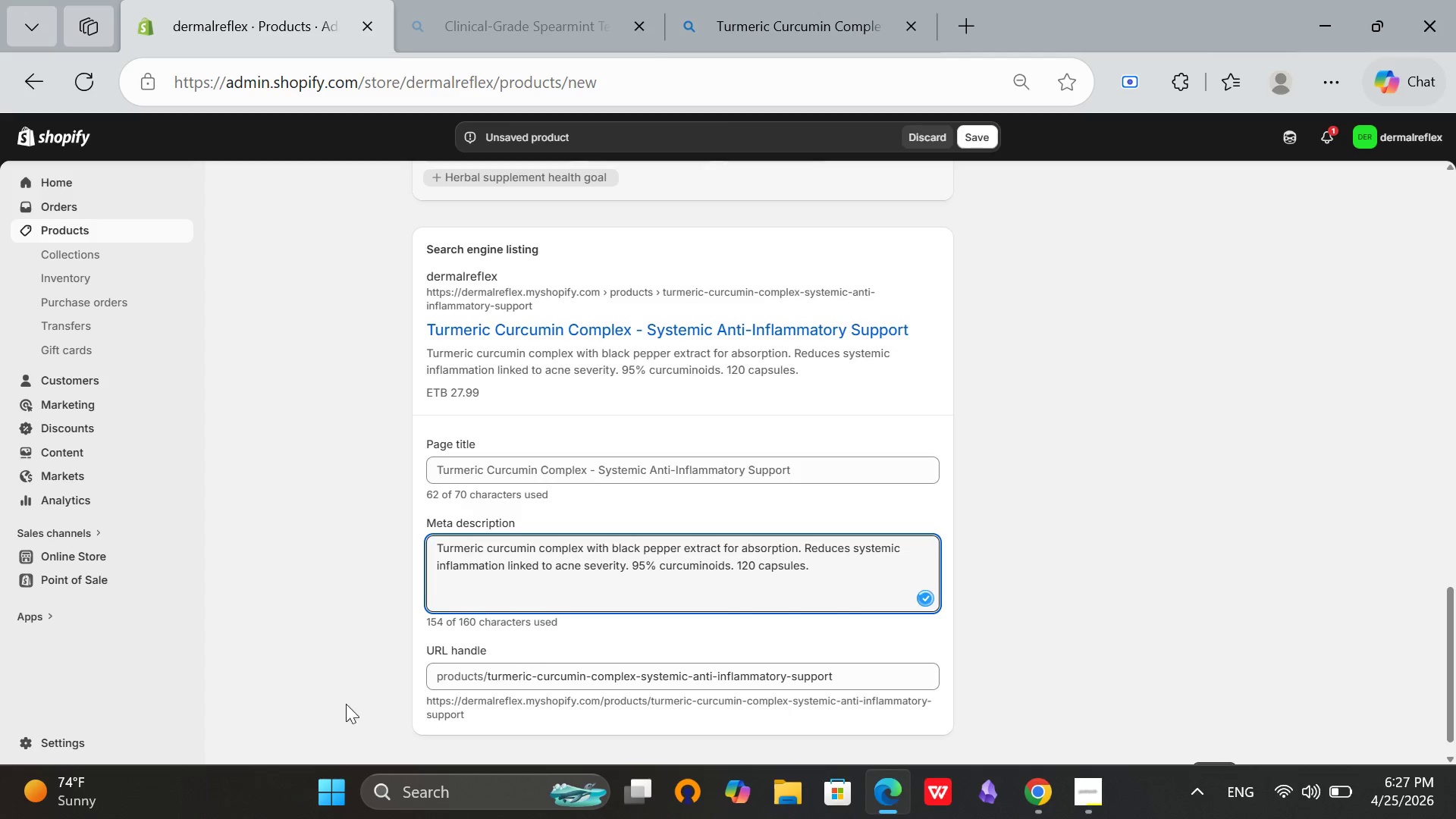 
scroll: coordinate [1068, 674], scroll_direction: up, amount: 13.0
 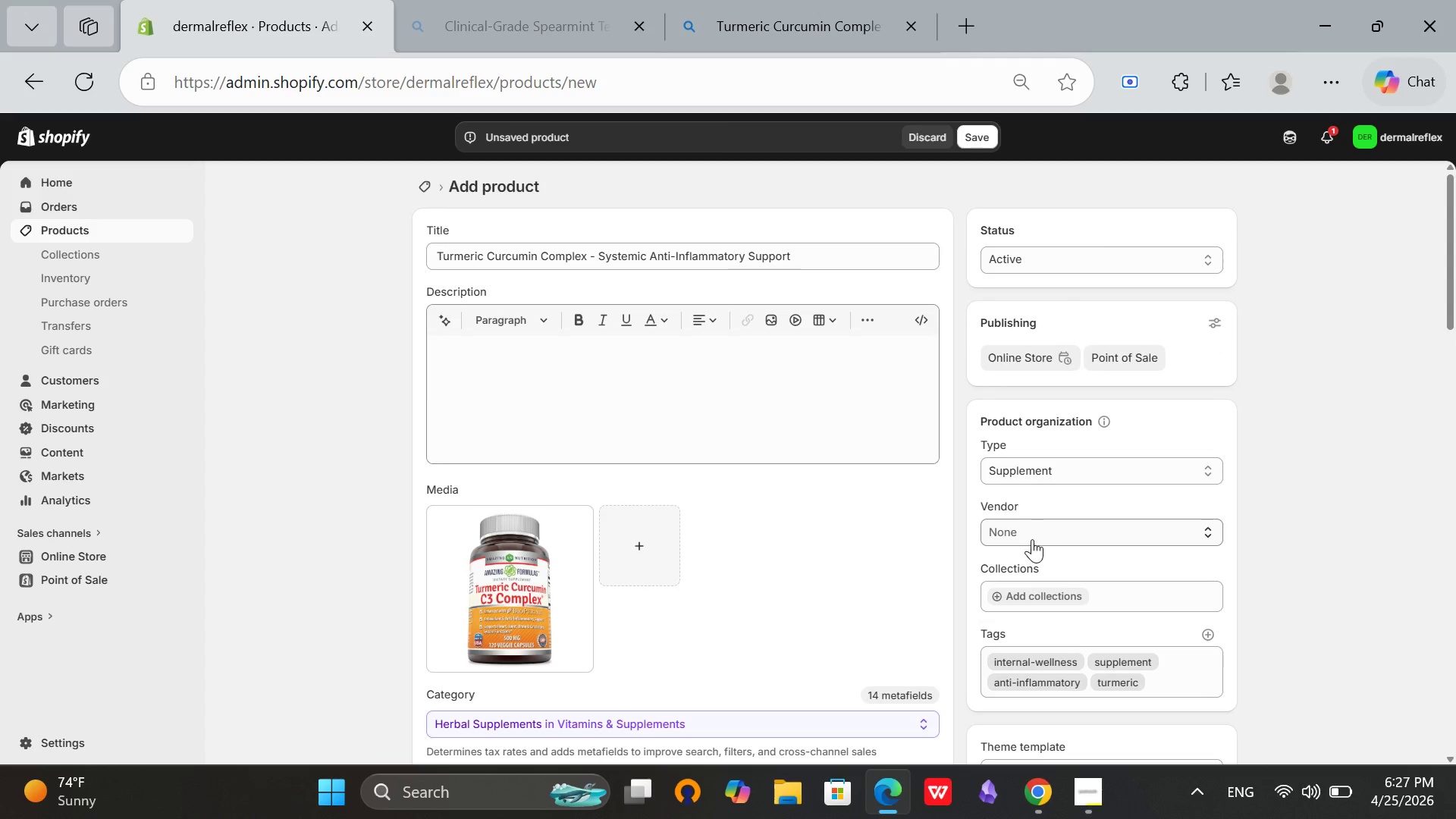 
left_click([1032, 539])
 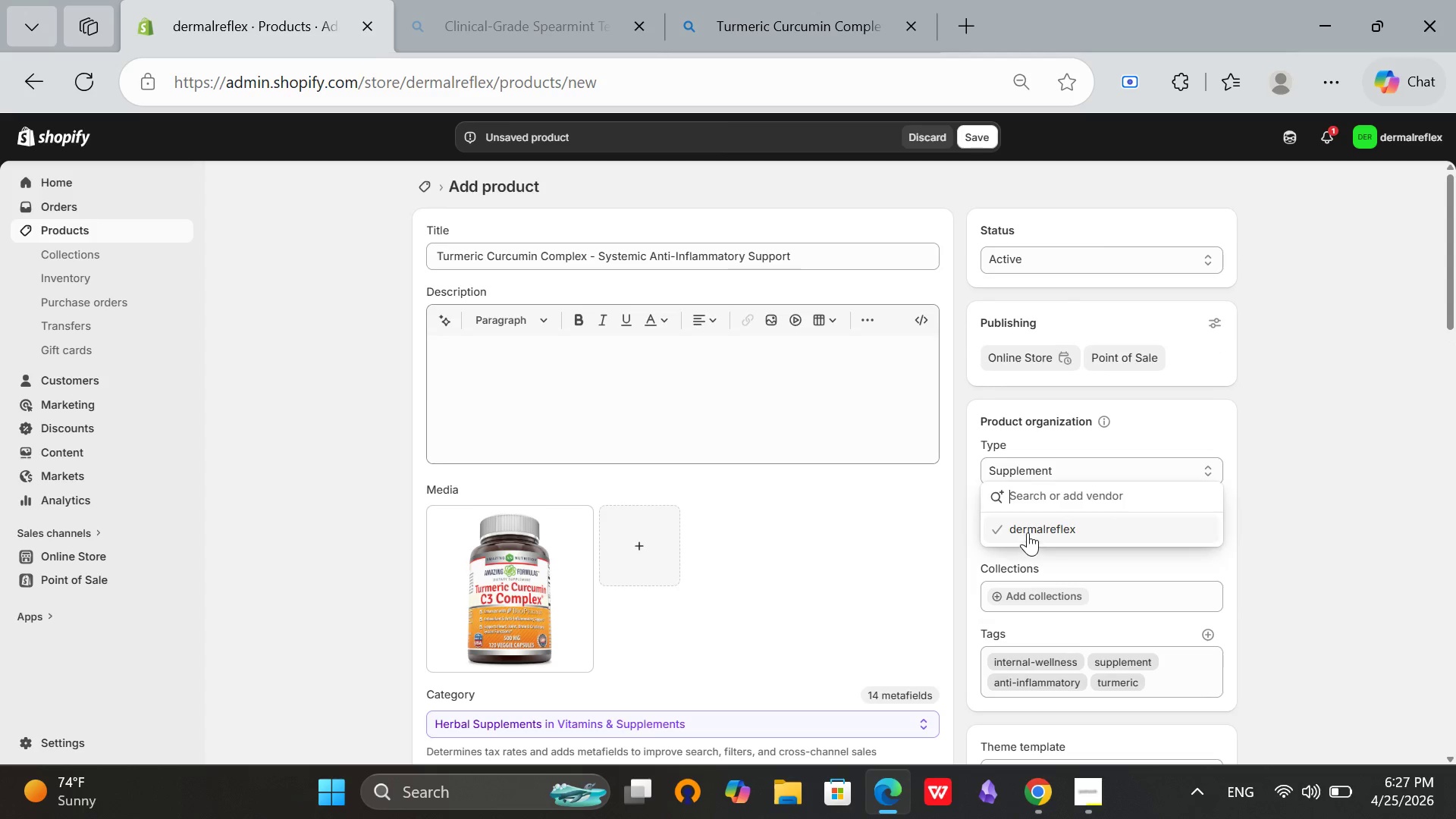 
left_click([1028, 532])
 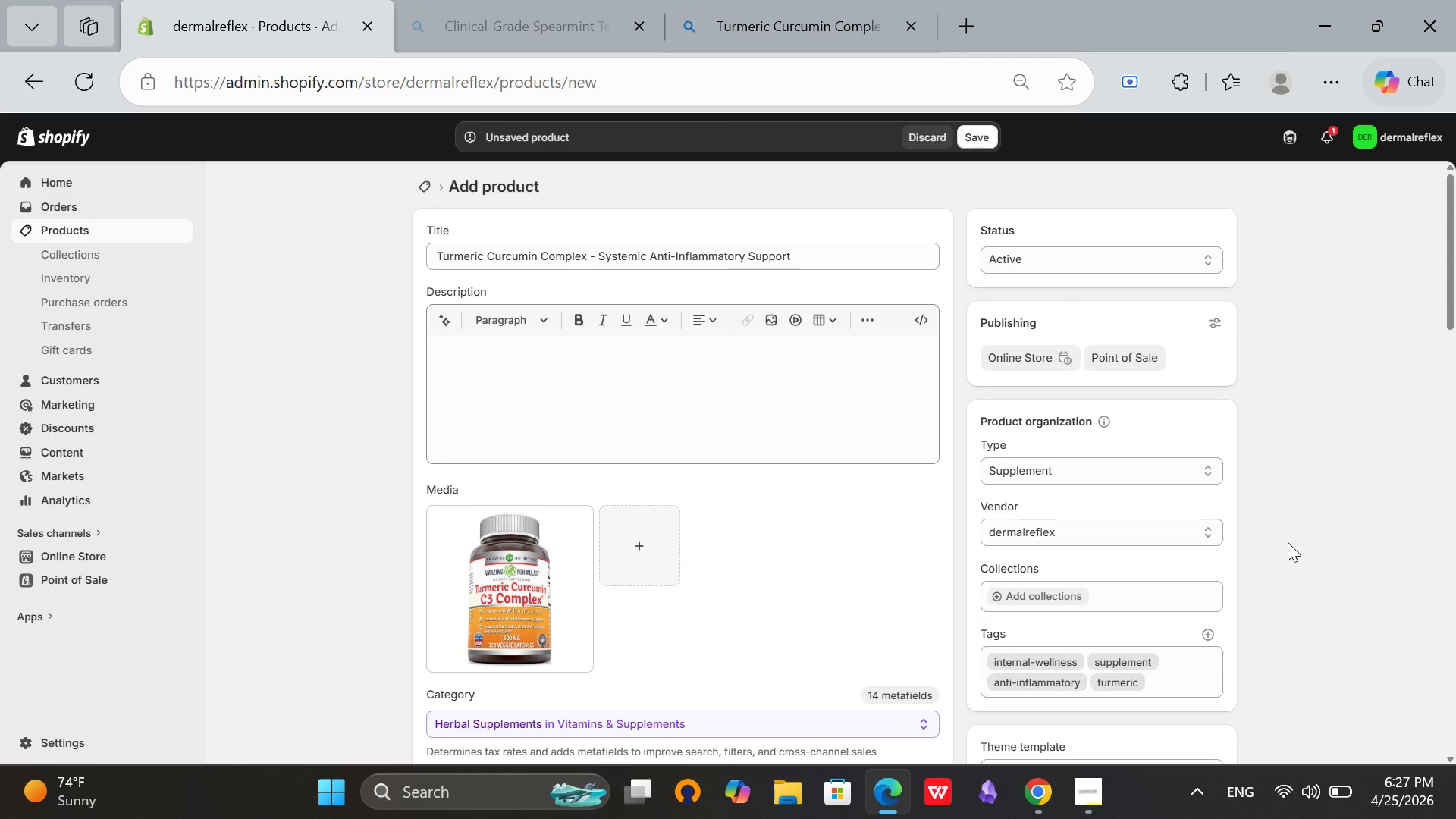 
left_click([1289, 544])
 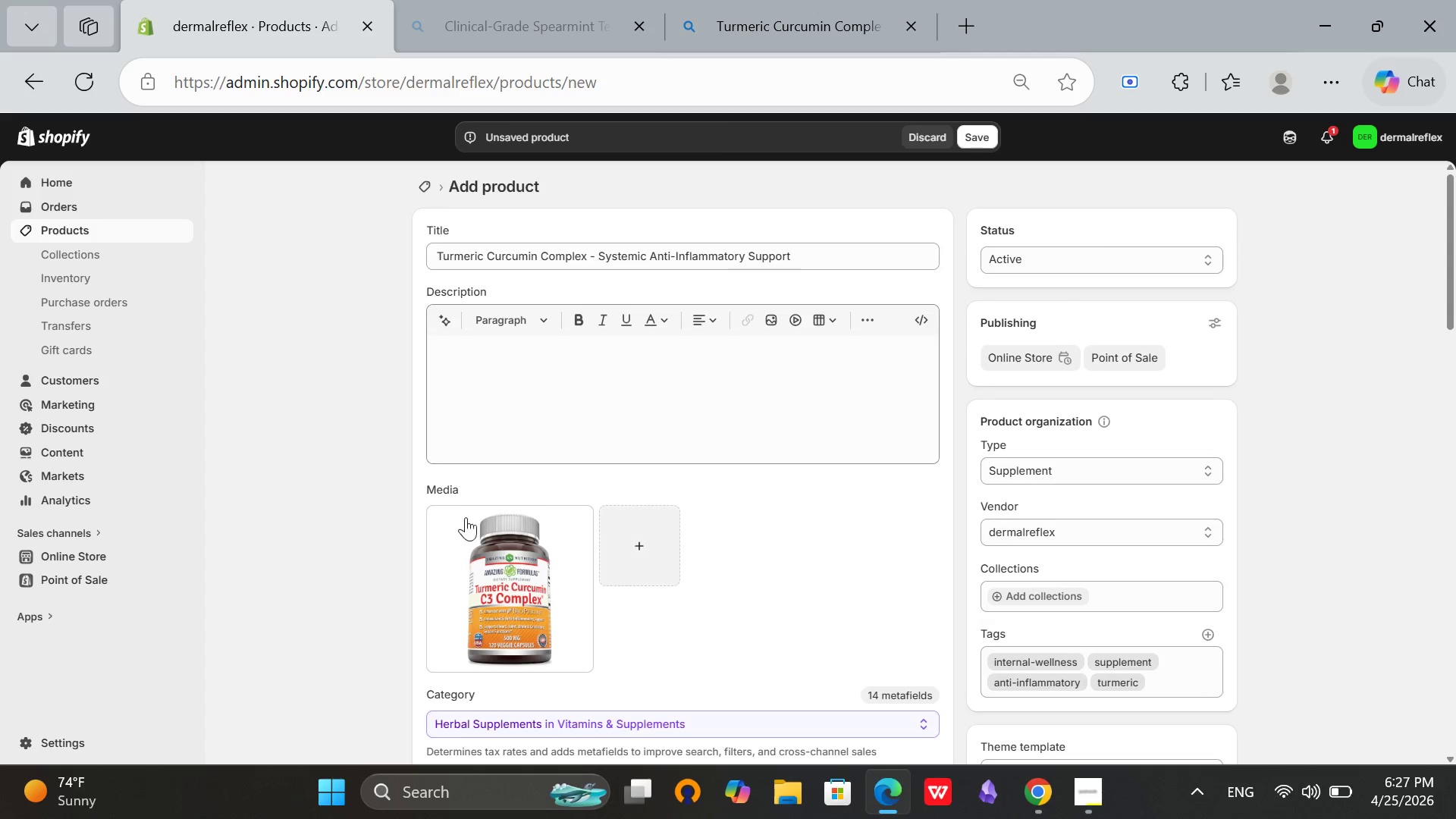 
scroll: coordinate [456, 512], scroll_direction: up, amount: 2.0
 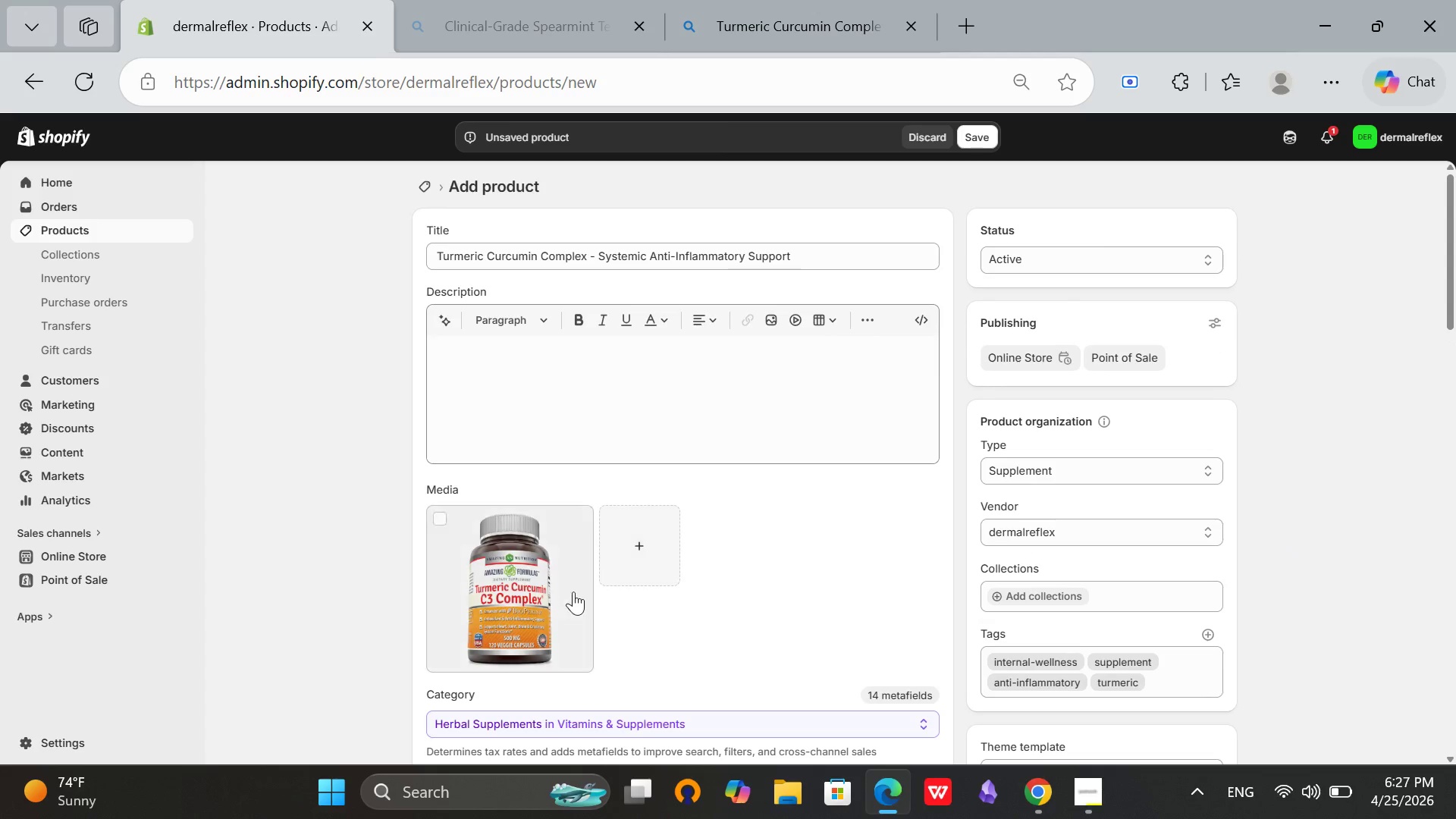 
left_click([557, 595])
 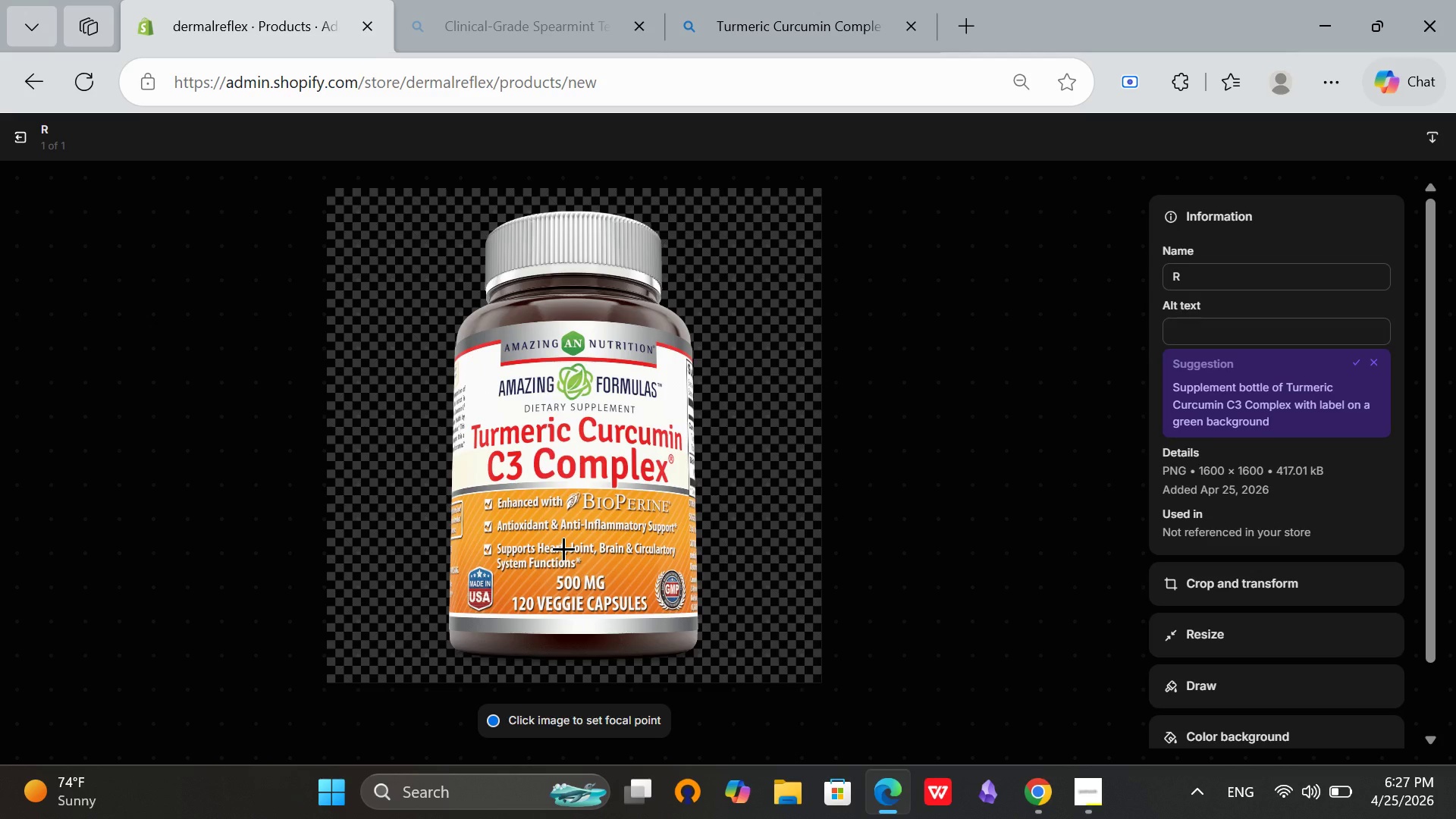 
wait(5.7)
 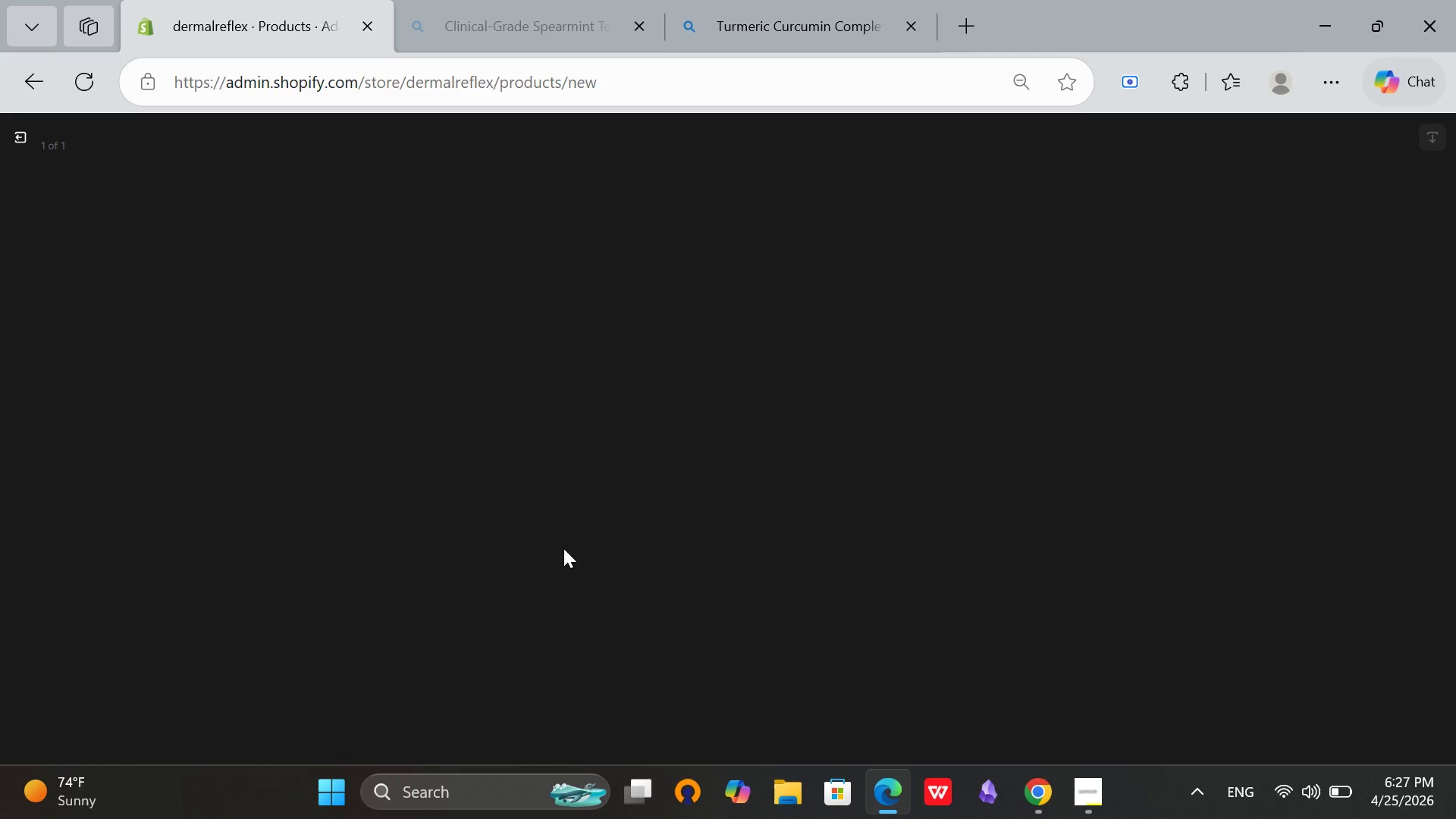 
left_click([1225, 332])
 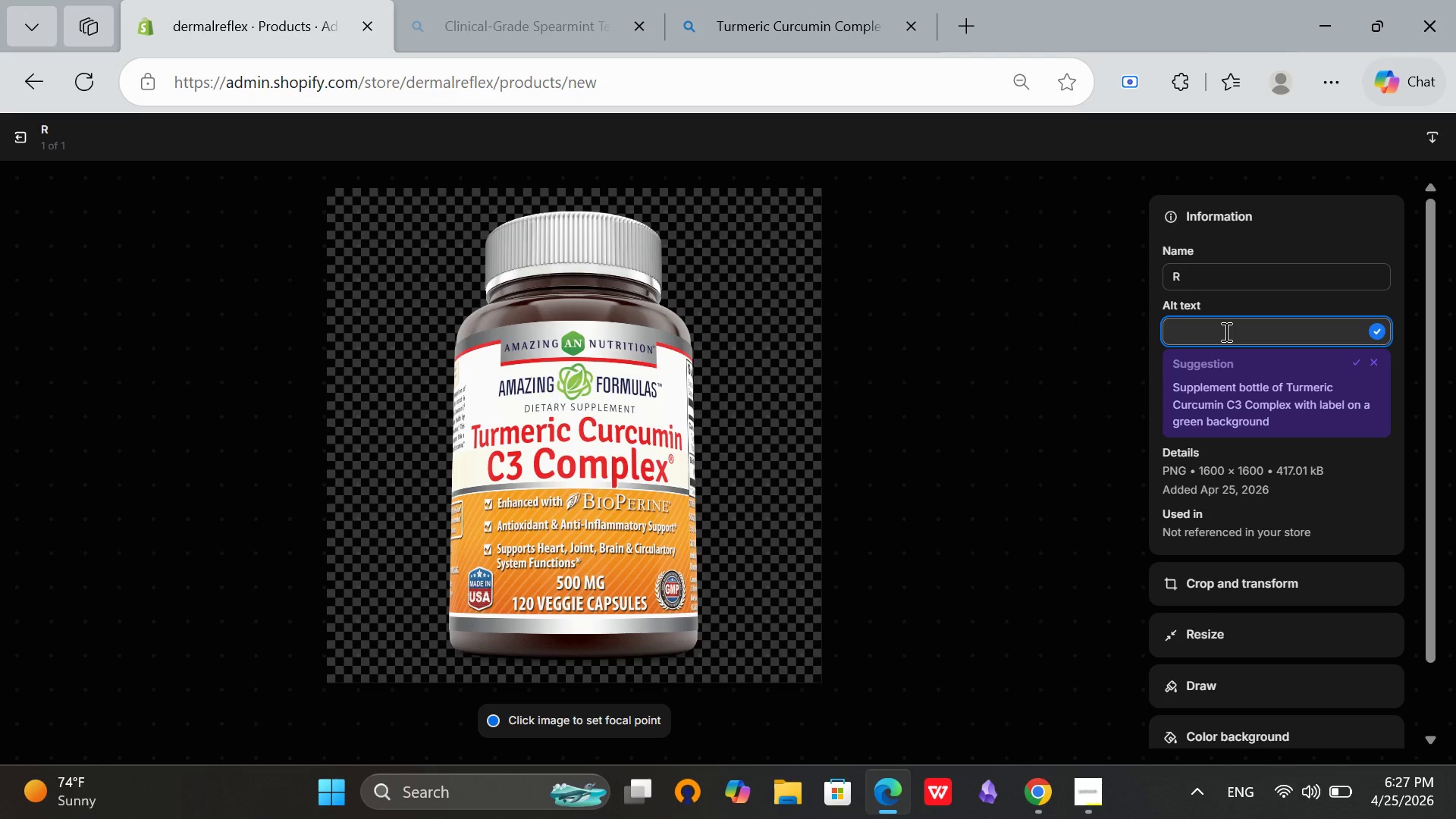 
wait(6.41)
 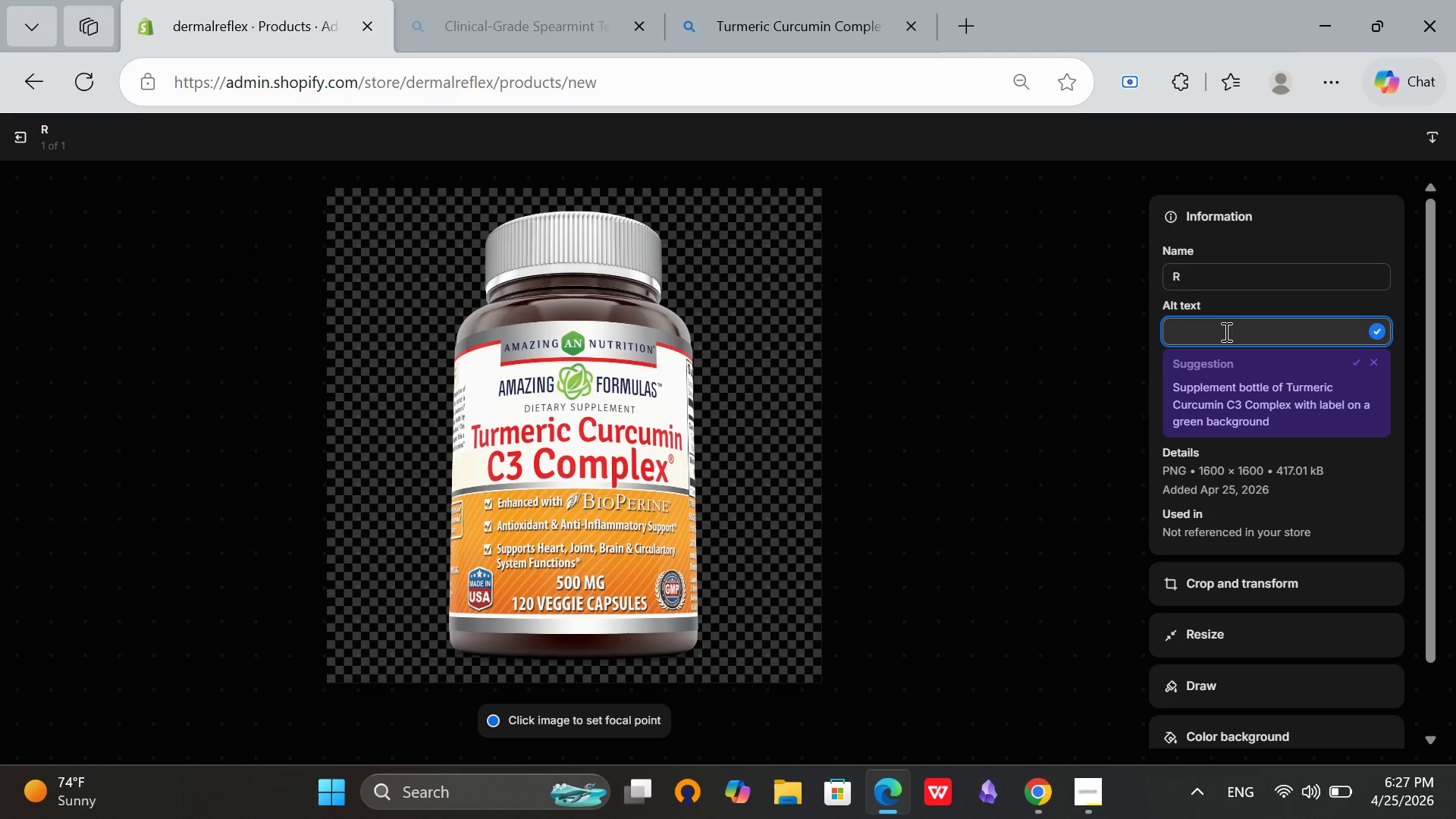 
type(Turmeric curcumin supplement bottle with fresh turmeric root[Mute] and black pepper[Mute] on wood surface)
 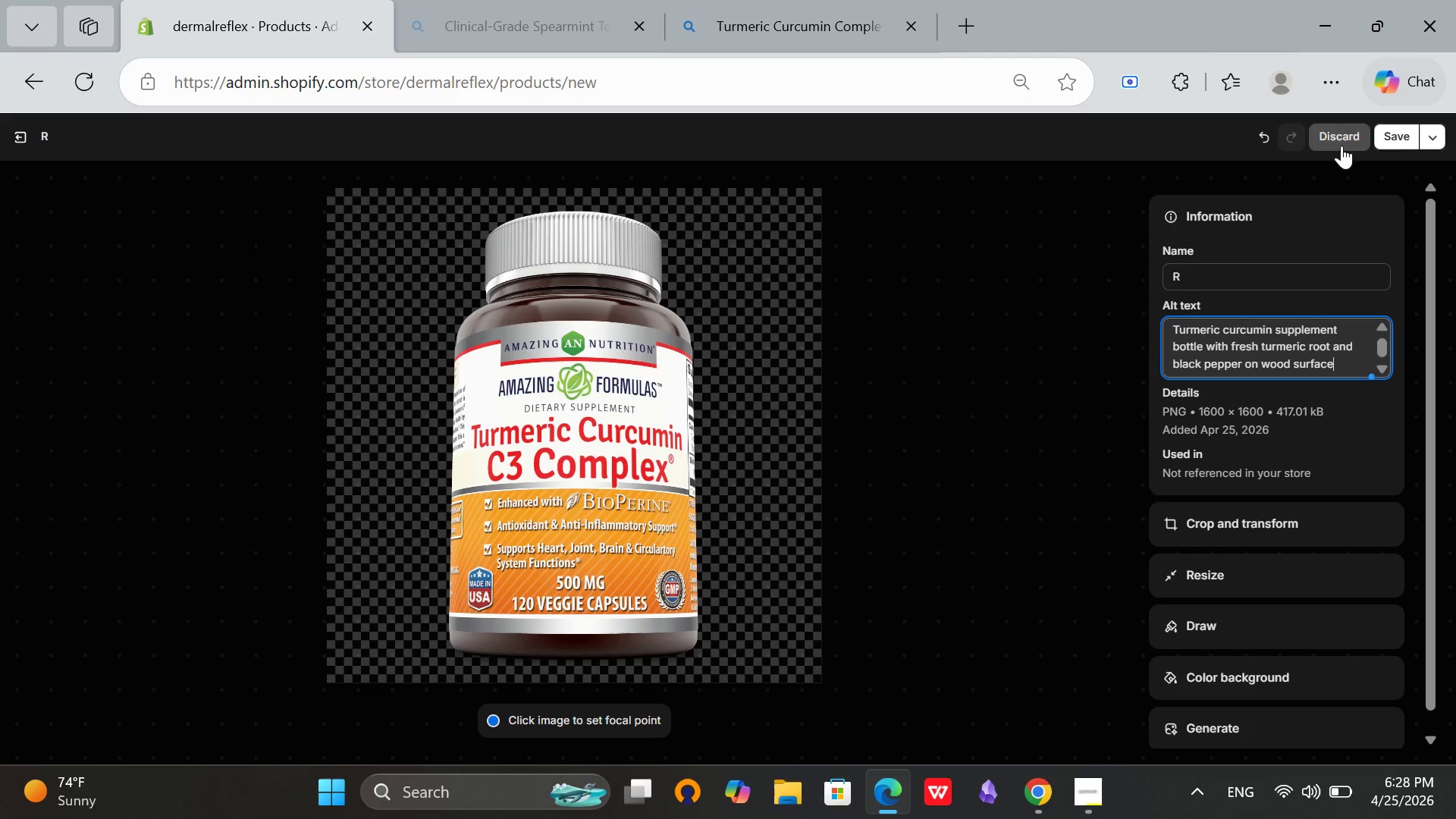 
left_click([1392, 143])
 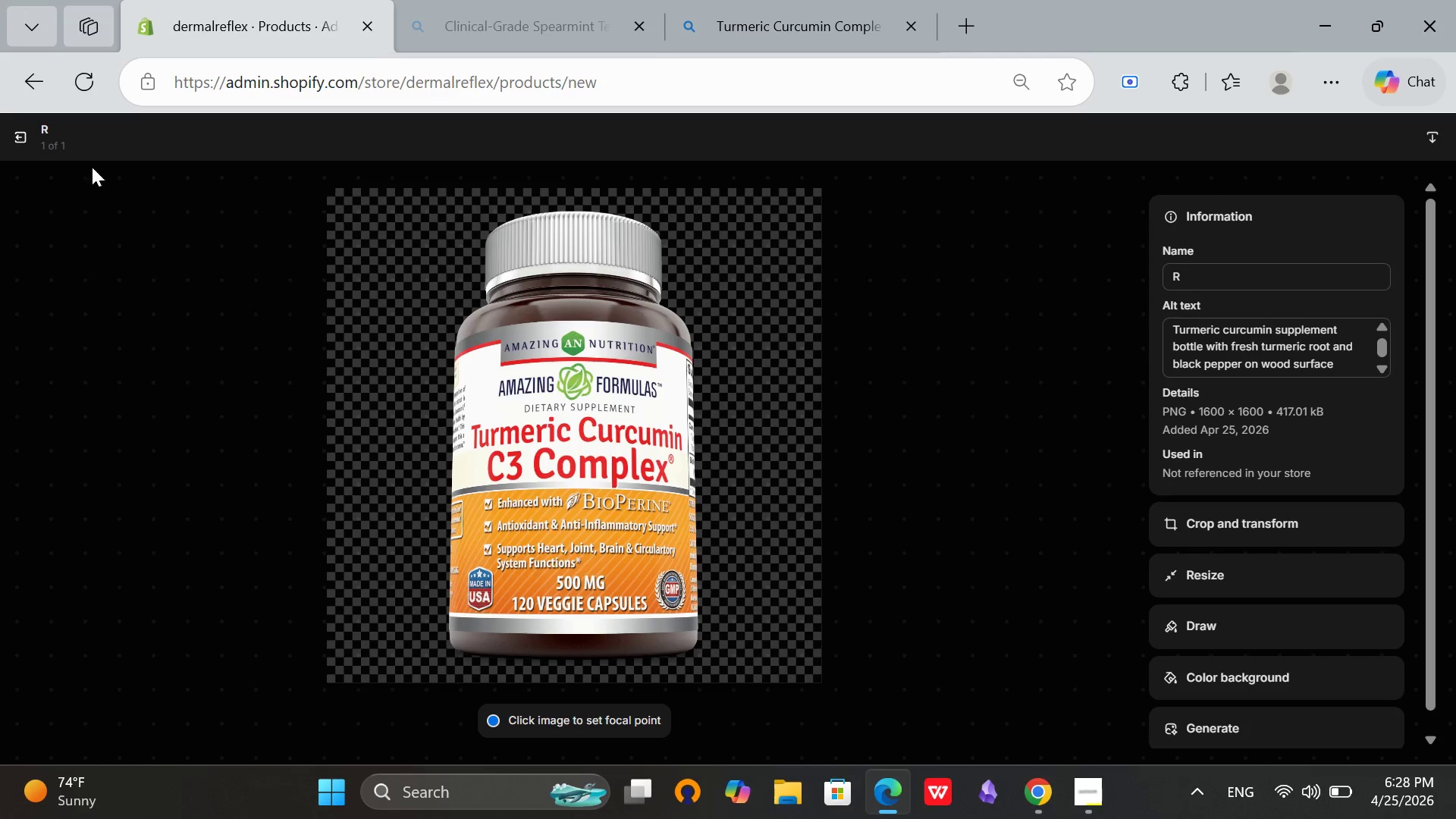 
left_click([21, 134])
 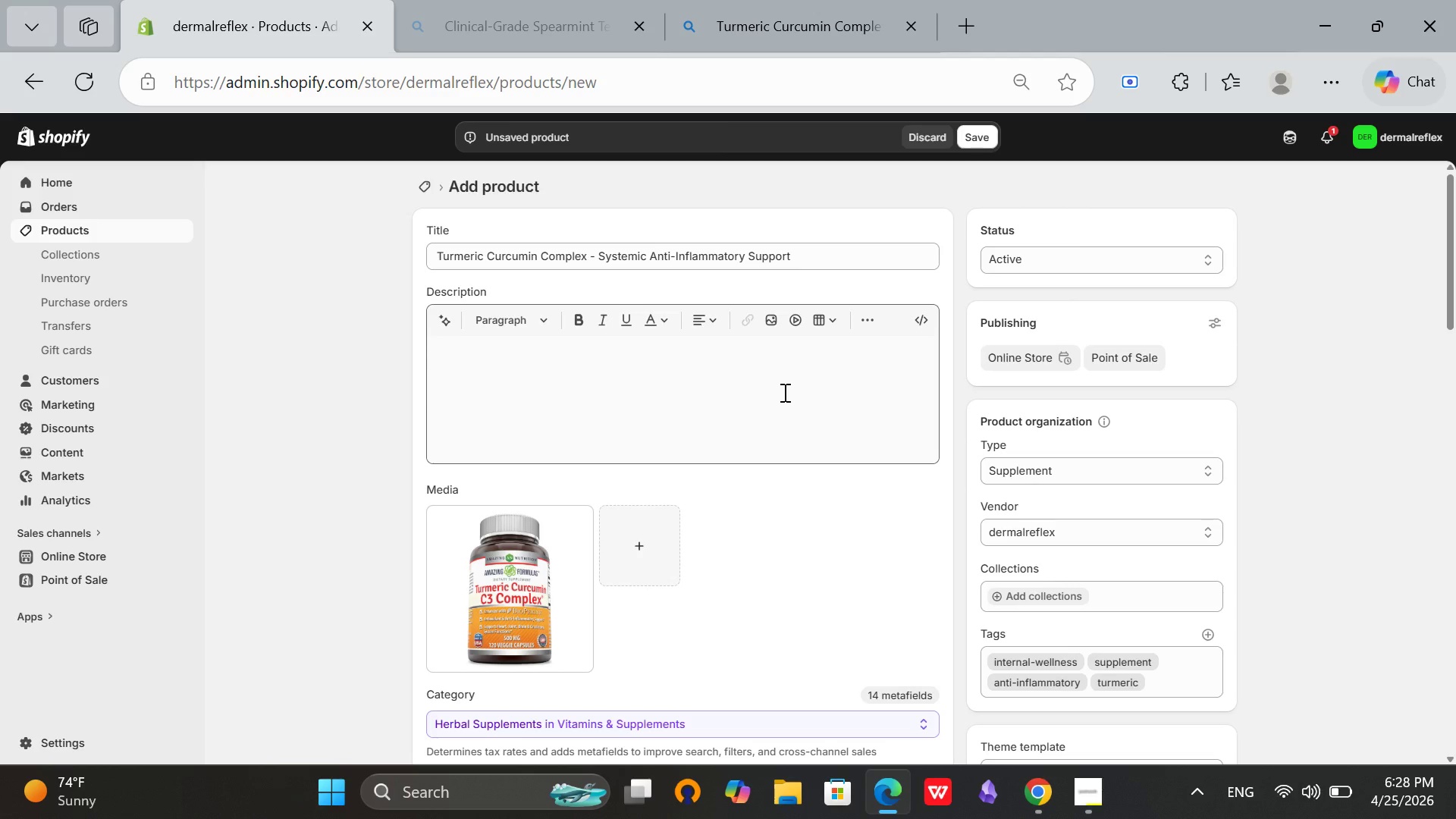 
key(Mute)
 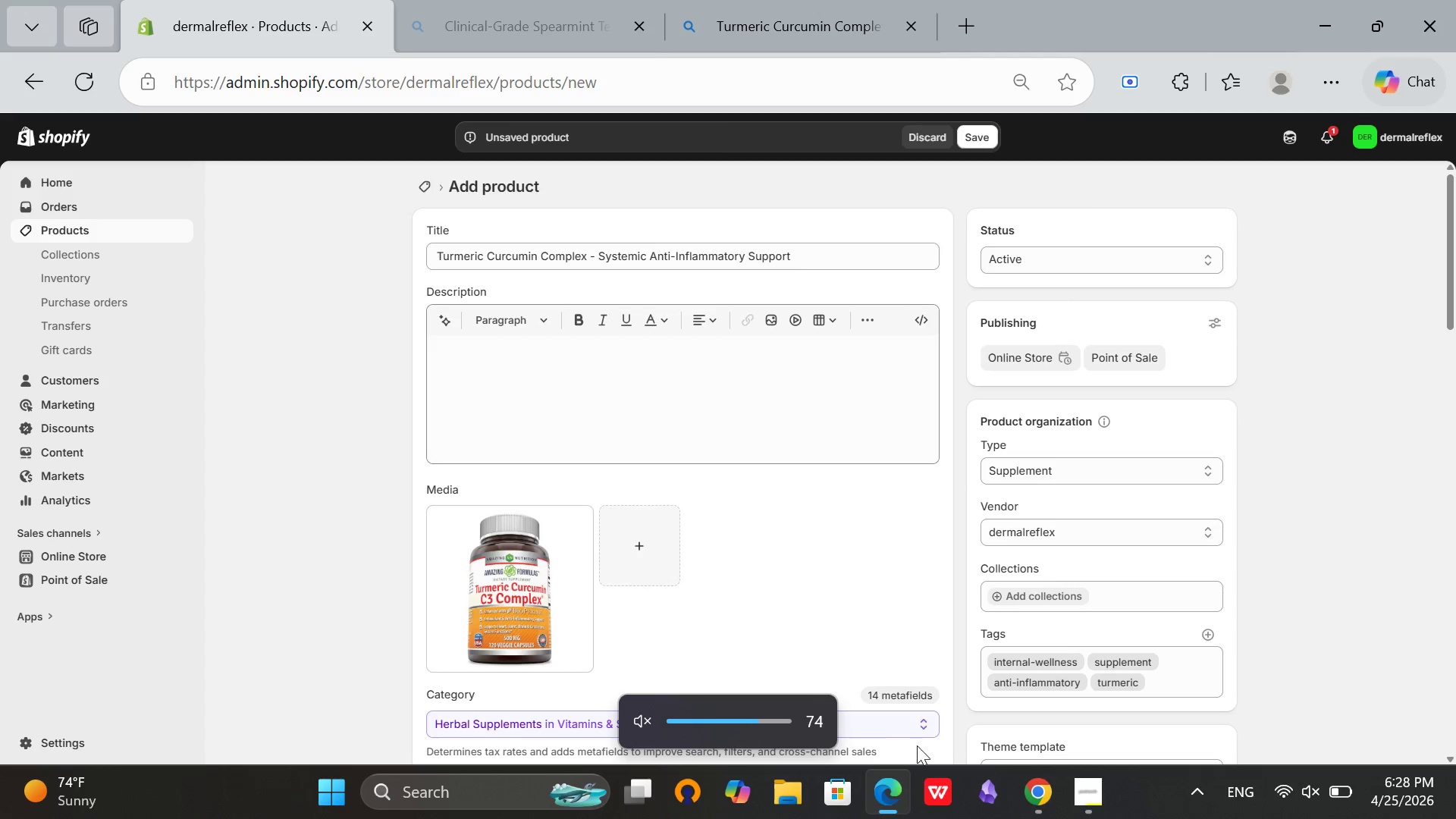 
scroll: coordinate [903, 531], scroll_direction: down, amount: 2.0
 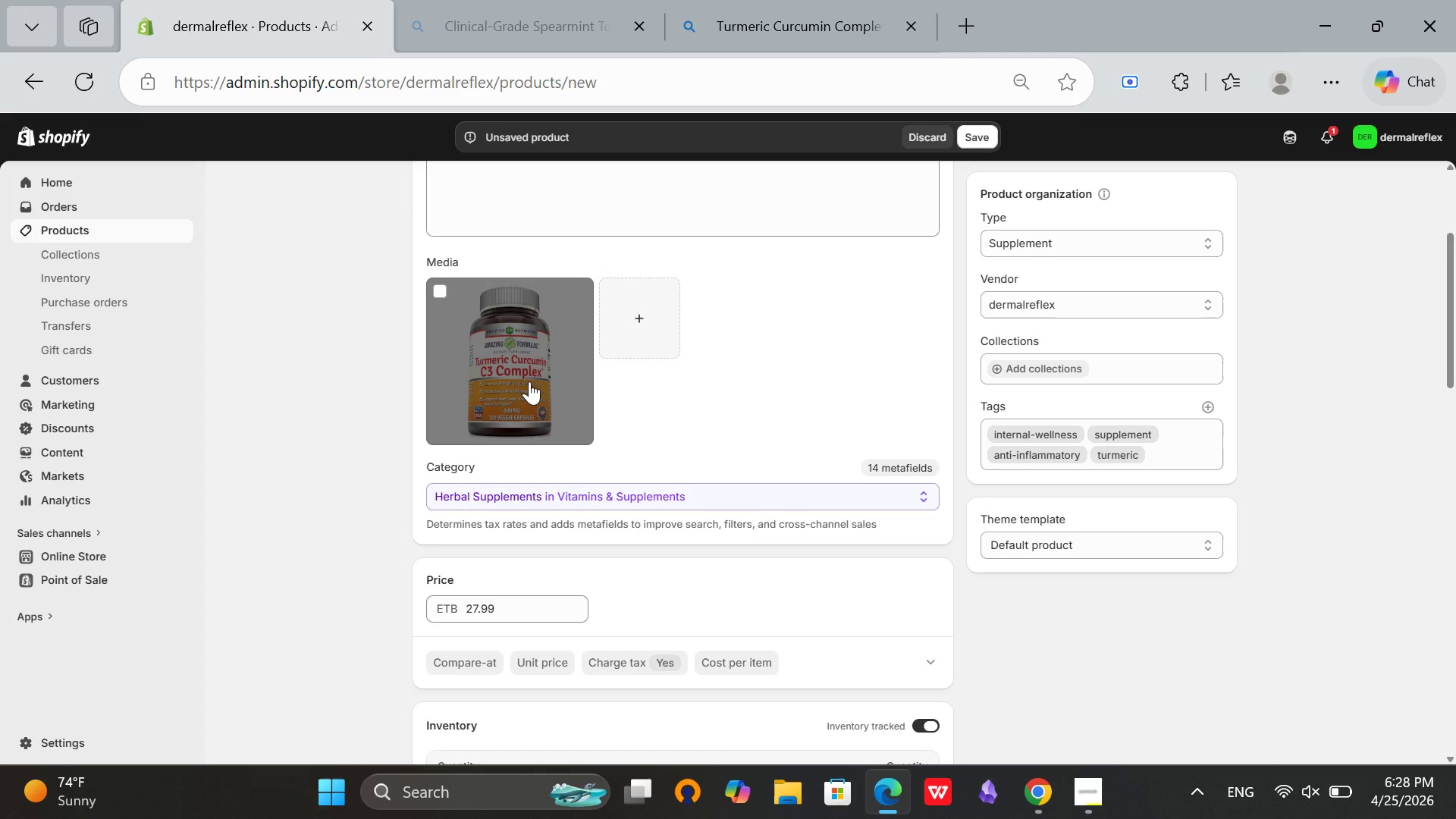 
left_click([529, 381])
 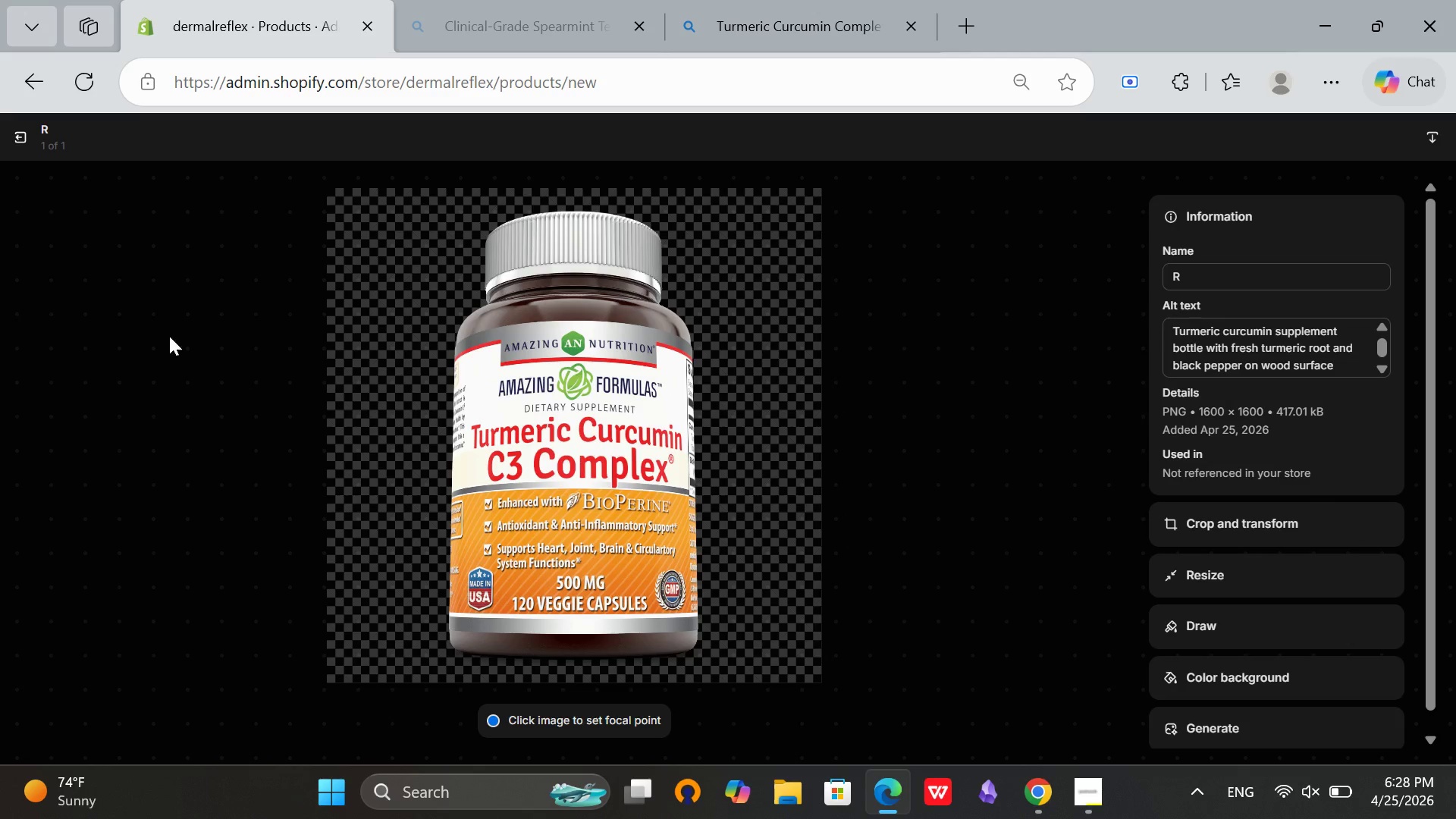 
left_click([25, 147])
 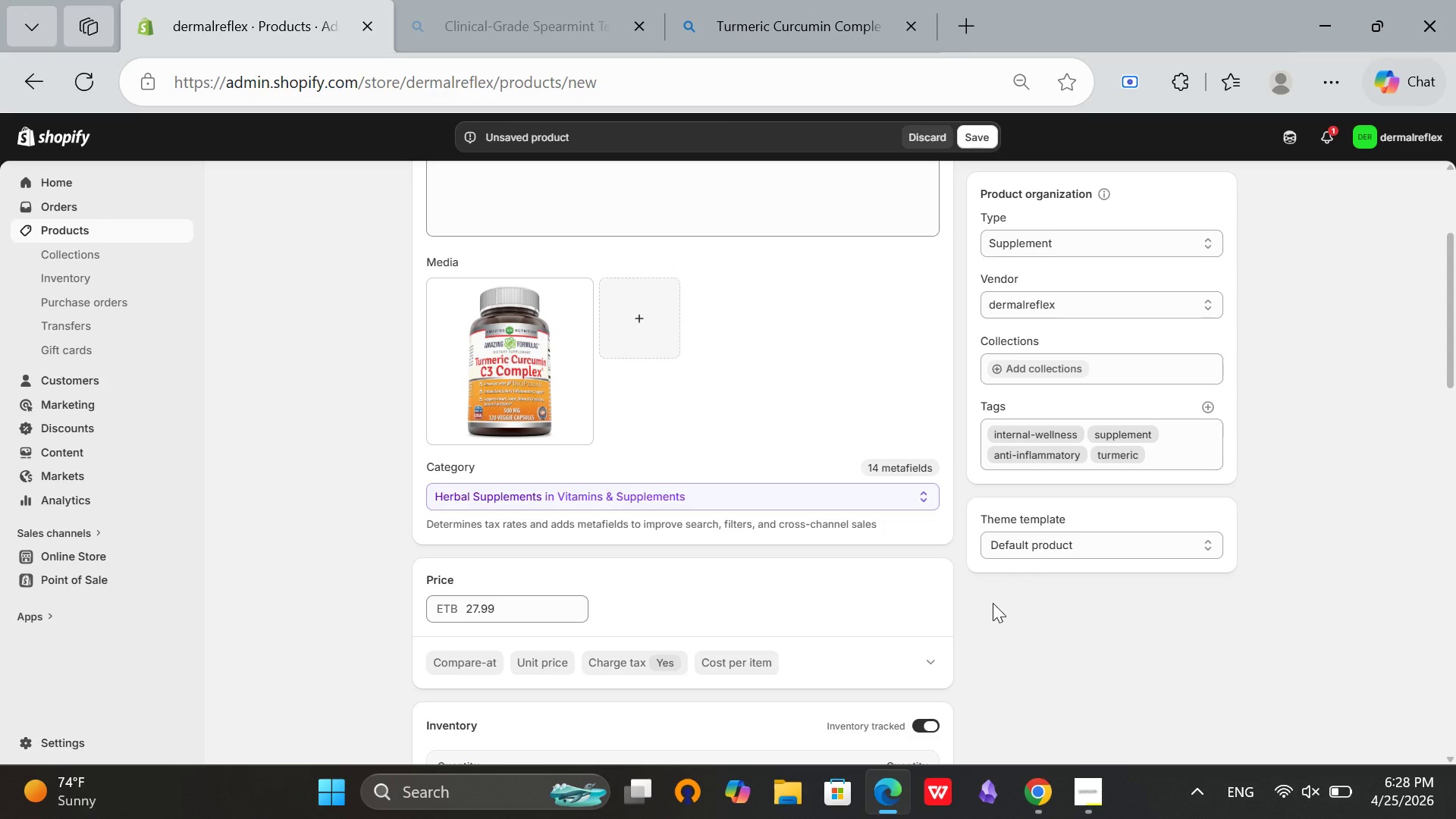 
scroll: coordinate [993, 602], scroll_direction: down, amount: 10.0
 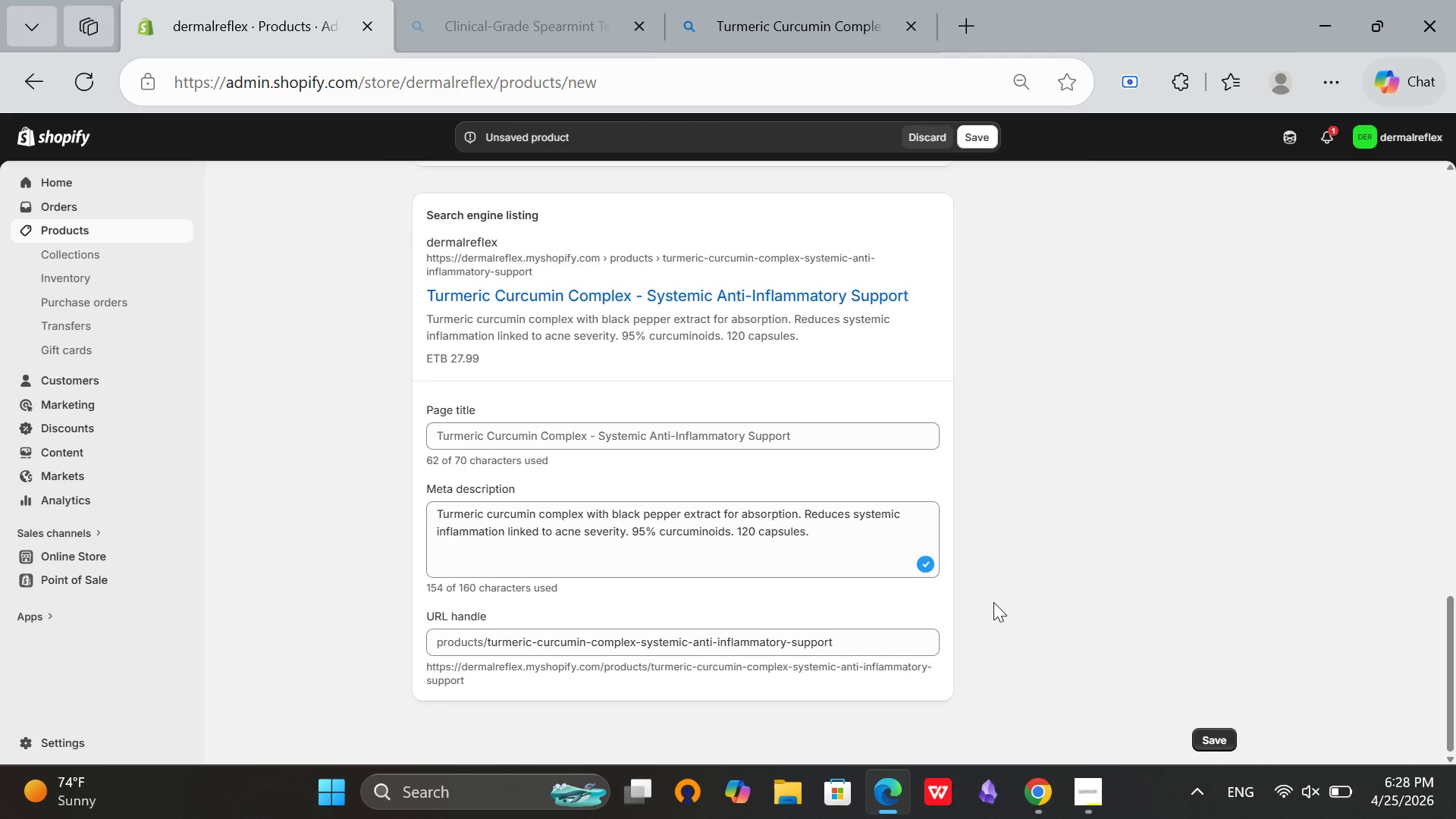 
scroll: coordinate [993, 602], scroll_direction: up, amount: 17.0
 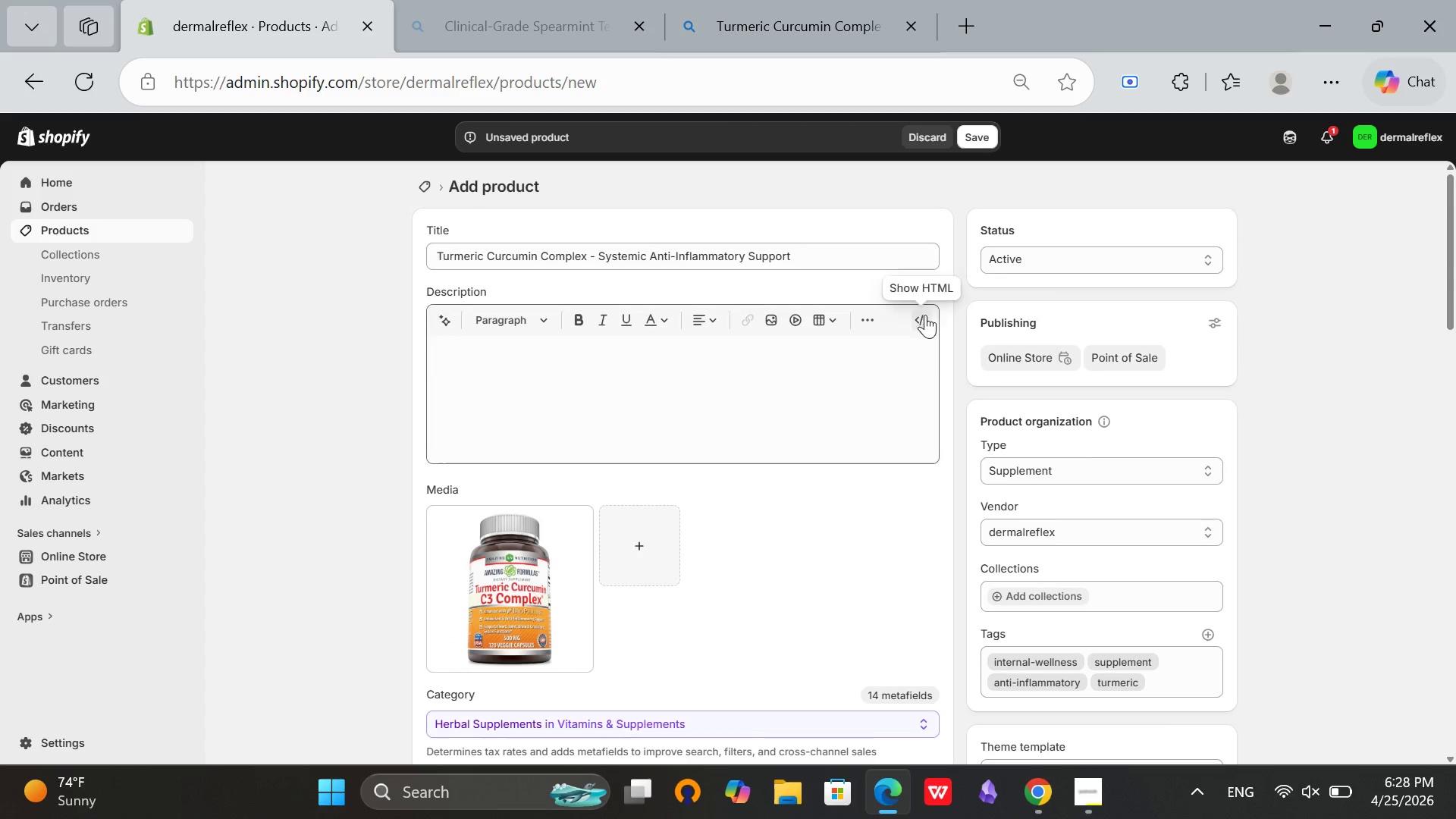 
left_click([921, 318])
 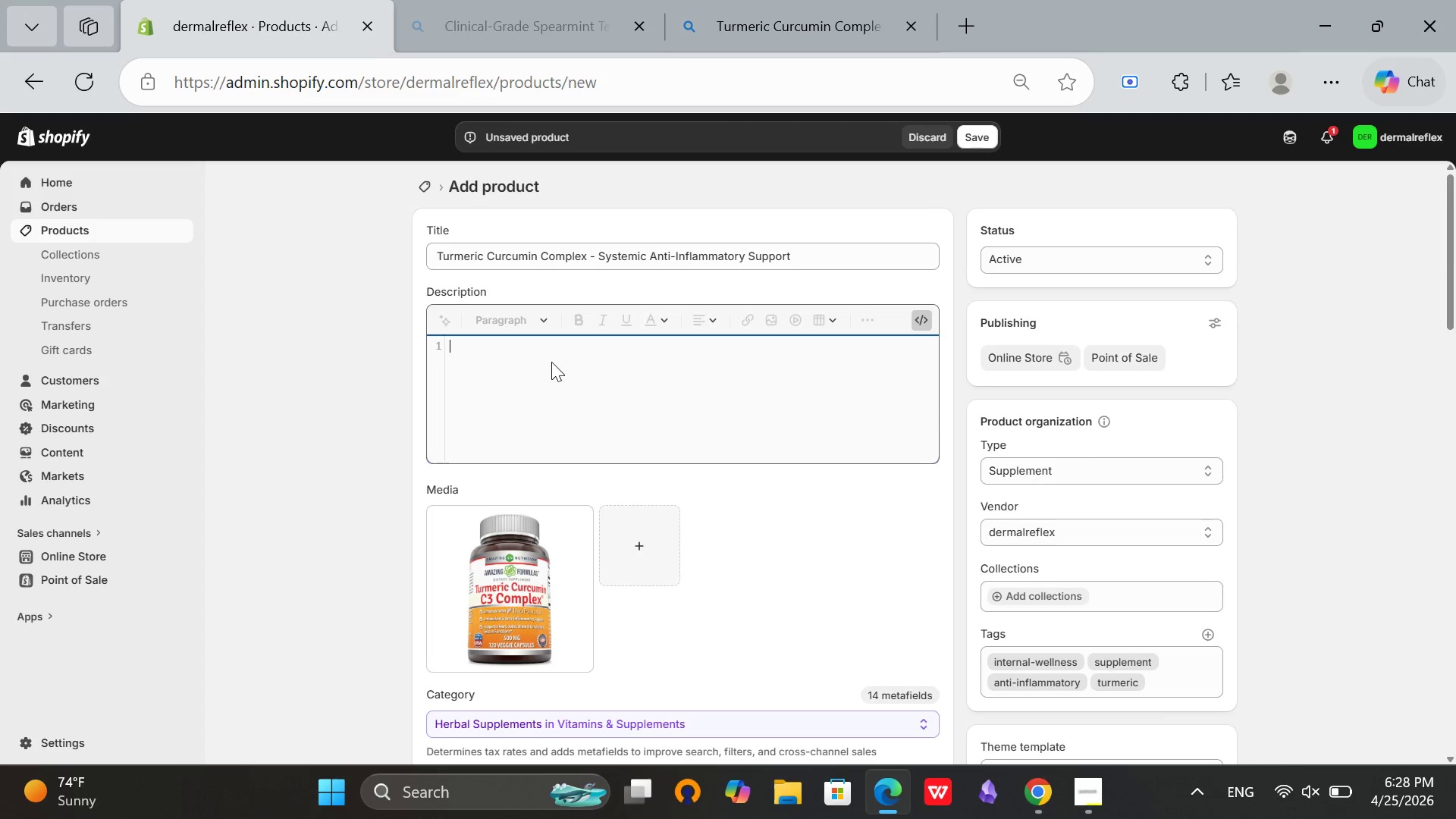 
type(<h2>Powerful Systematic Anti-Inflammatory for Inflammatory Skin Conditions</h2>)
 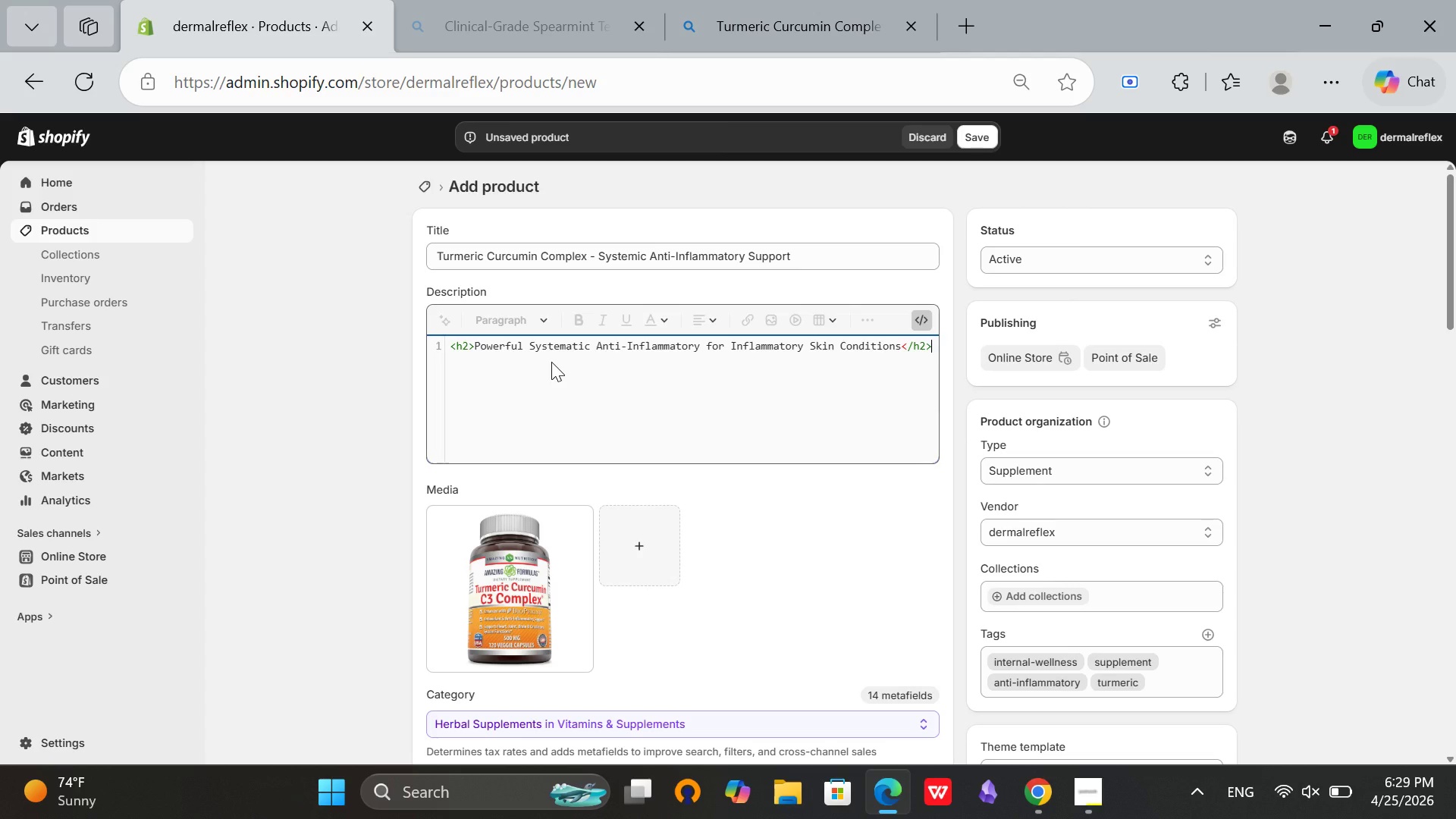 
key(Enter)
 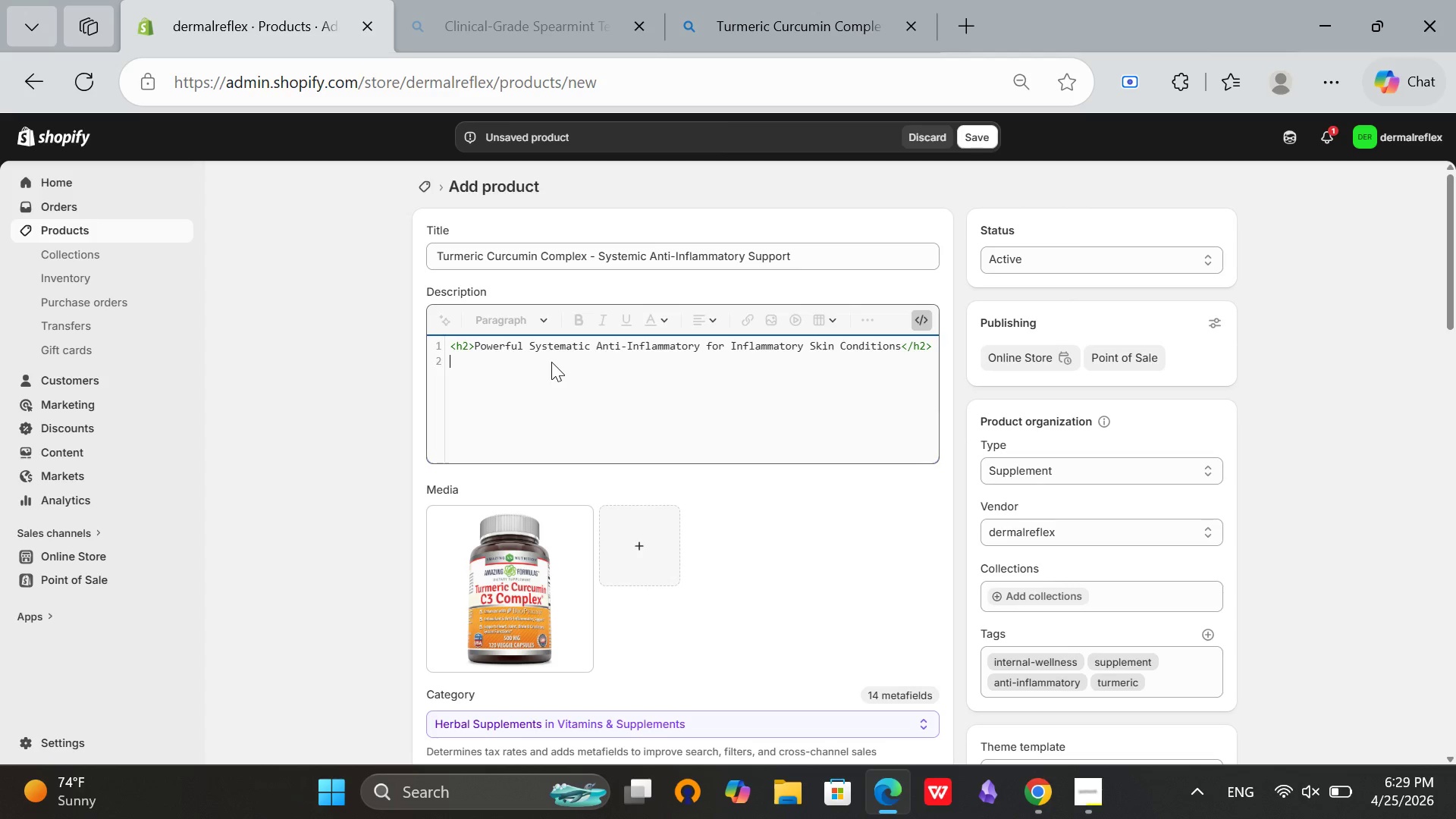 
type(<p>Curcumin,)
 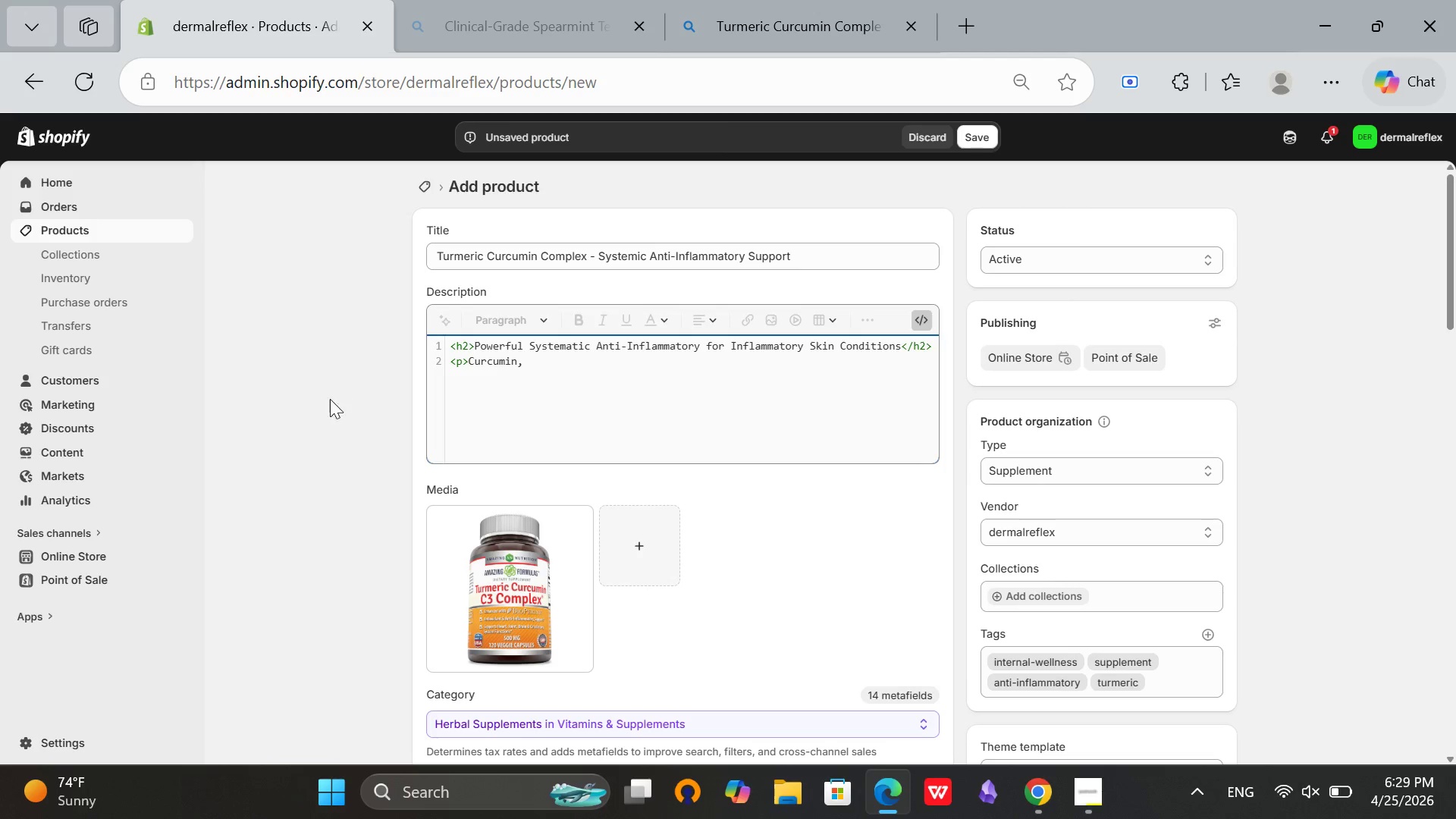 
type( the acy)
key(Backspace)
type(tive compunds)
key(Backspace)
key(Backspace)
key(Backspace)
key(Backspace)
type(ound in turmeric, down-regulates NF-kB and other inflammtory)
 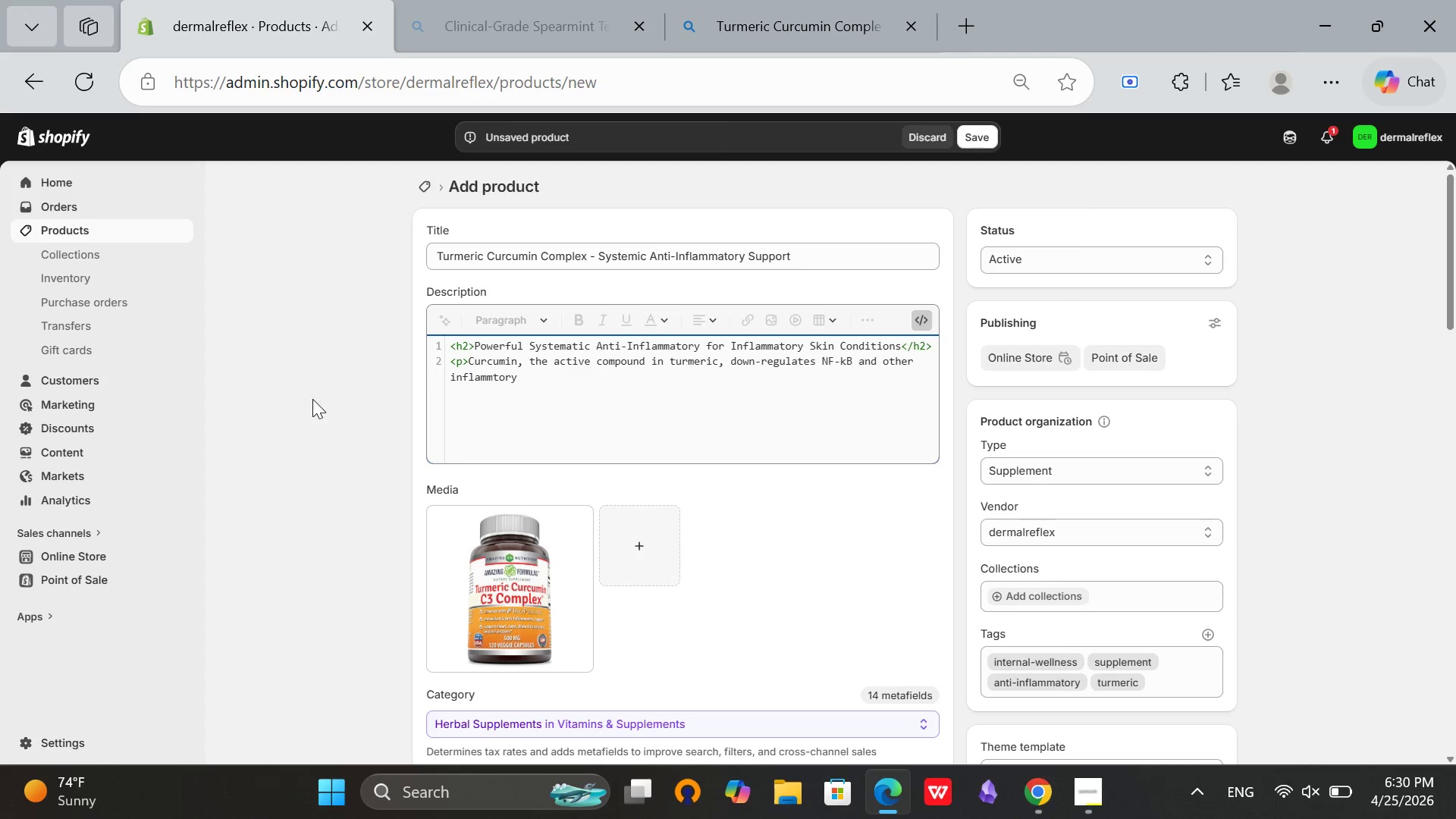 
wait(6.05)
 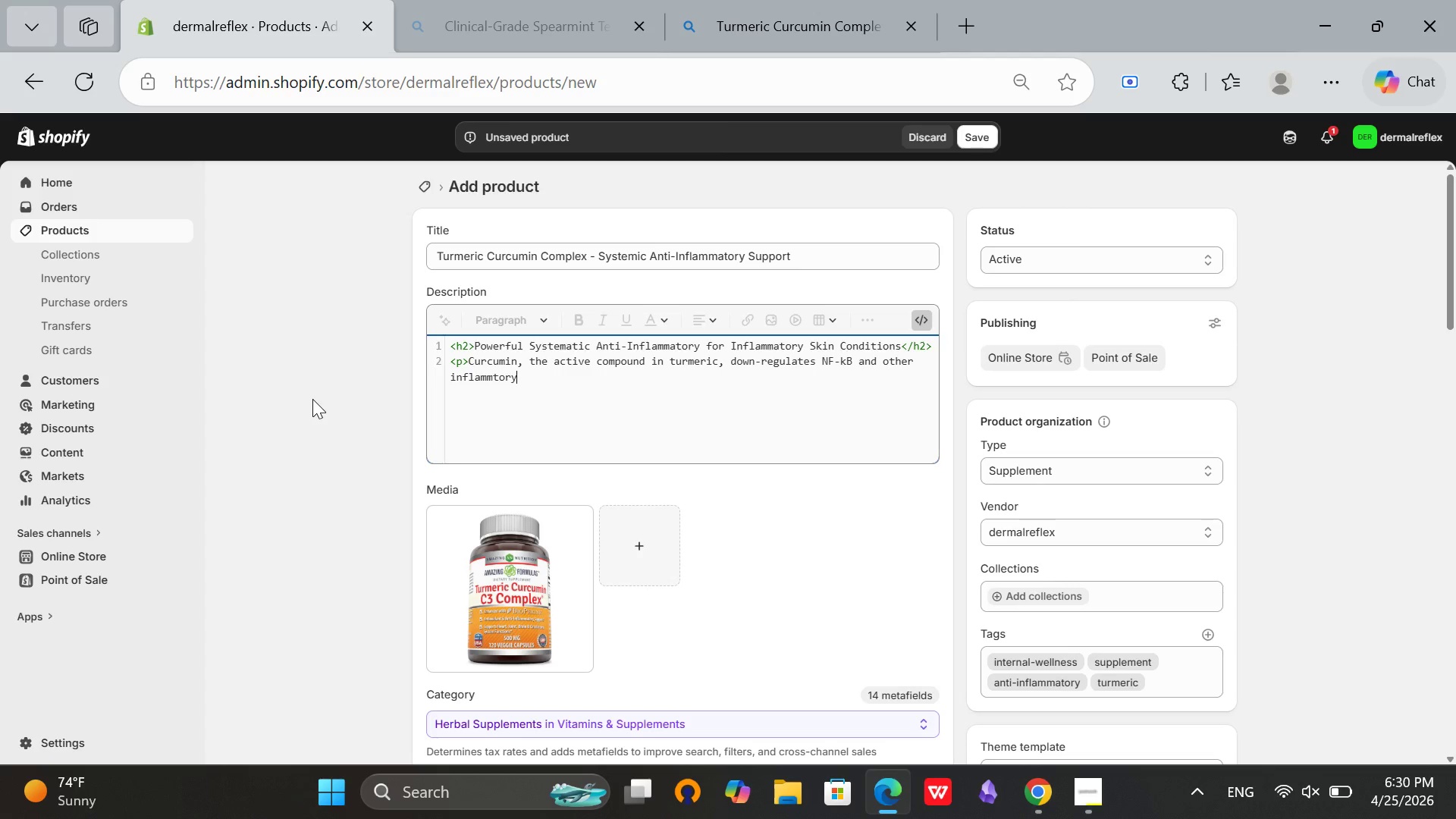 
type( pathways implicated in acne pathogenesis. This cli)
 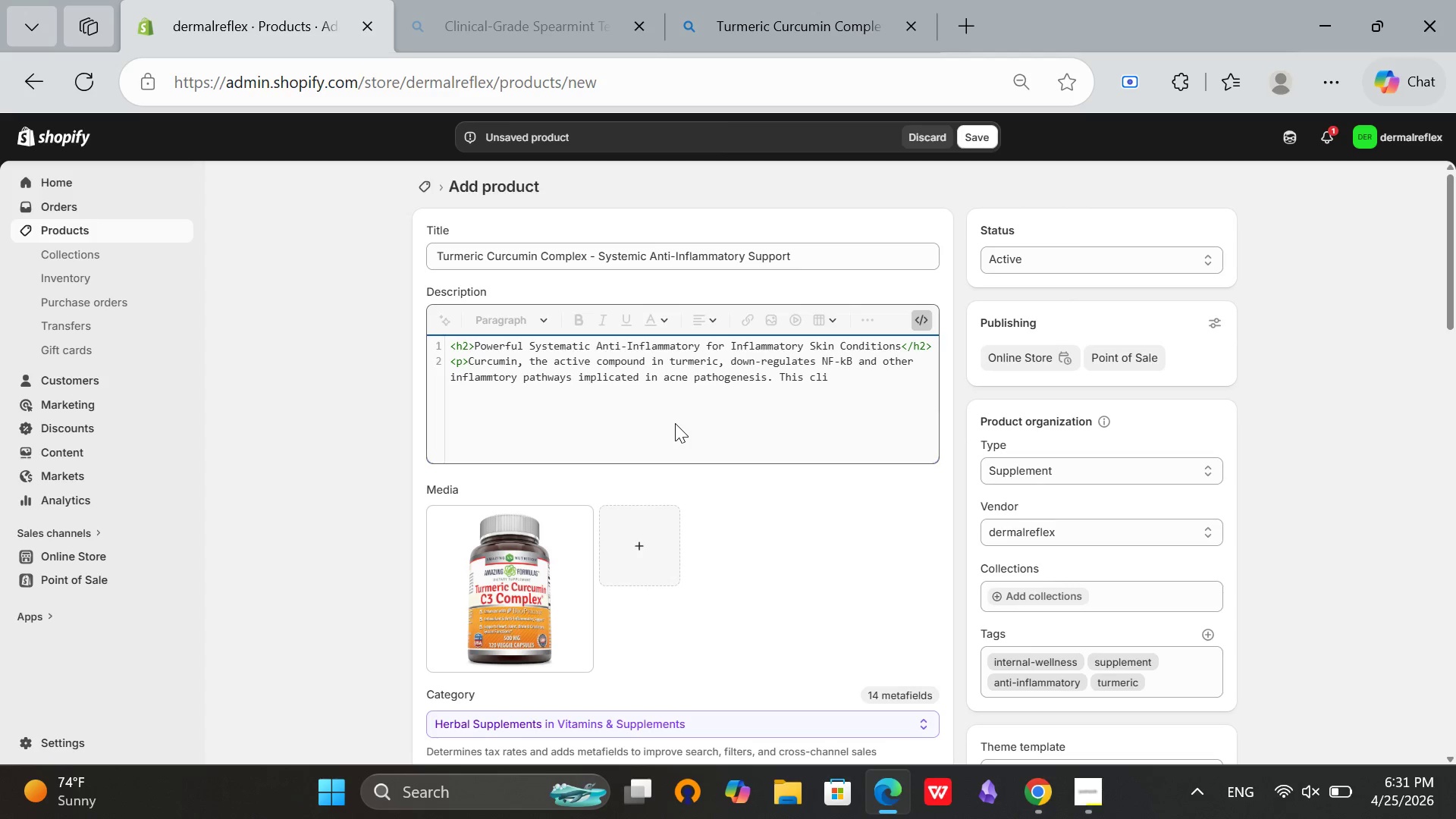 
wait(26.38)
 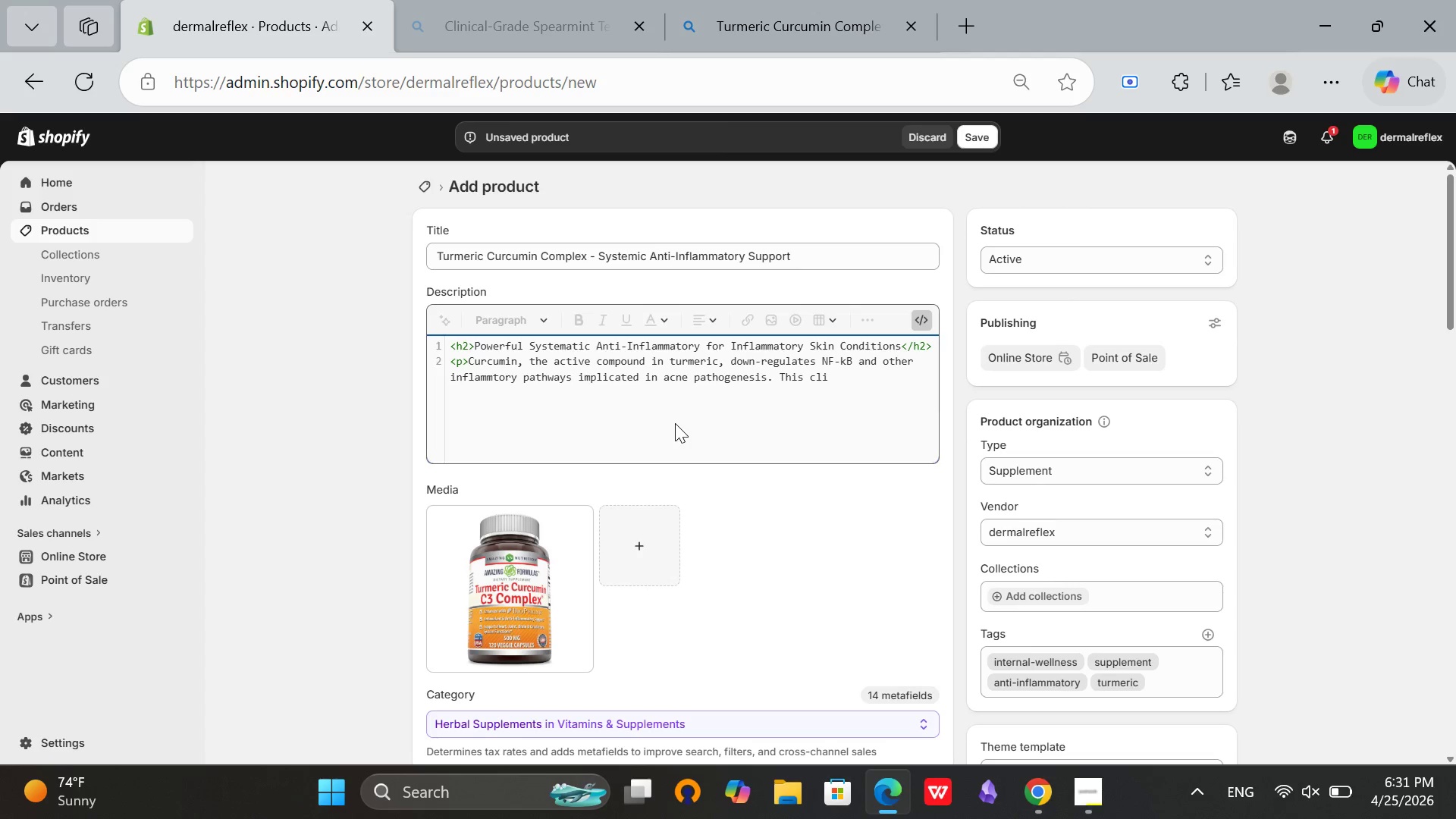 
type(nically-absorbed formulation )
 